 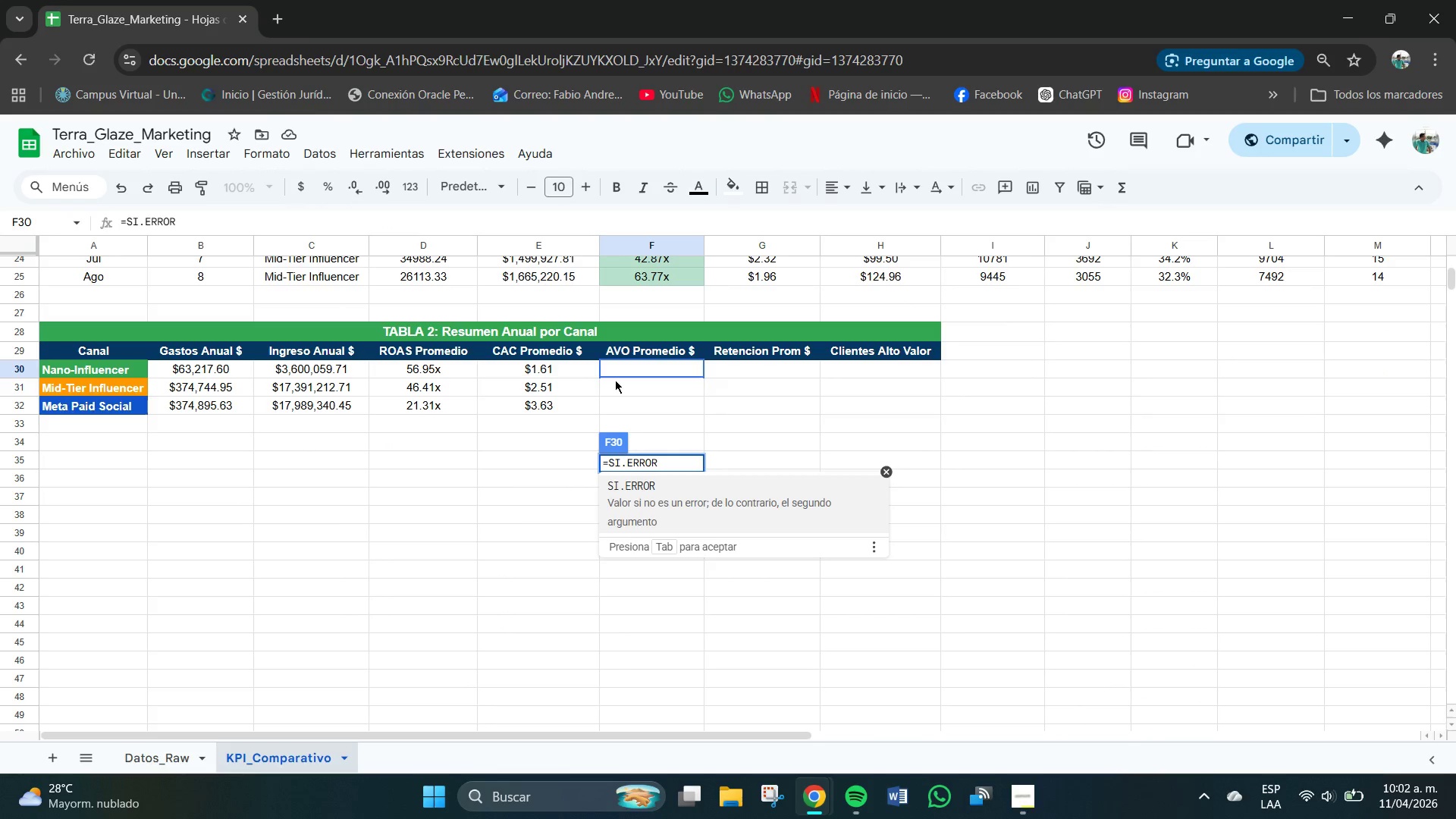 
left_click([637, 385])
 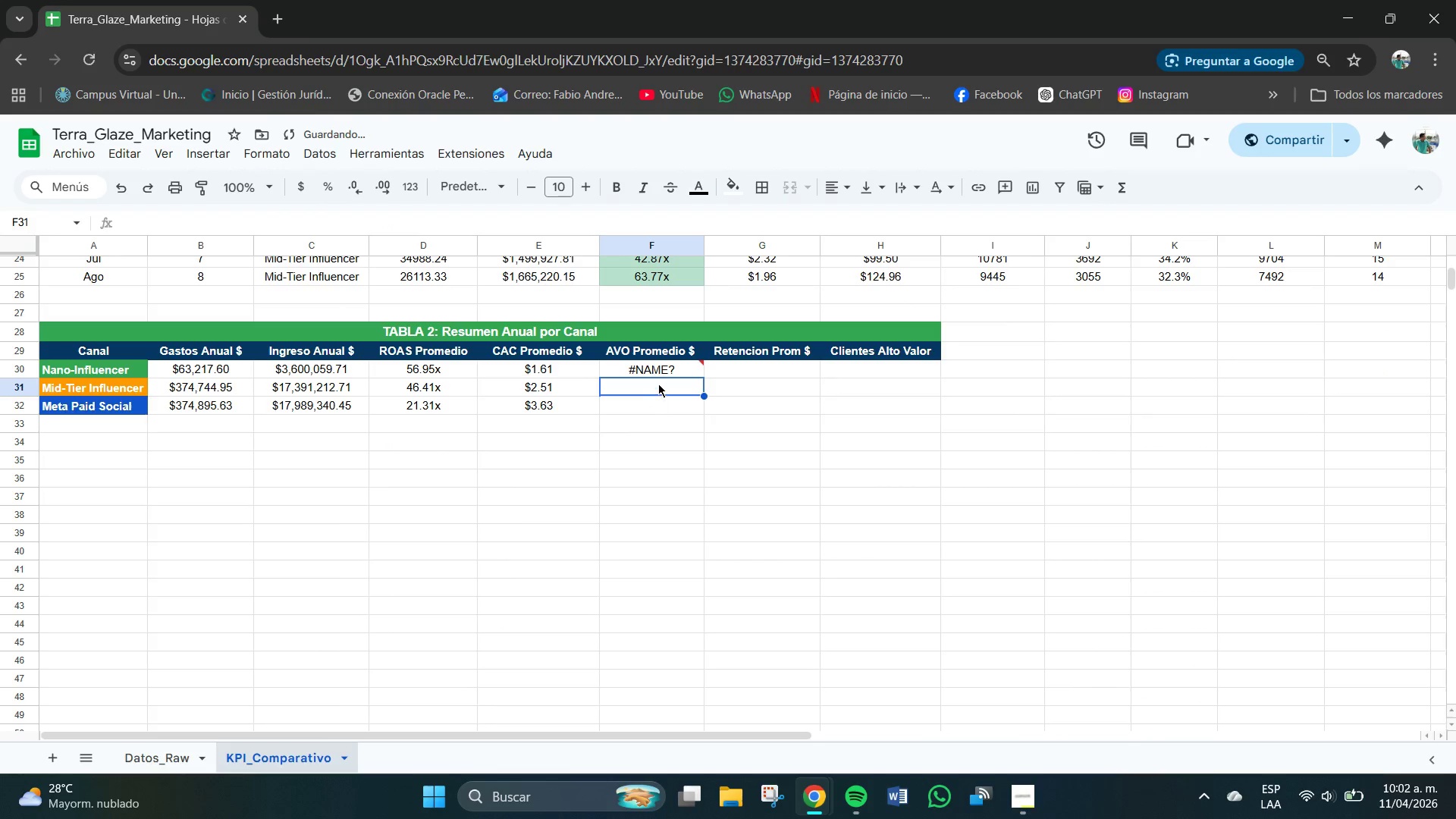 
key(Control+Z)
 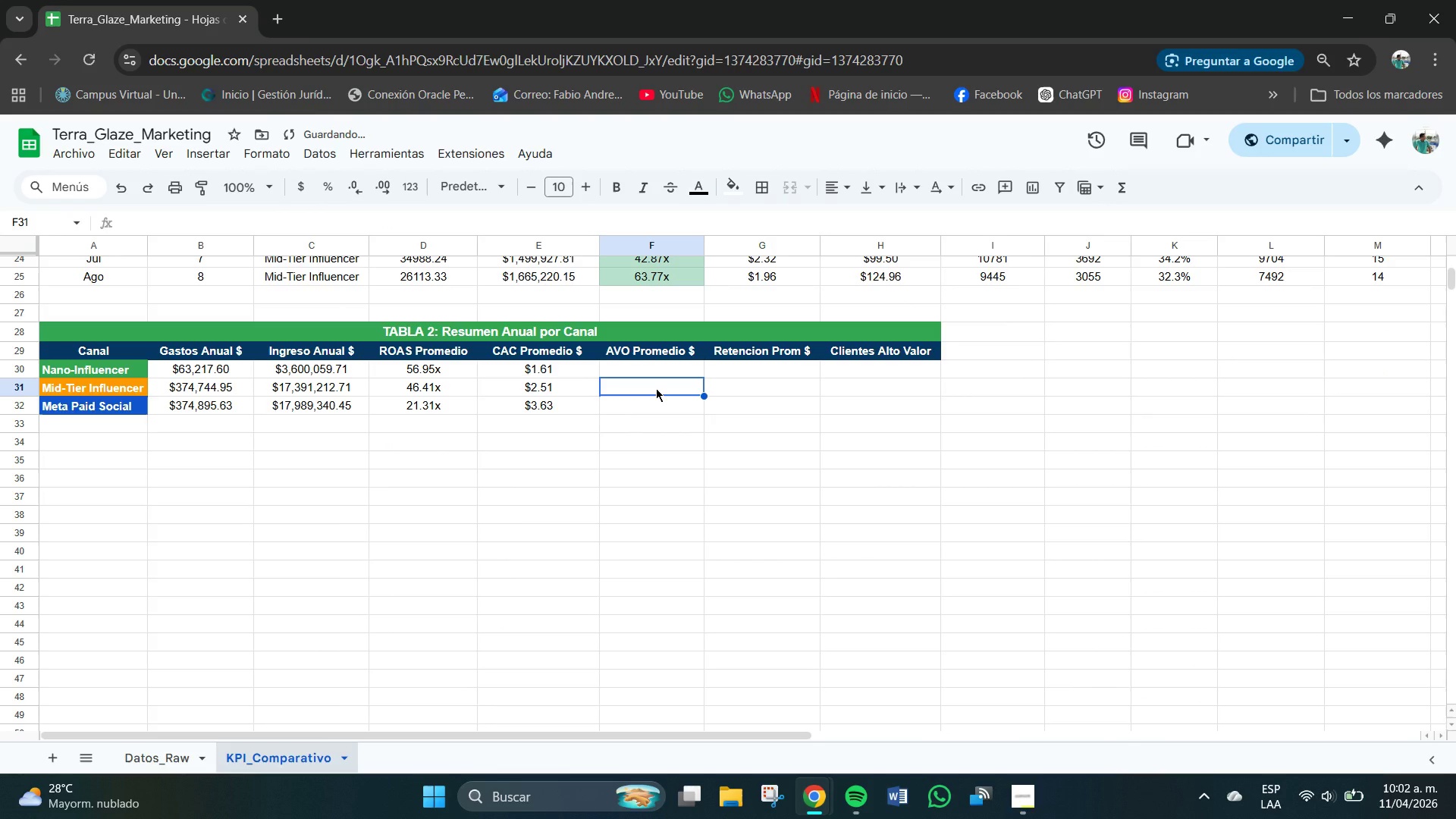 
type()SI.ERROR*C31&SUMAPRODCU)
key(Backspace)
key(Backspace)
type(UCTO**[Datos_Raw[!D$2_)
key(Backspace)
type(>D$600)A31(+[Datos_Raw[)
 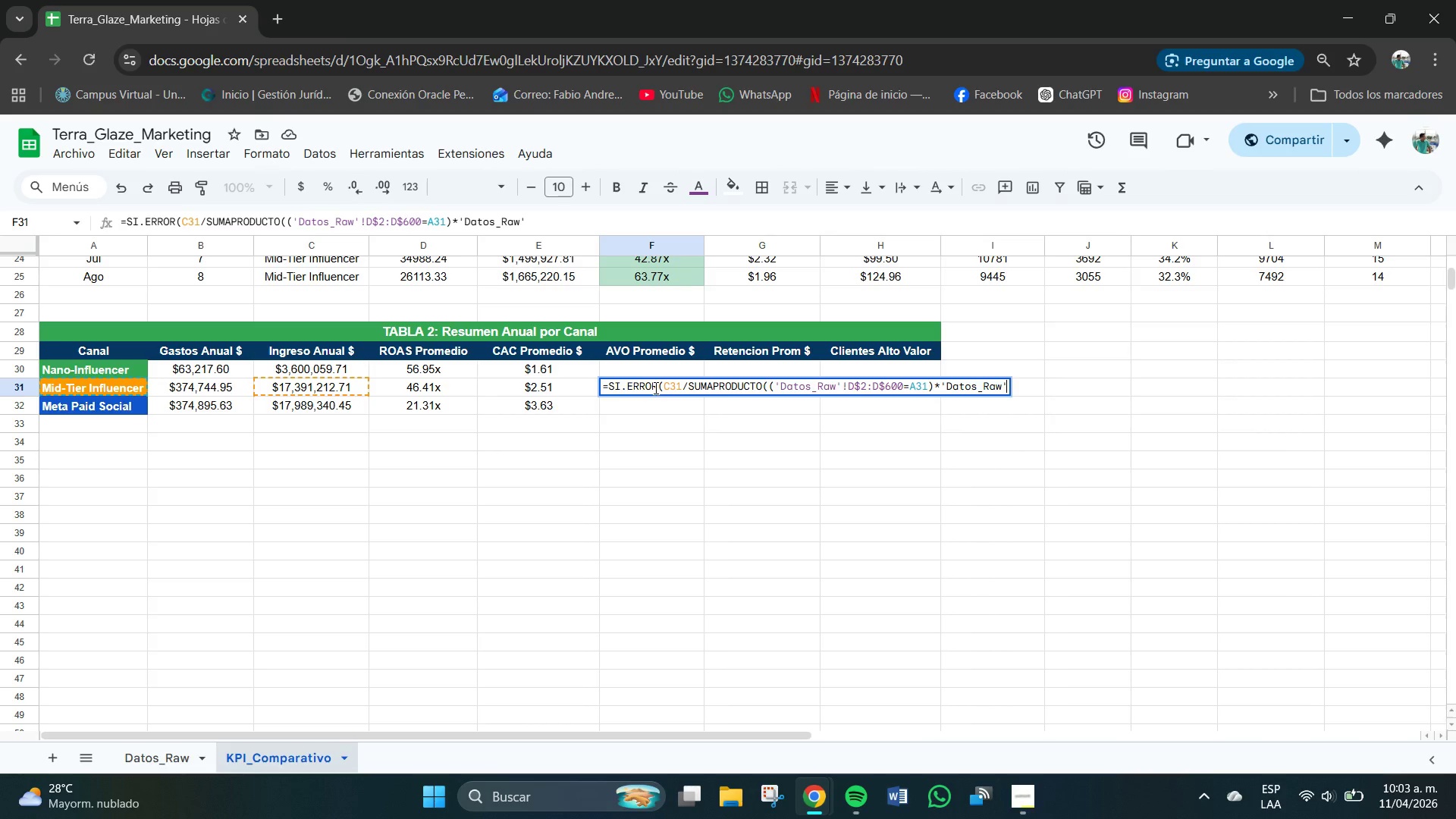 
wait(12.62)
 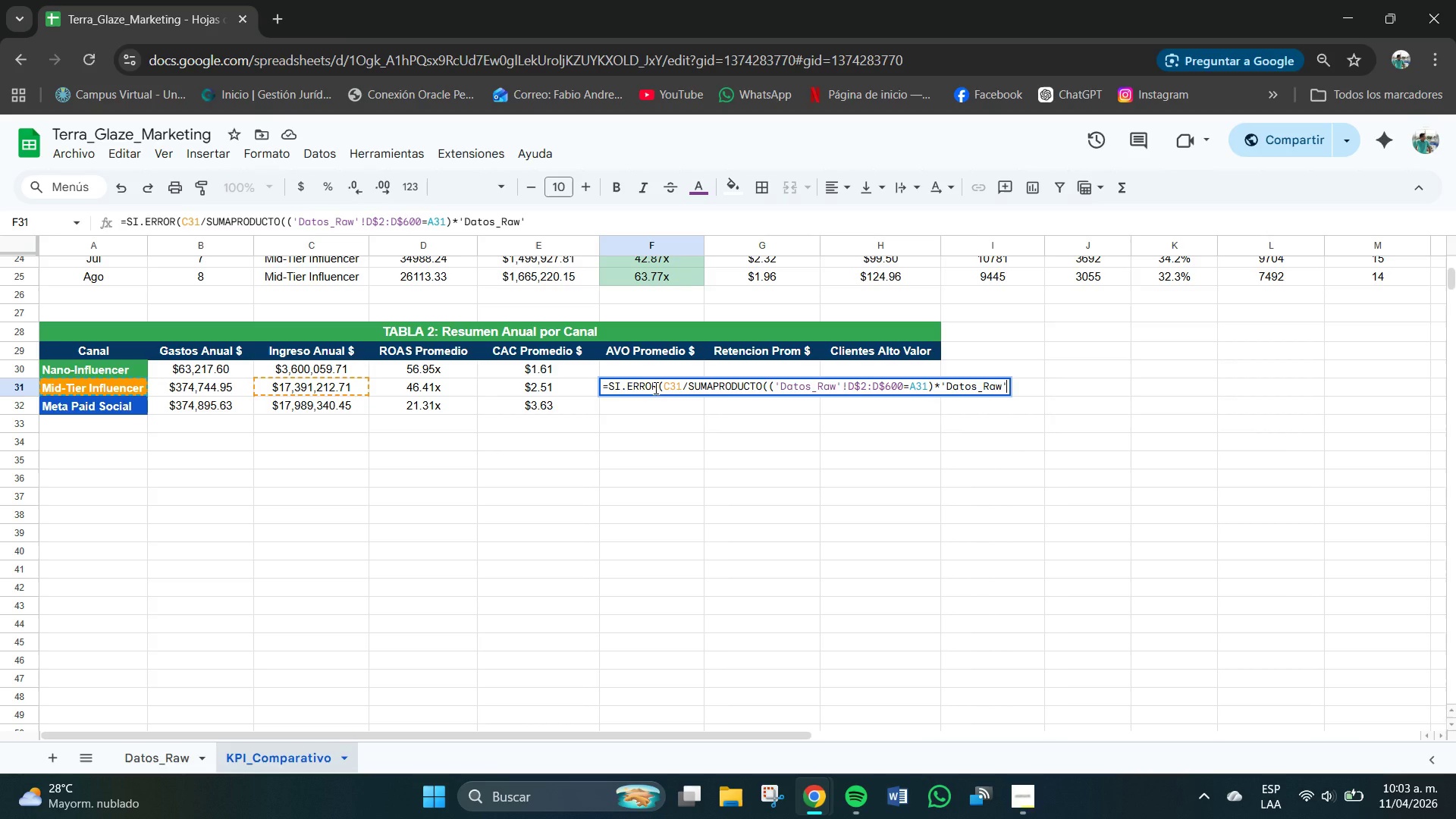 
key(Shift+1)
 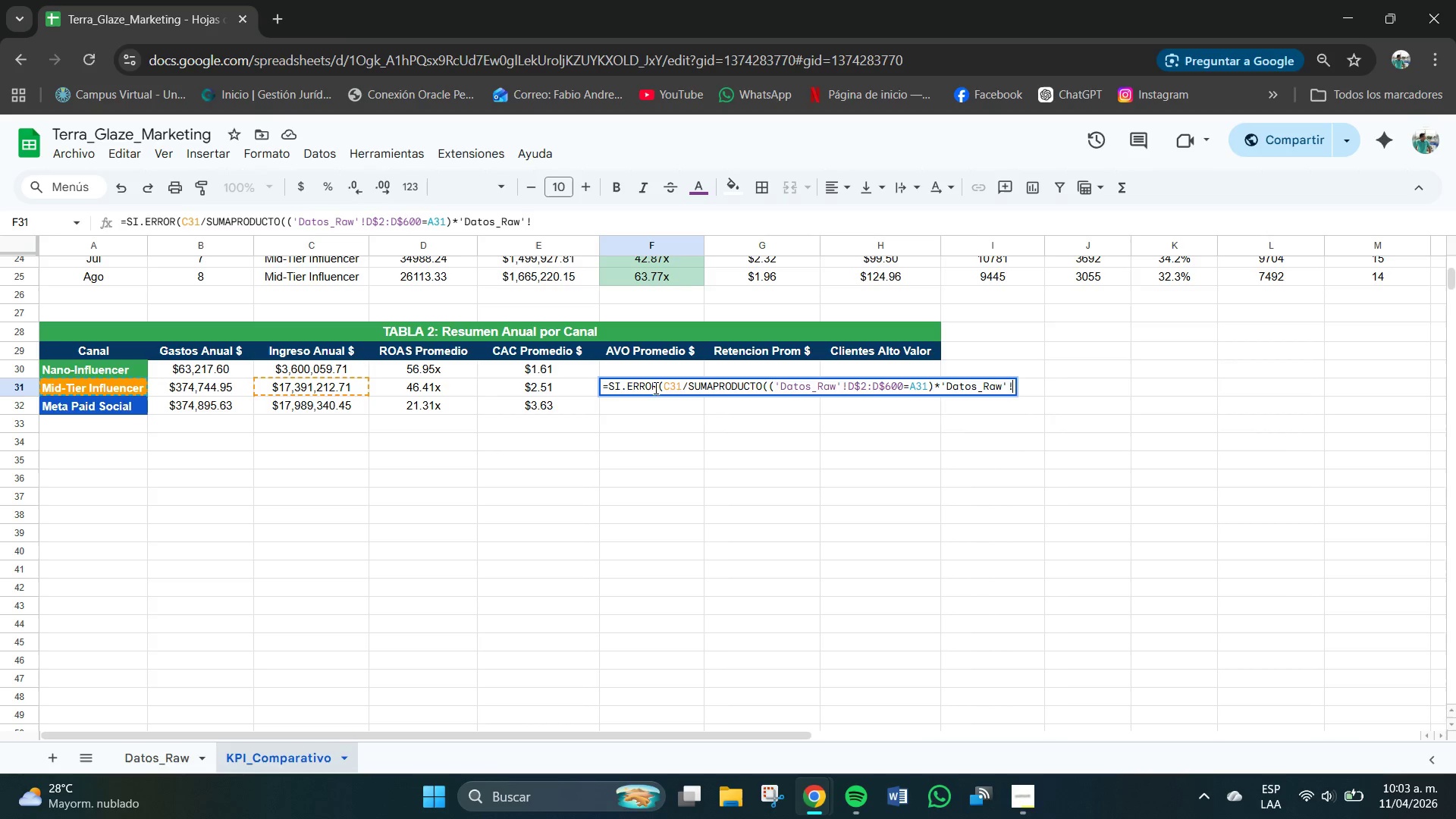 
type(Dat)
key(Backspace)
key(Backspace)
key(Backspace)
type(J)
 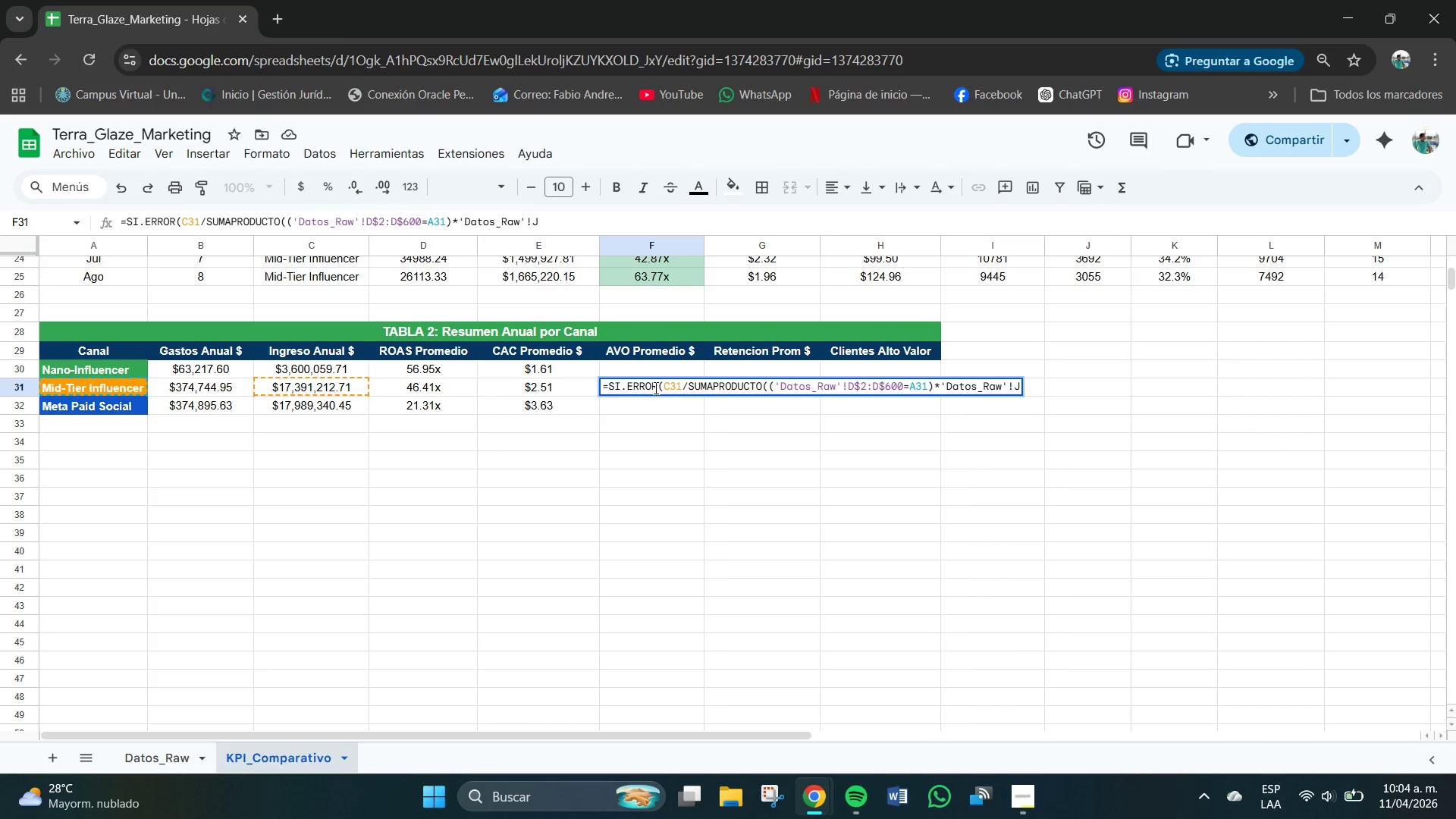 
type($2>J$600(,0()
 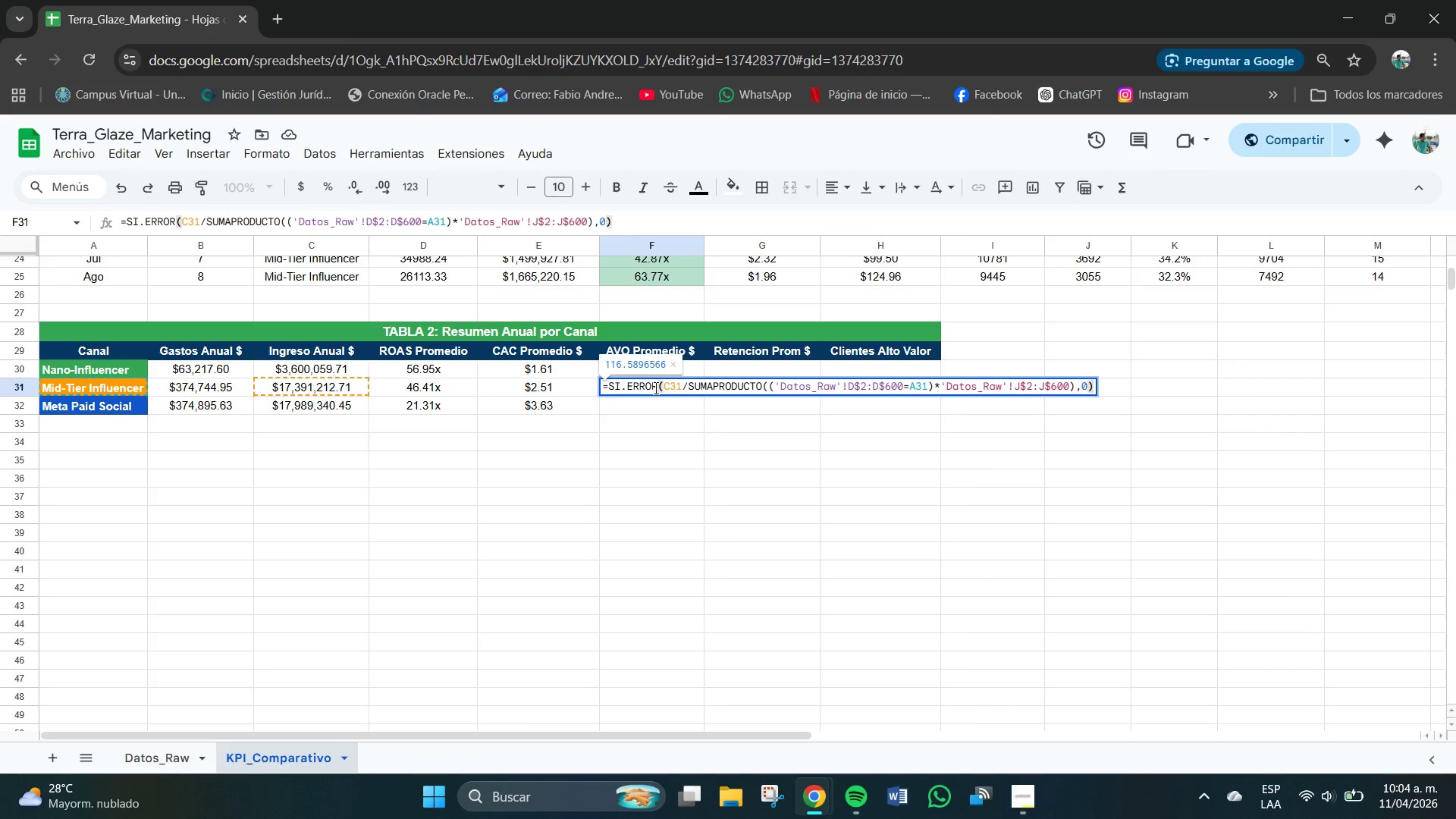 
wait(9.14)
 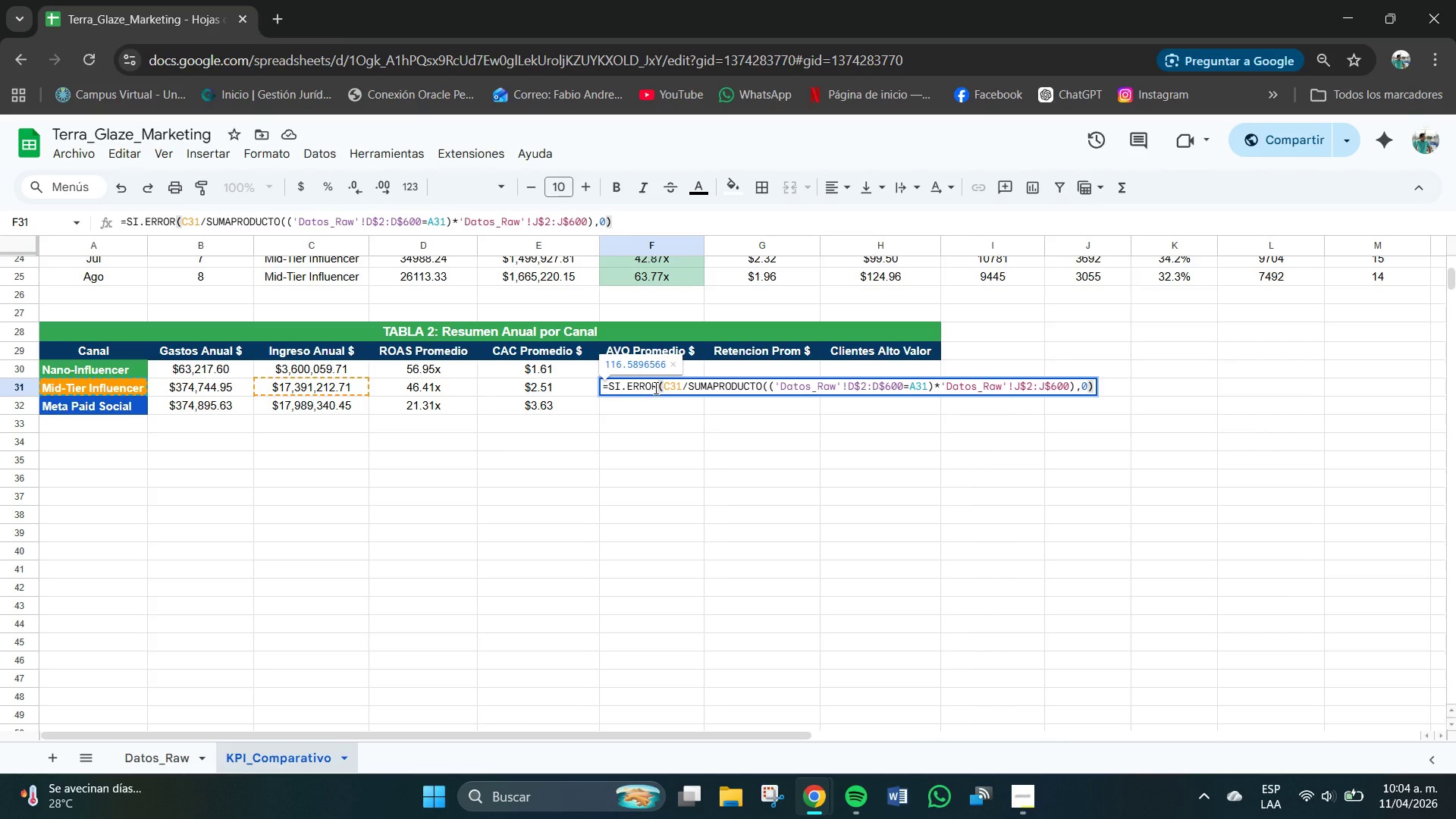 
key(Enter)
 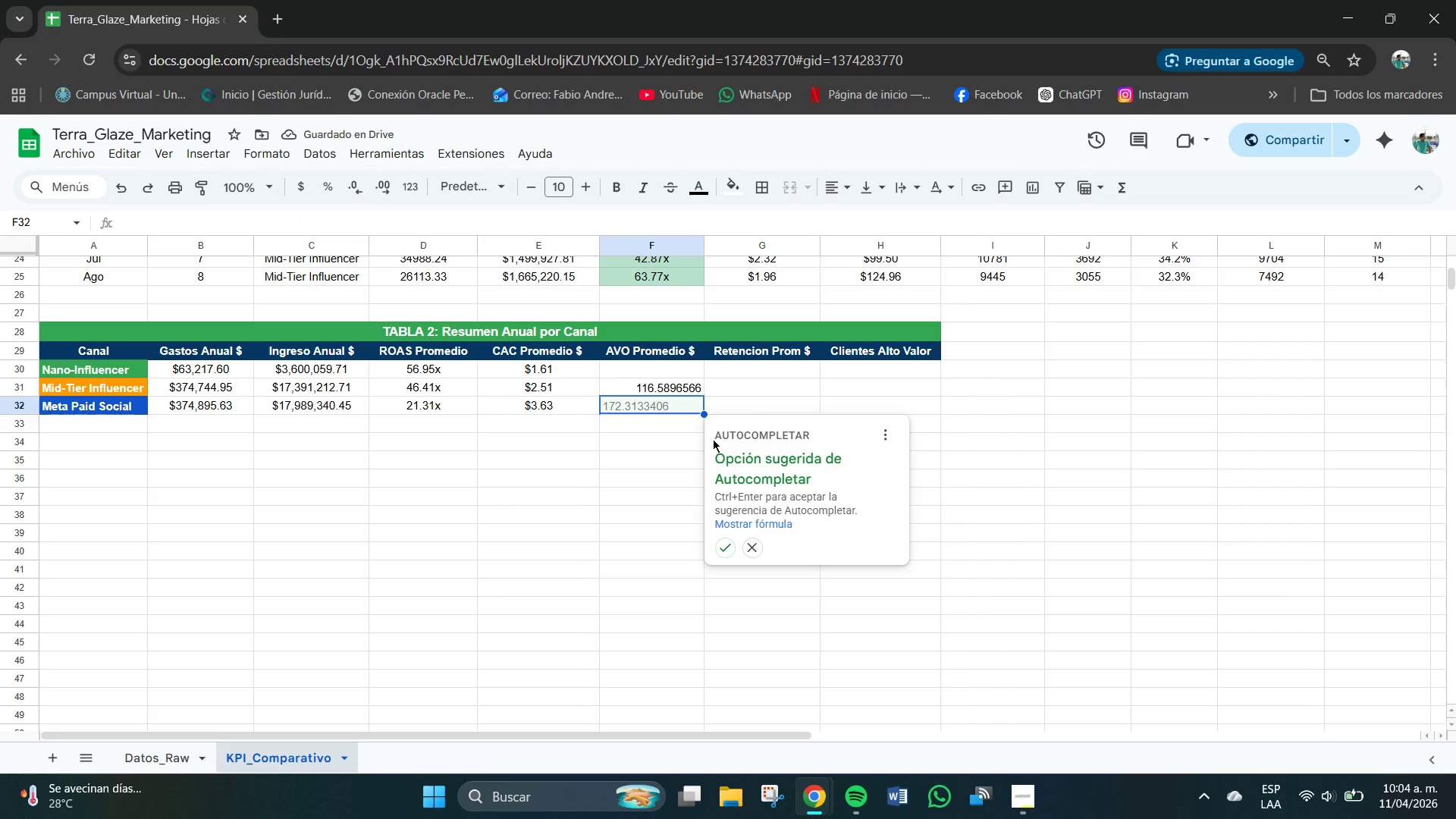 
wait(9.81)
 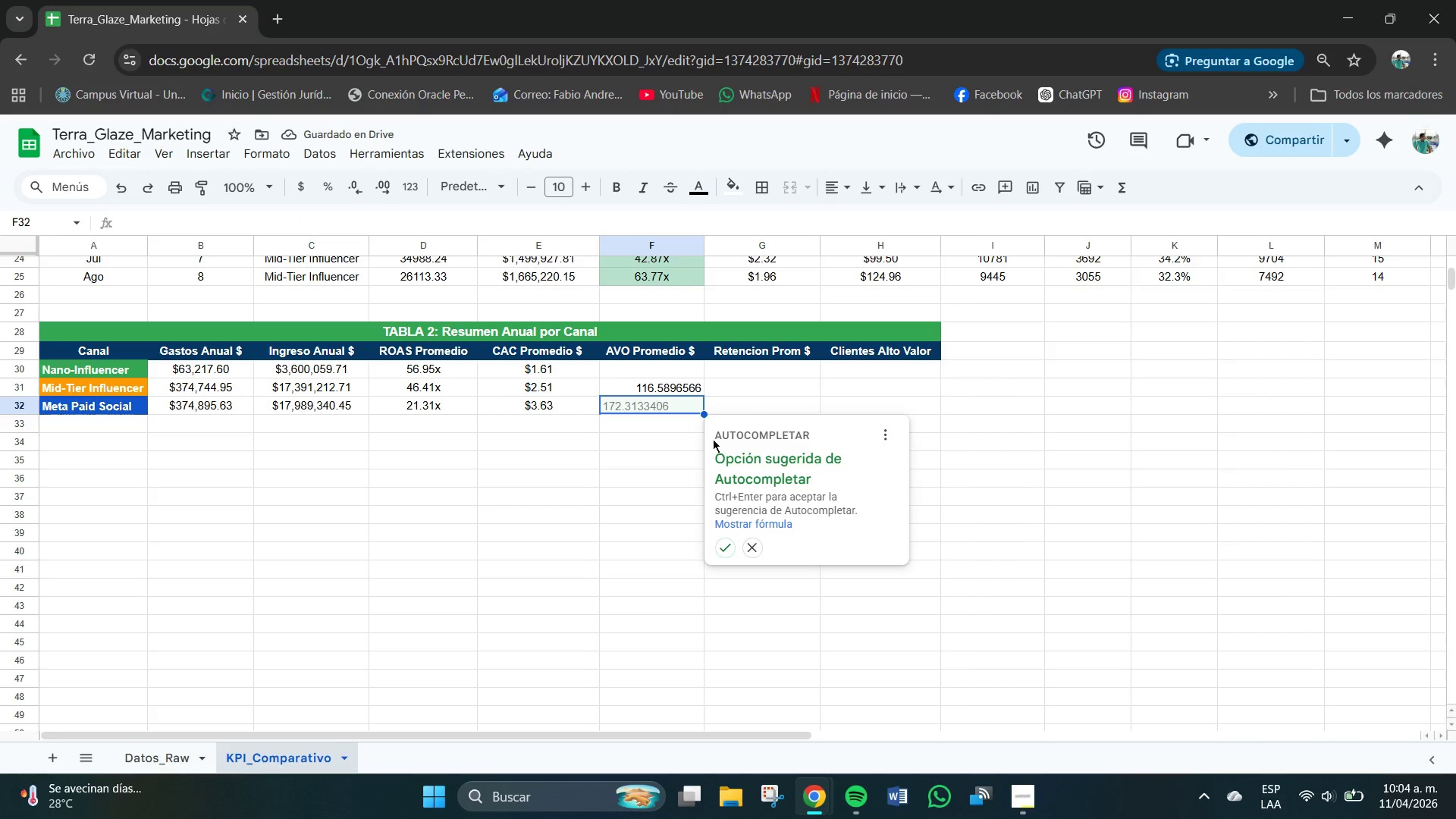 
left_click([672, 393])
 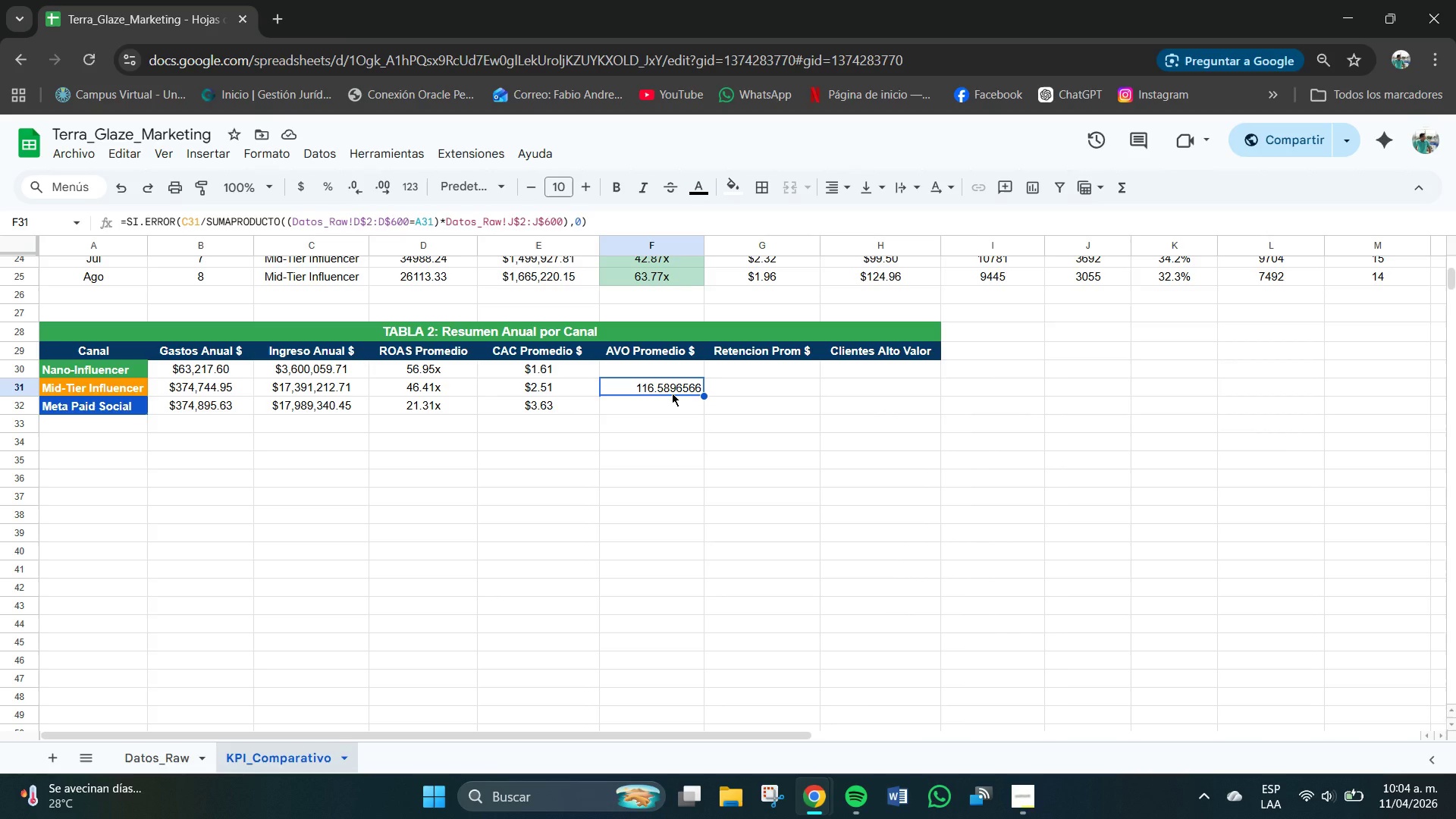 
key(Backspace)
 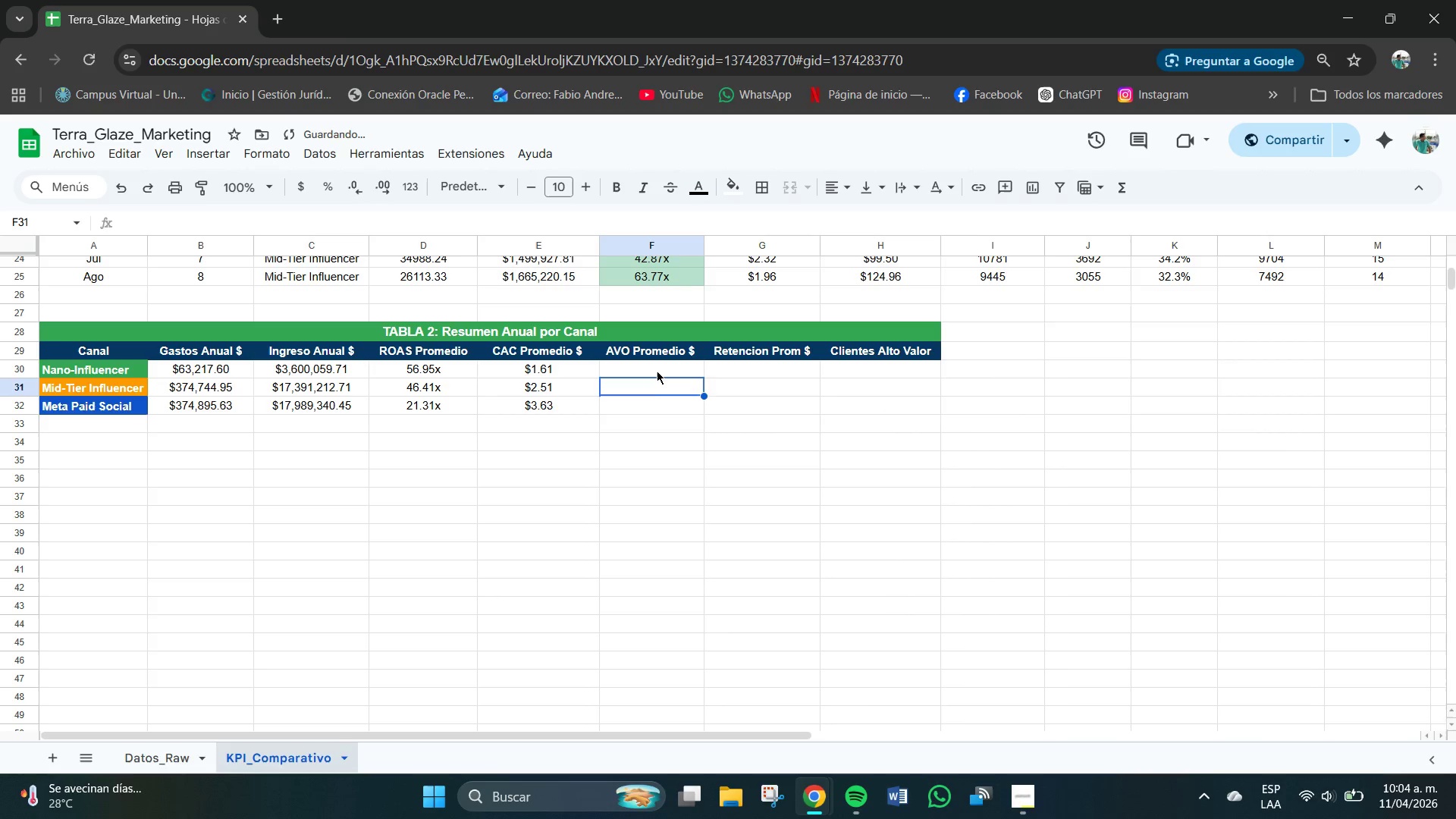 
left_click([657, 369])
 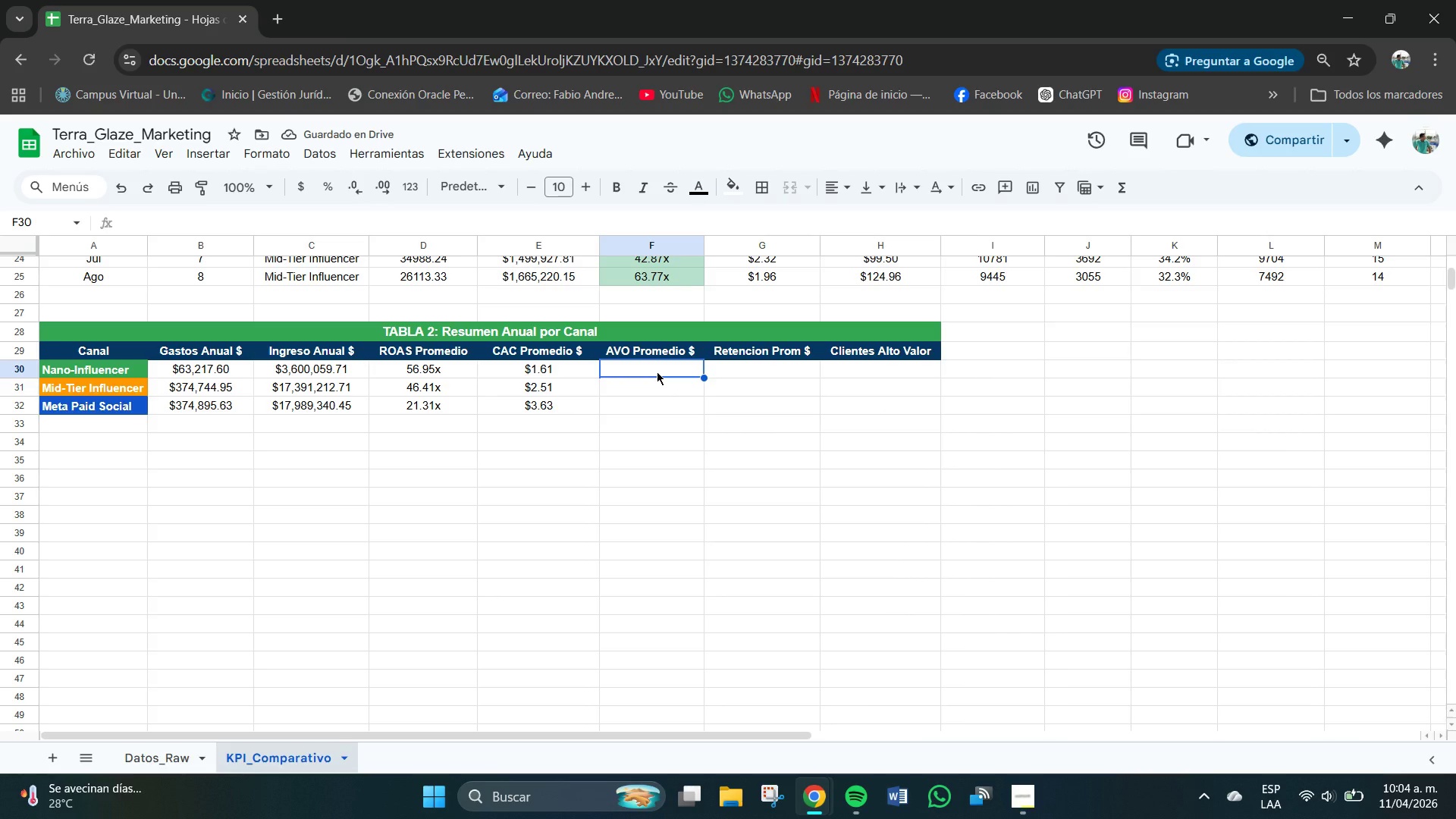 
key(Numpad9)
 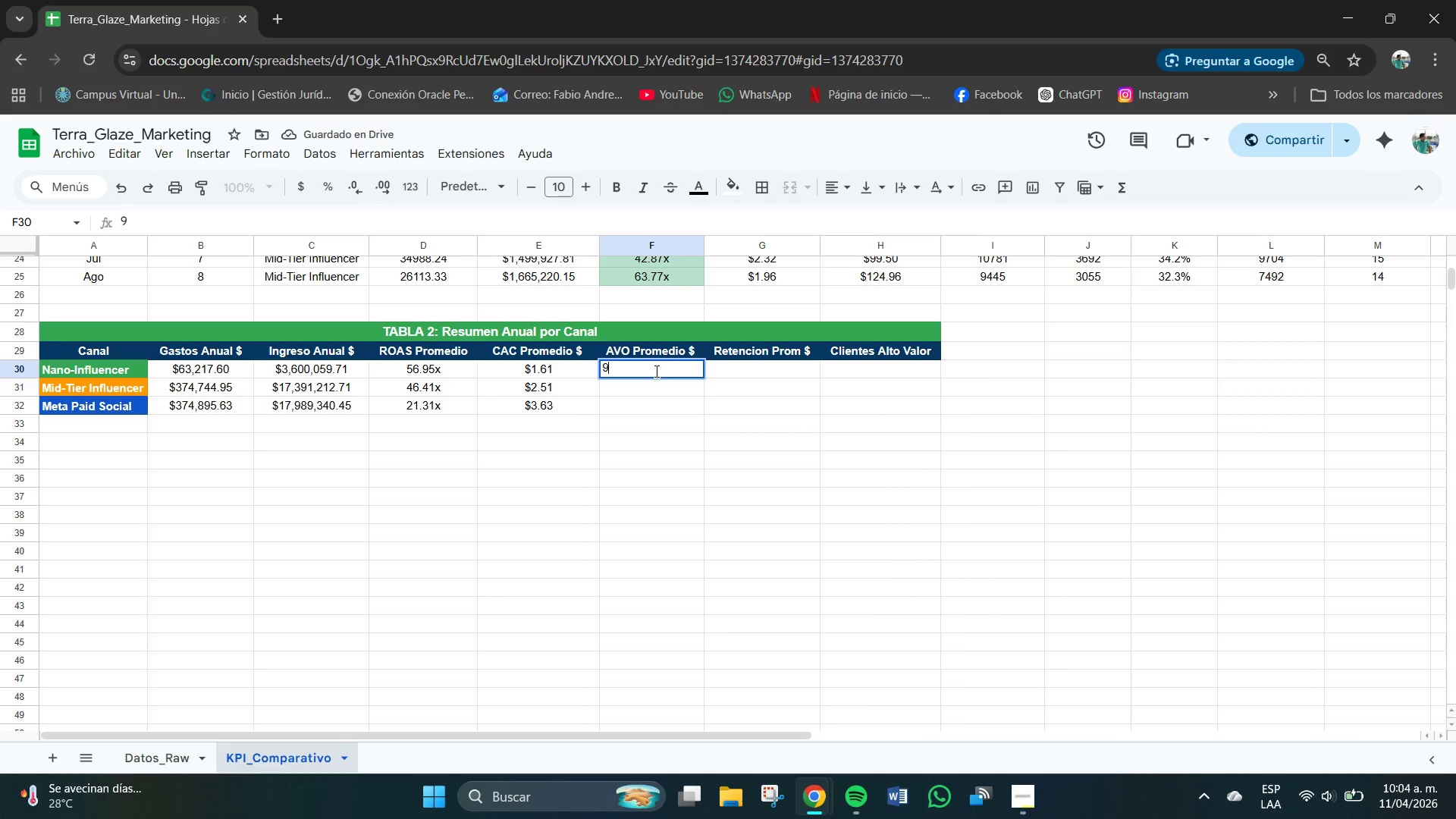 
key(Numpad2)
 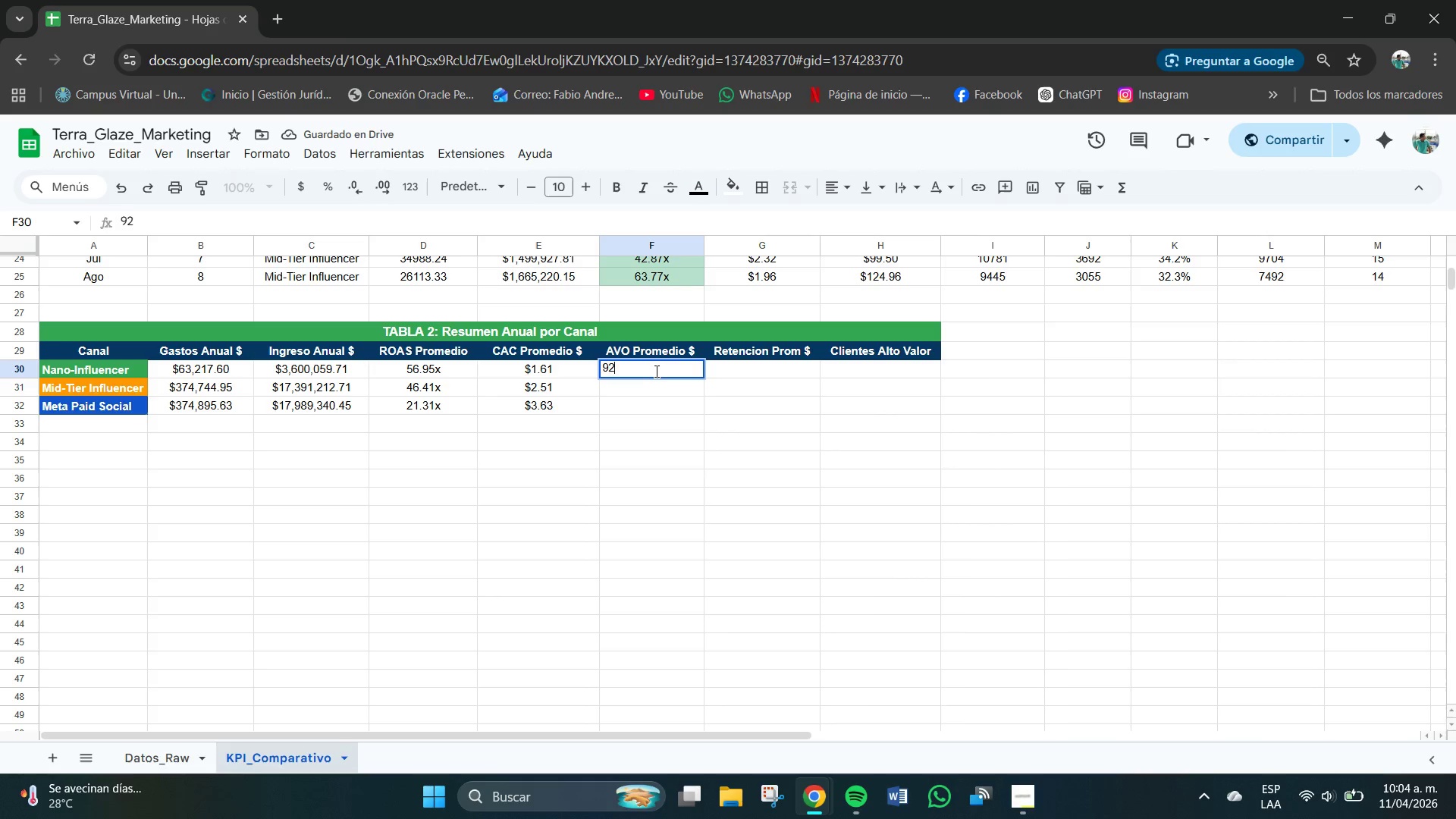 
key(NumpadDecimal)
 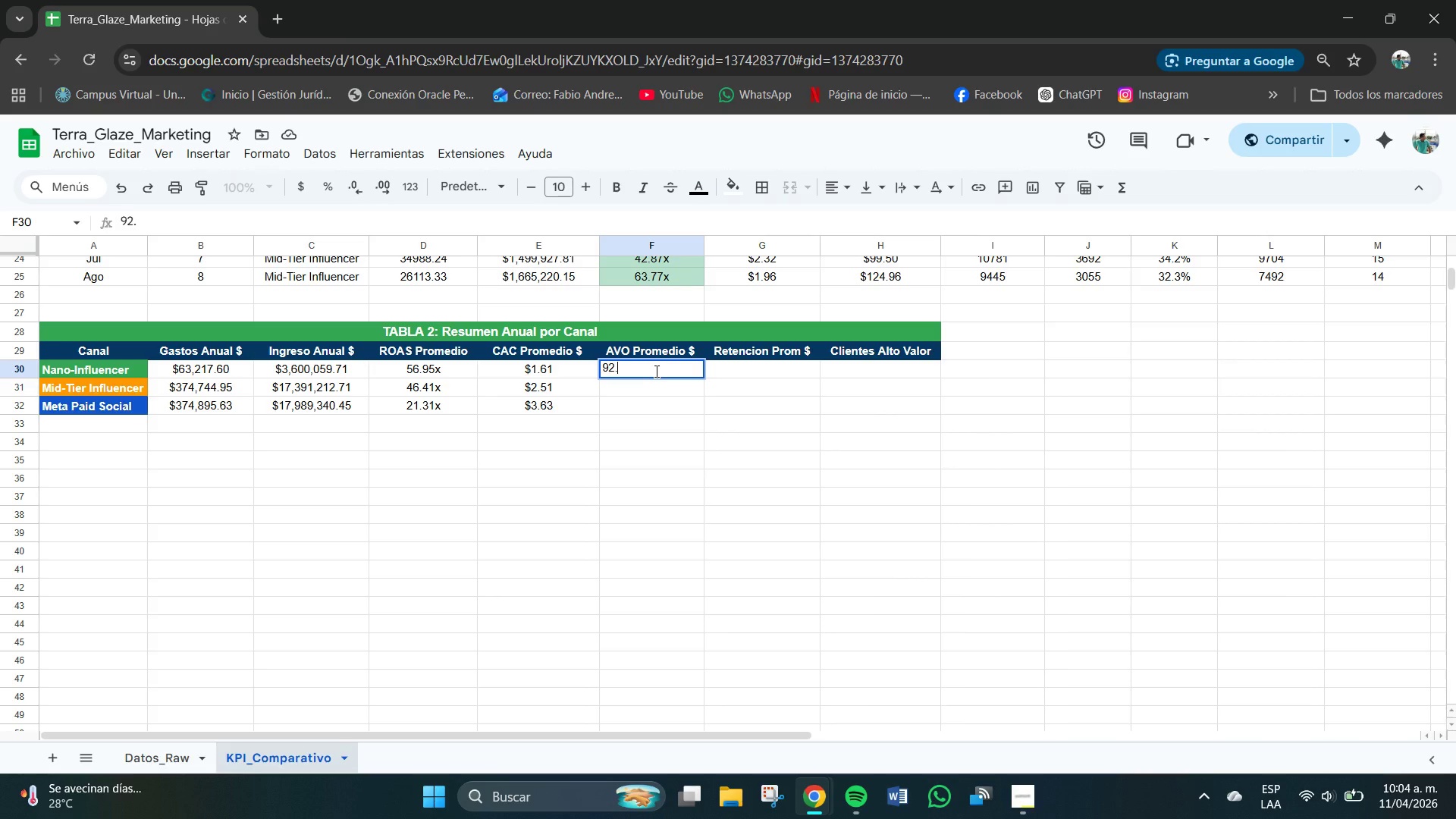 
key(Numpad6)
 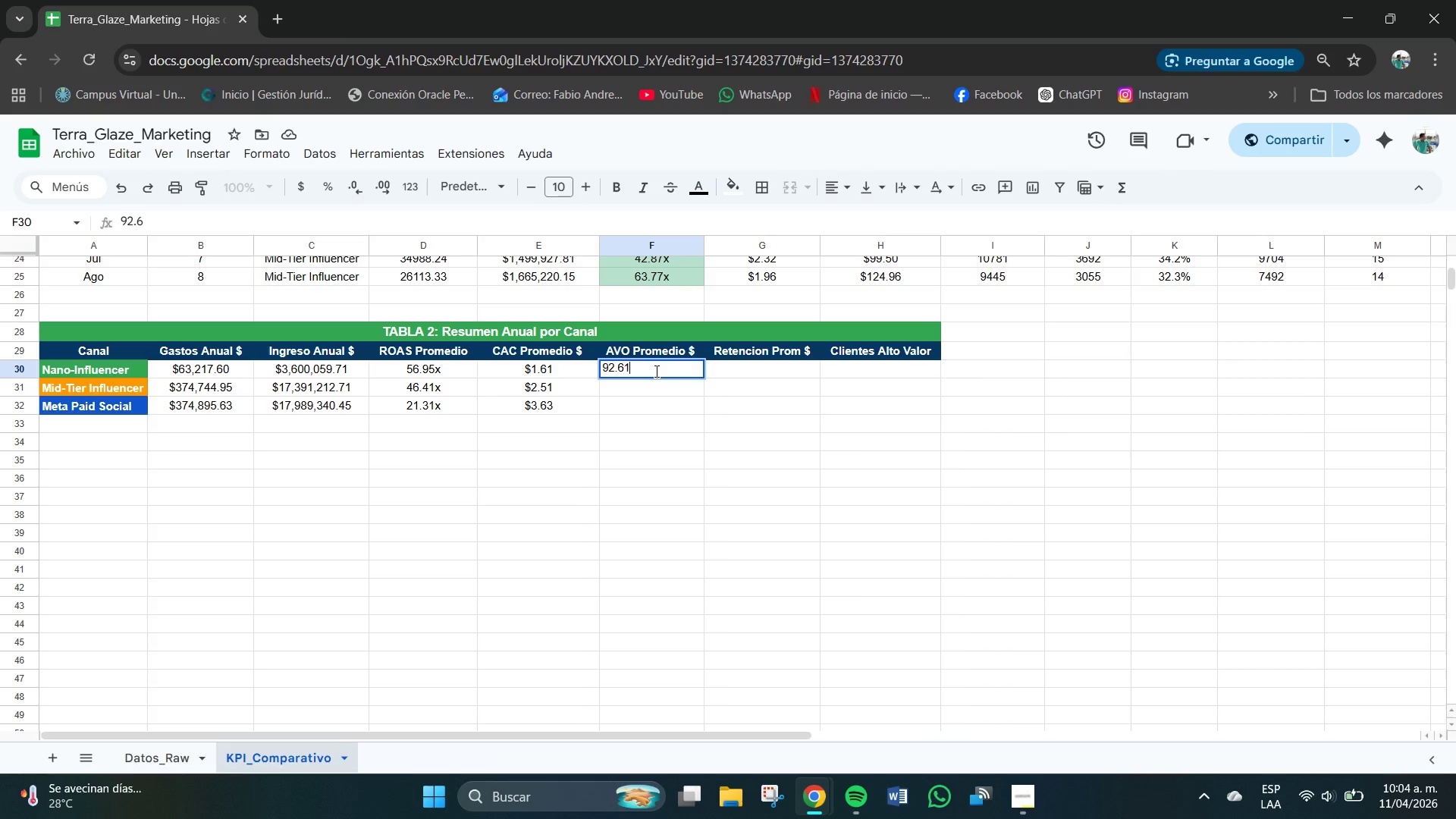 
key(Numpad1)
 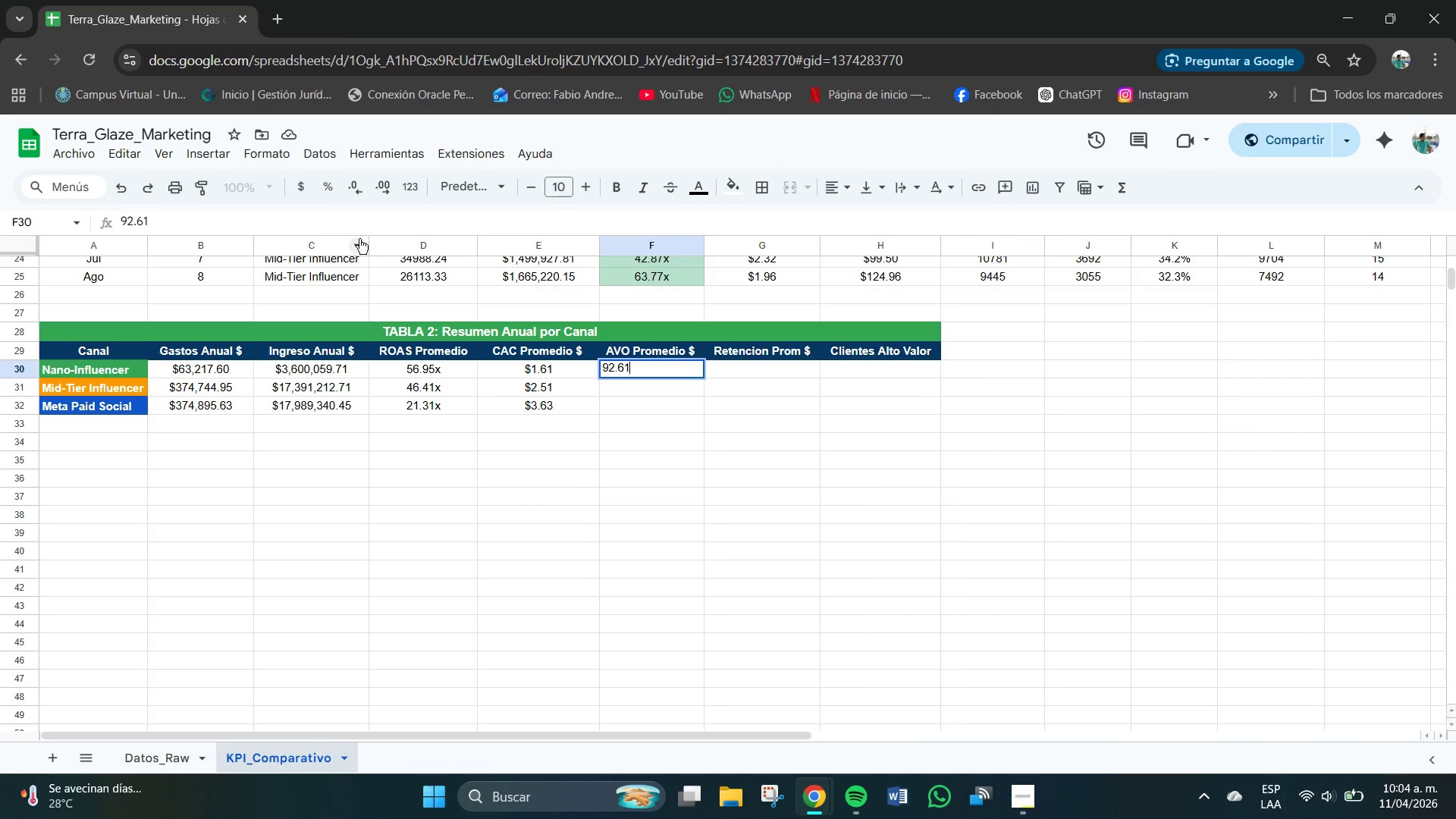 
left_click([297, 185])
 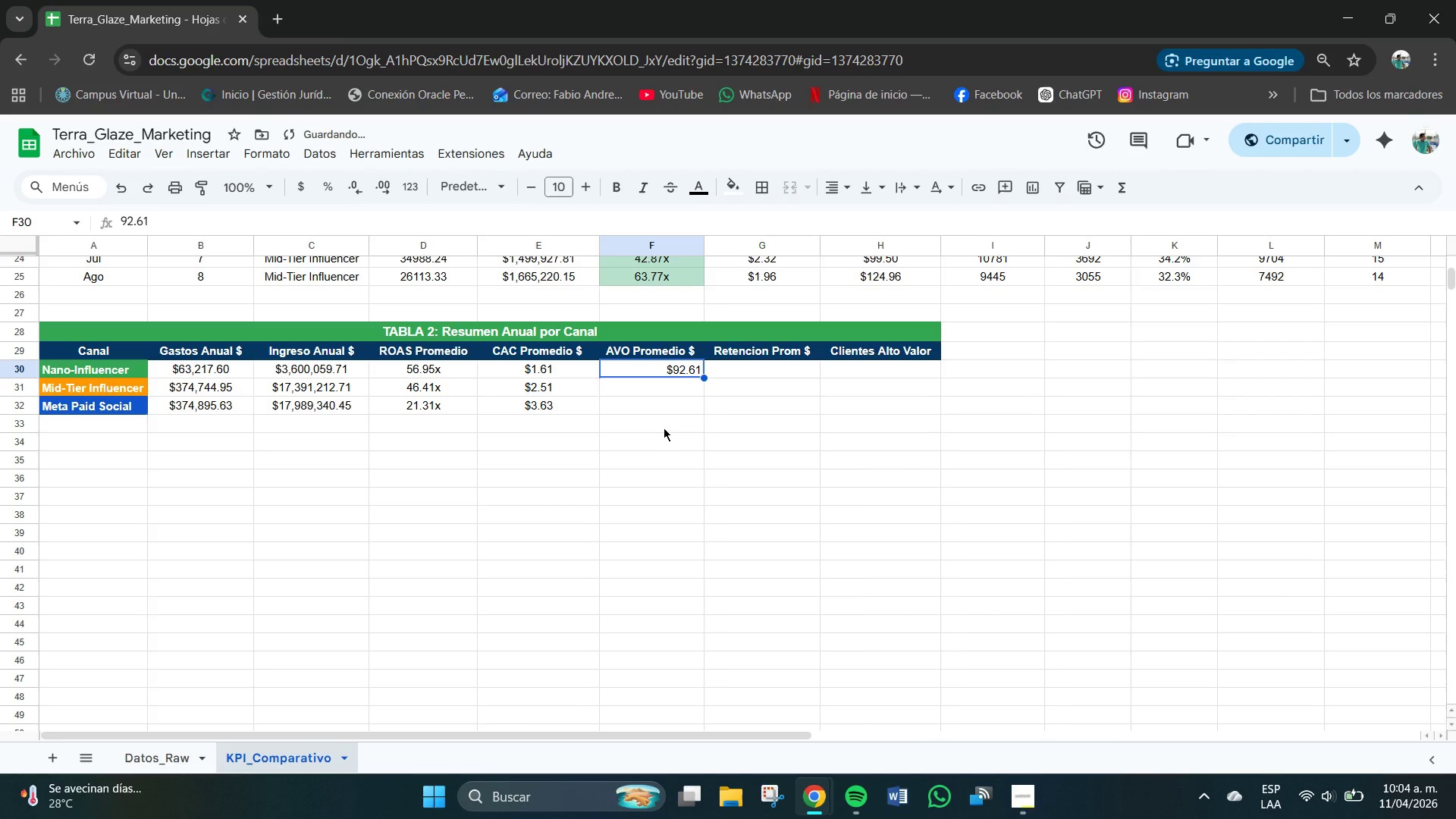 
key(Enter)
 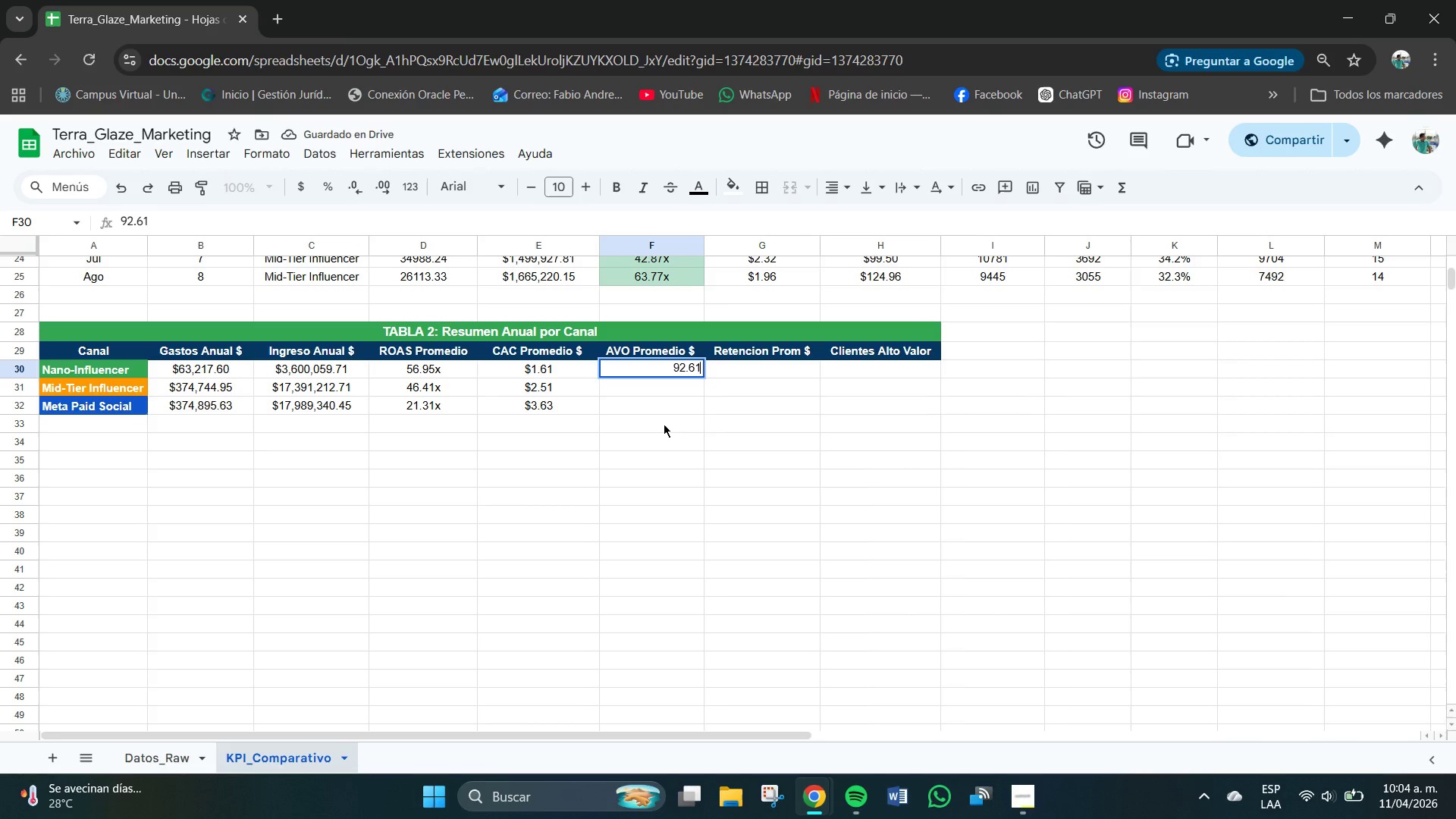 
key(Enter)
 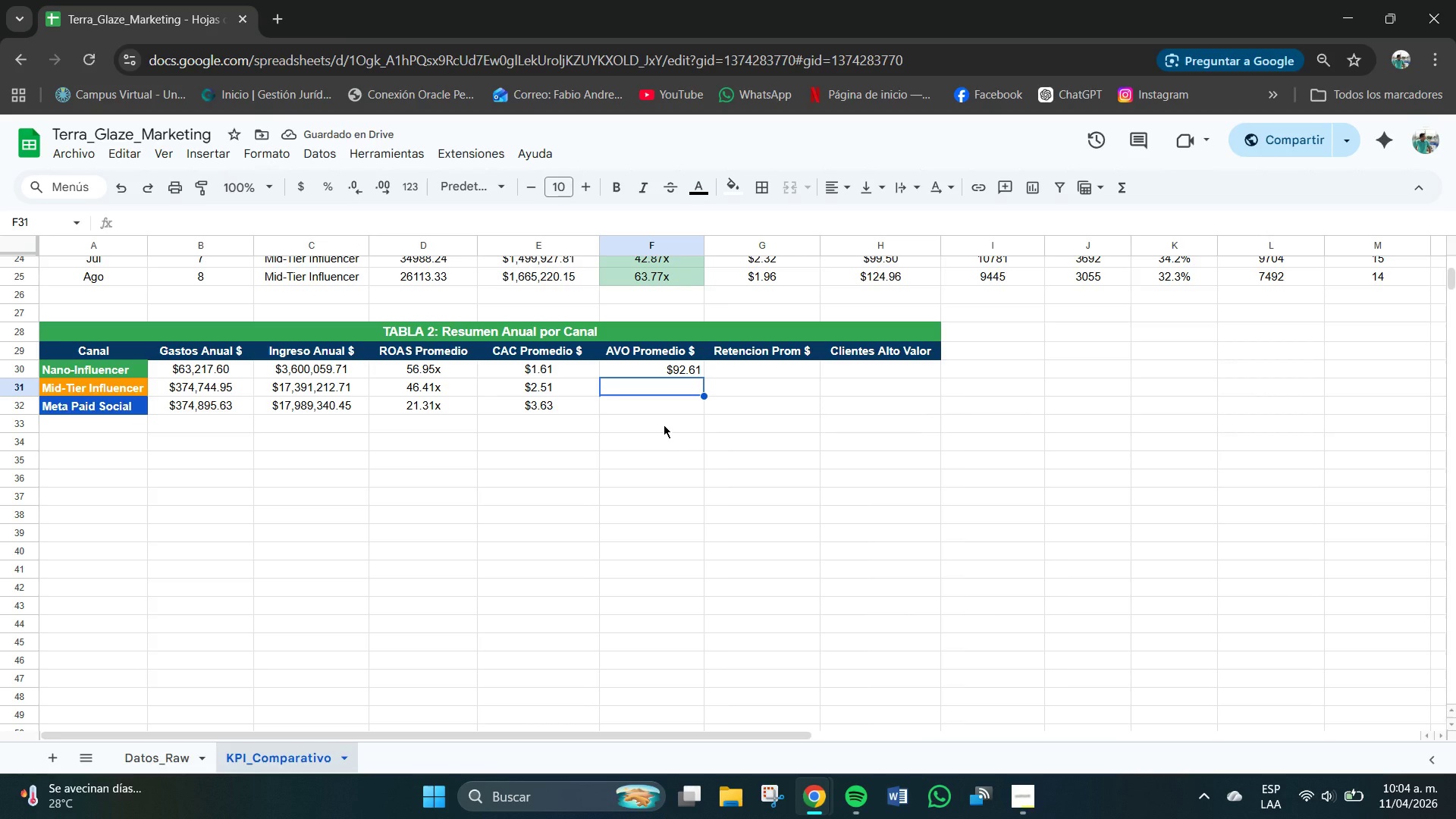 
key(Numpad1)
 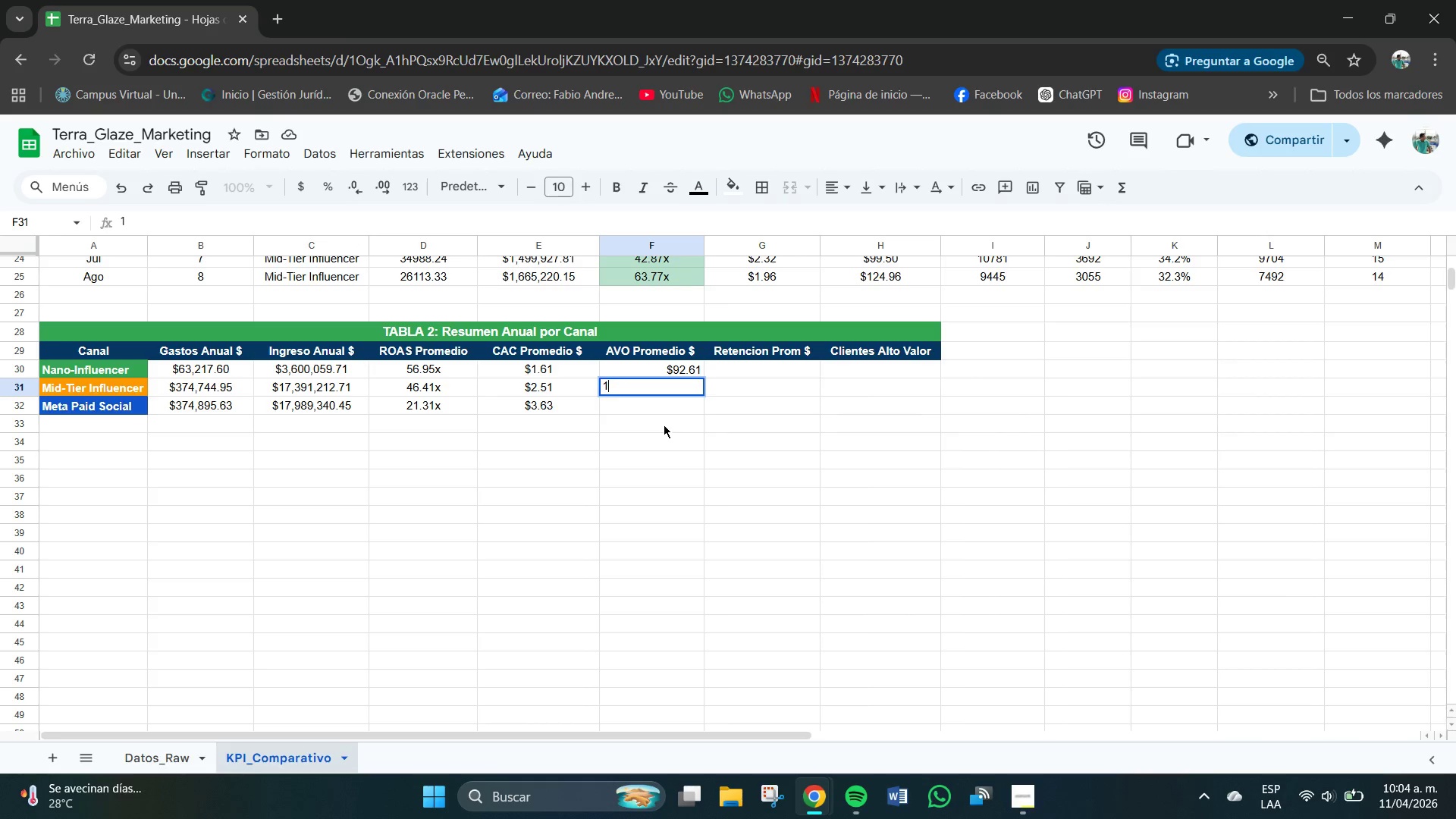 
key(Numpad1)
 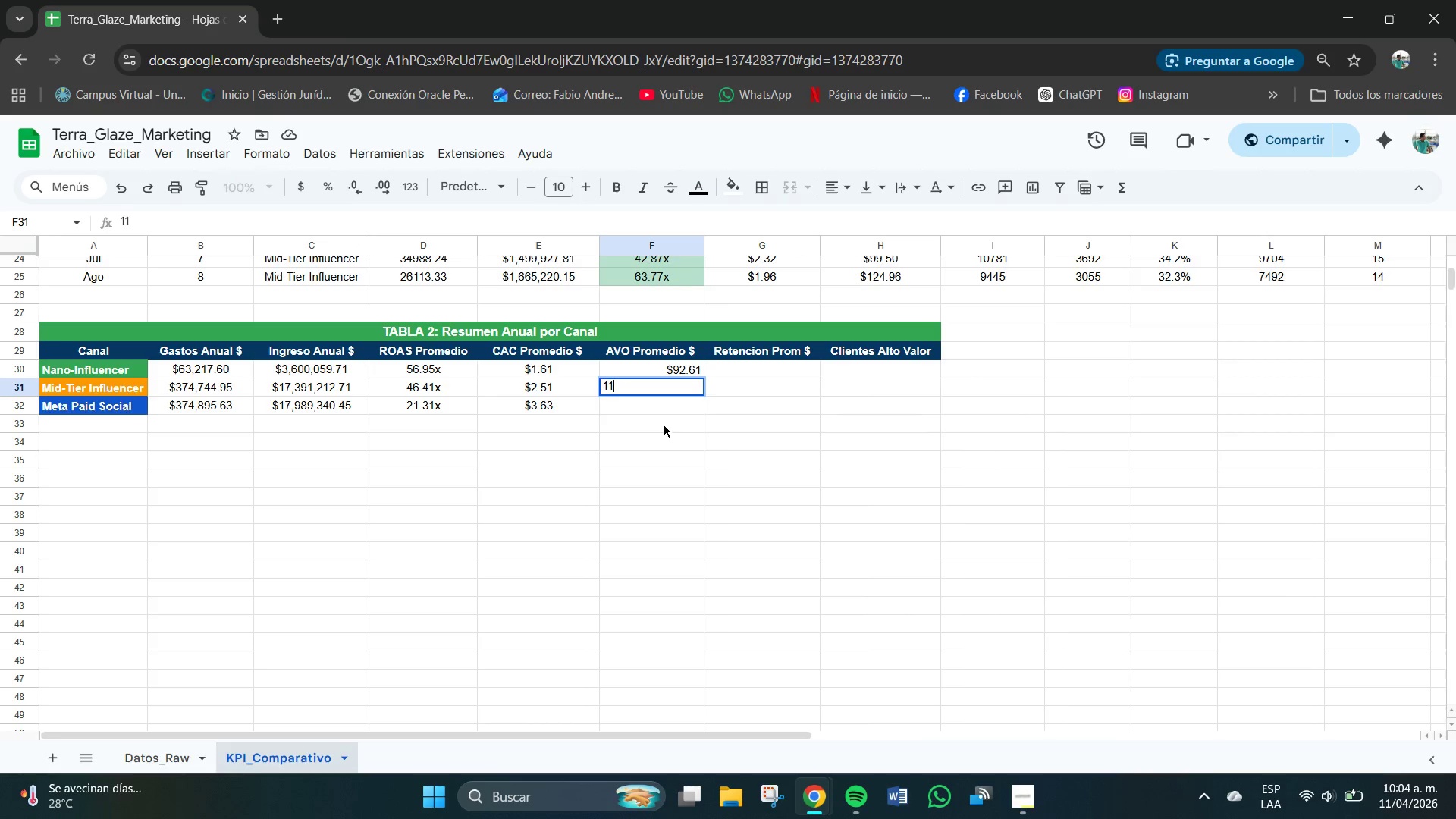 
key(Numpad5)
 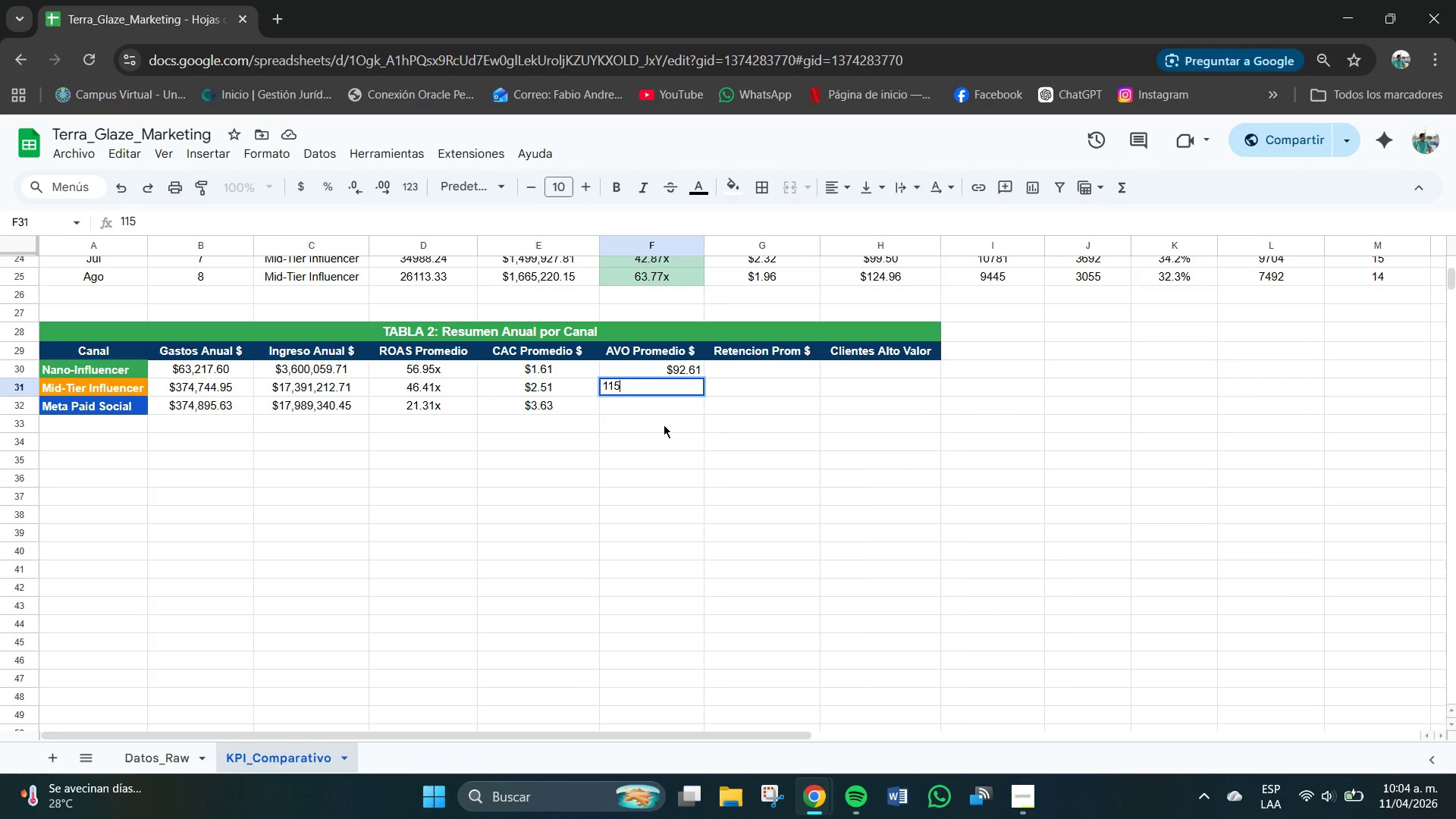 
key(NumpadDecimal)
 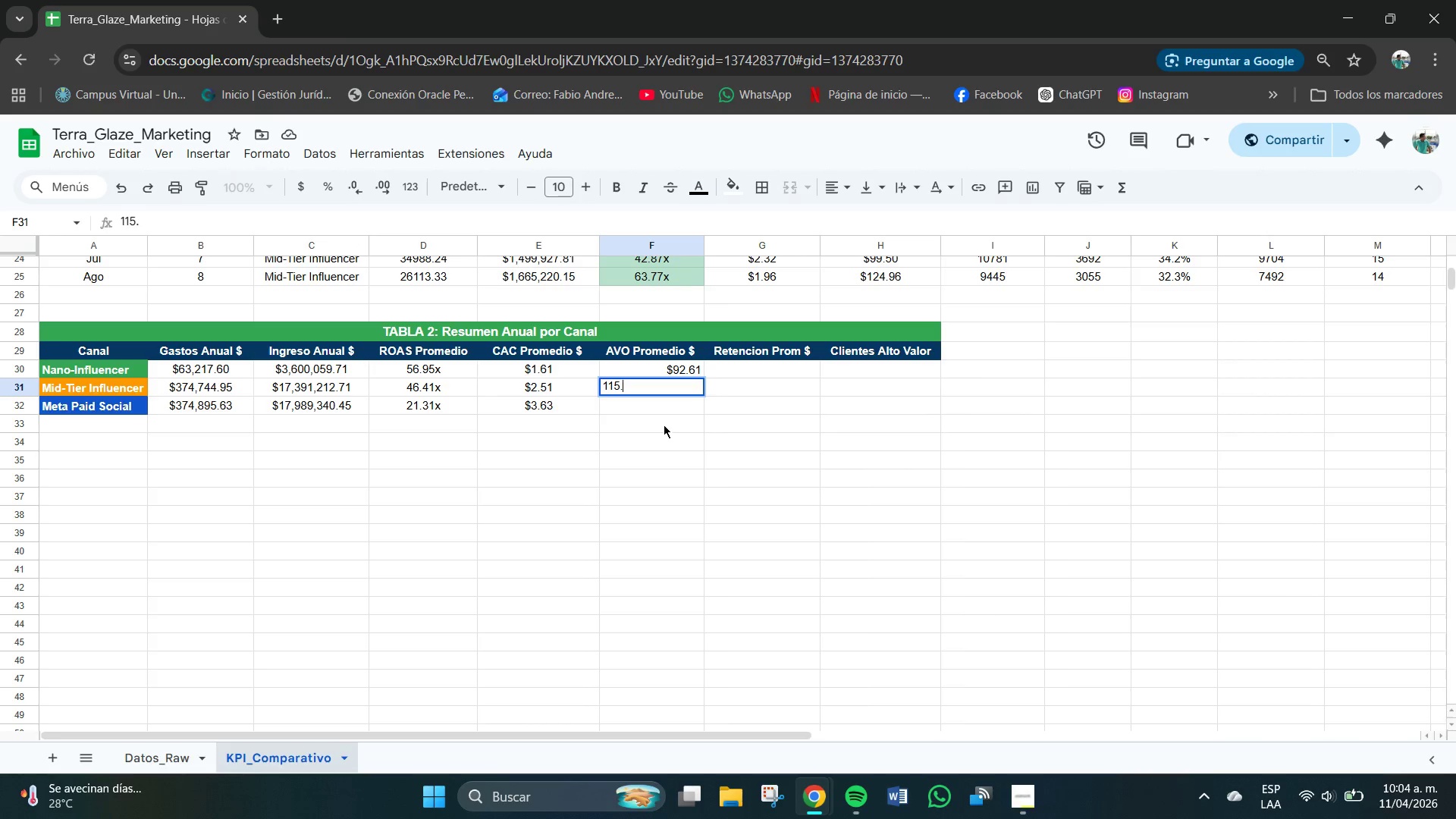 
key(Numpad6)
 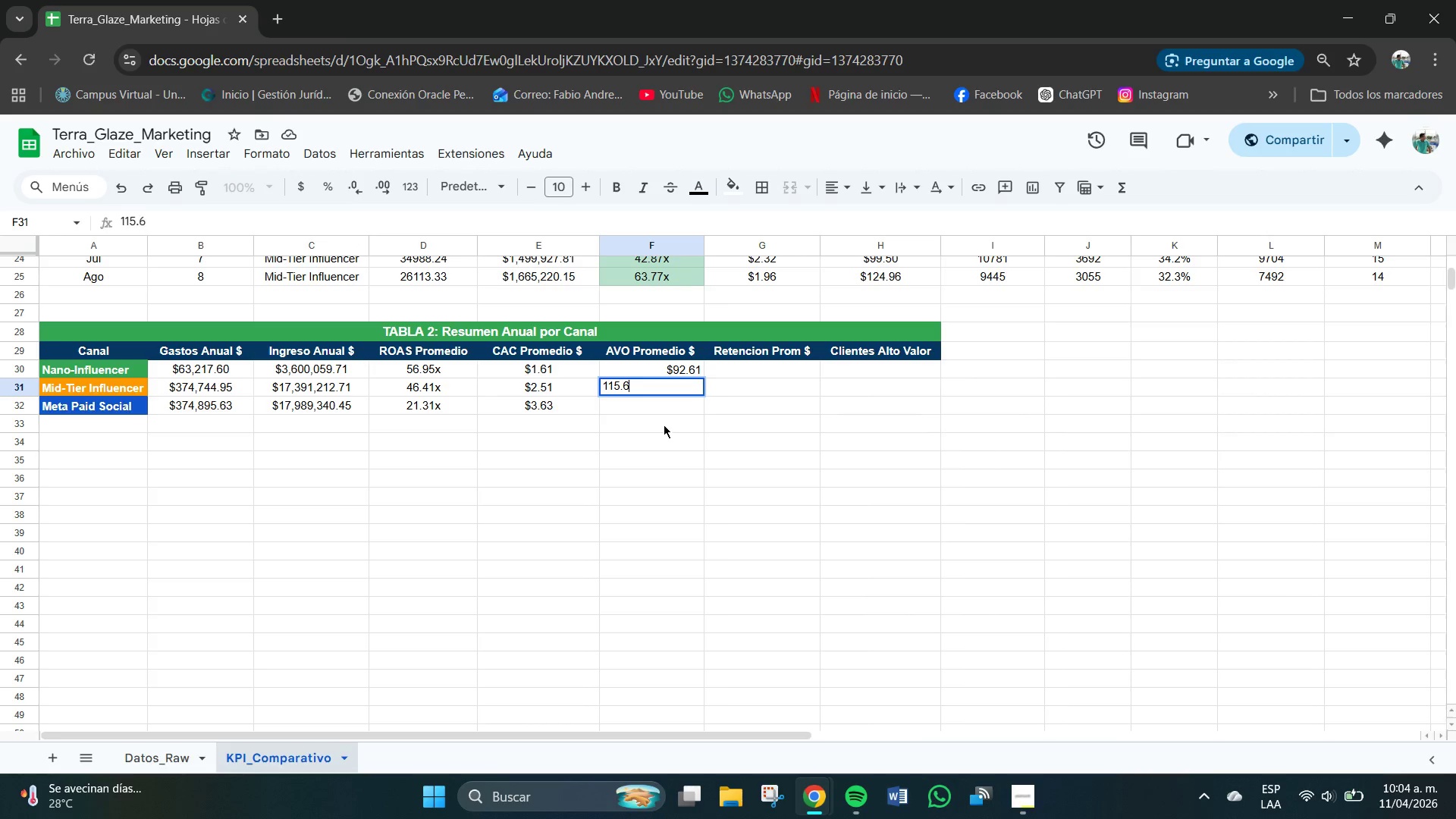 
key(Numpad1)
 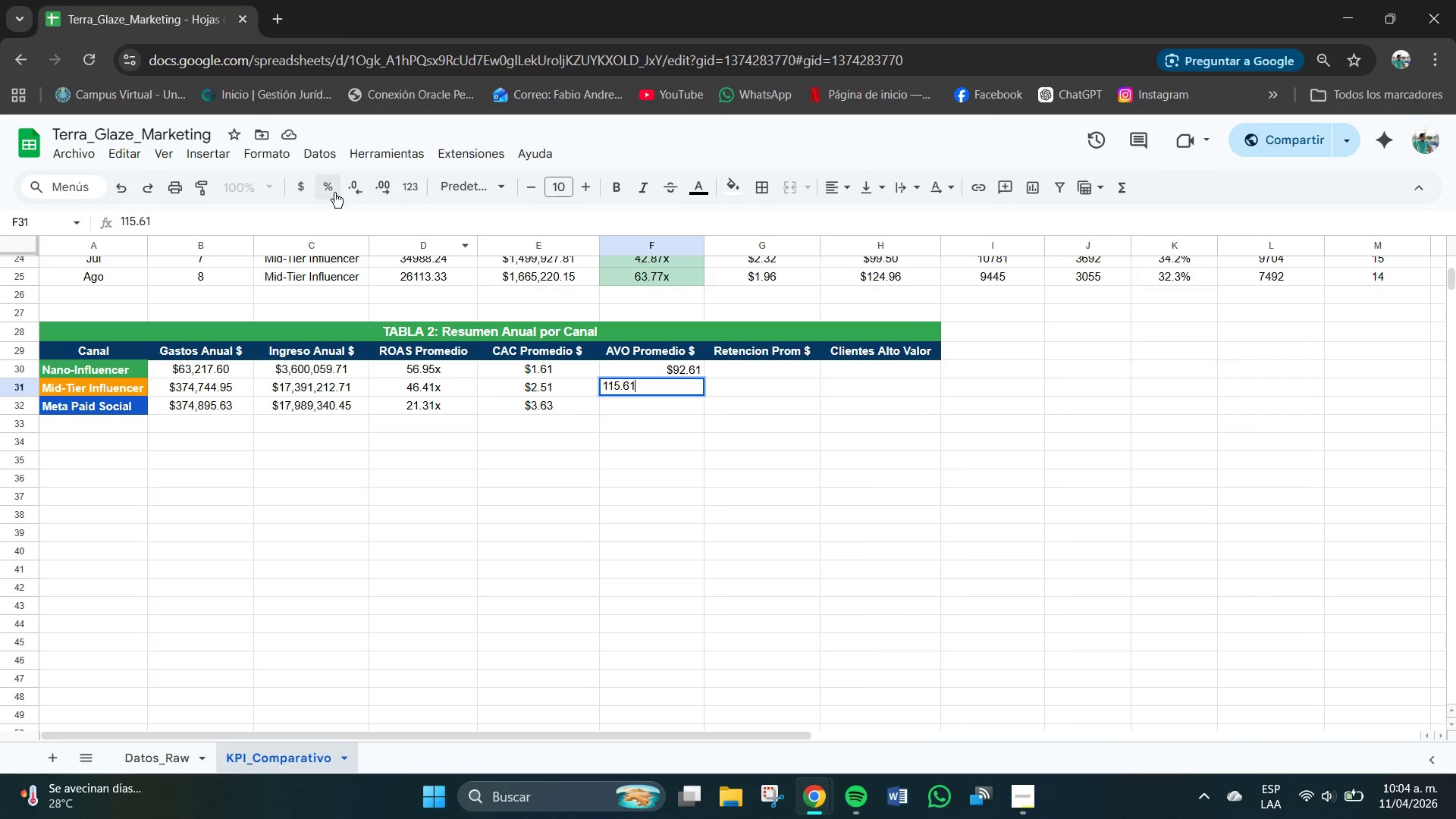 
left_click([304, 181])
 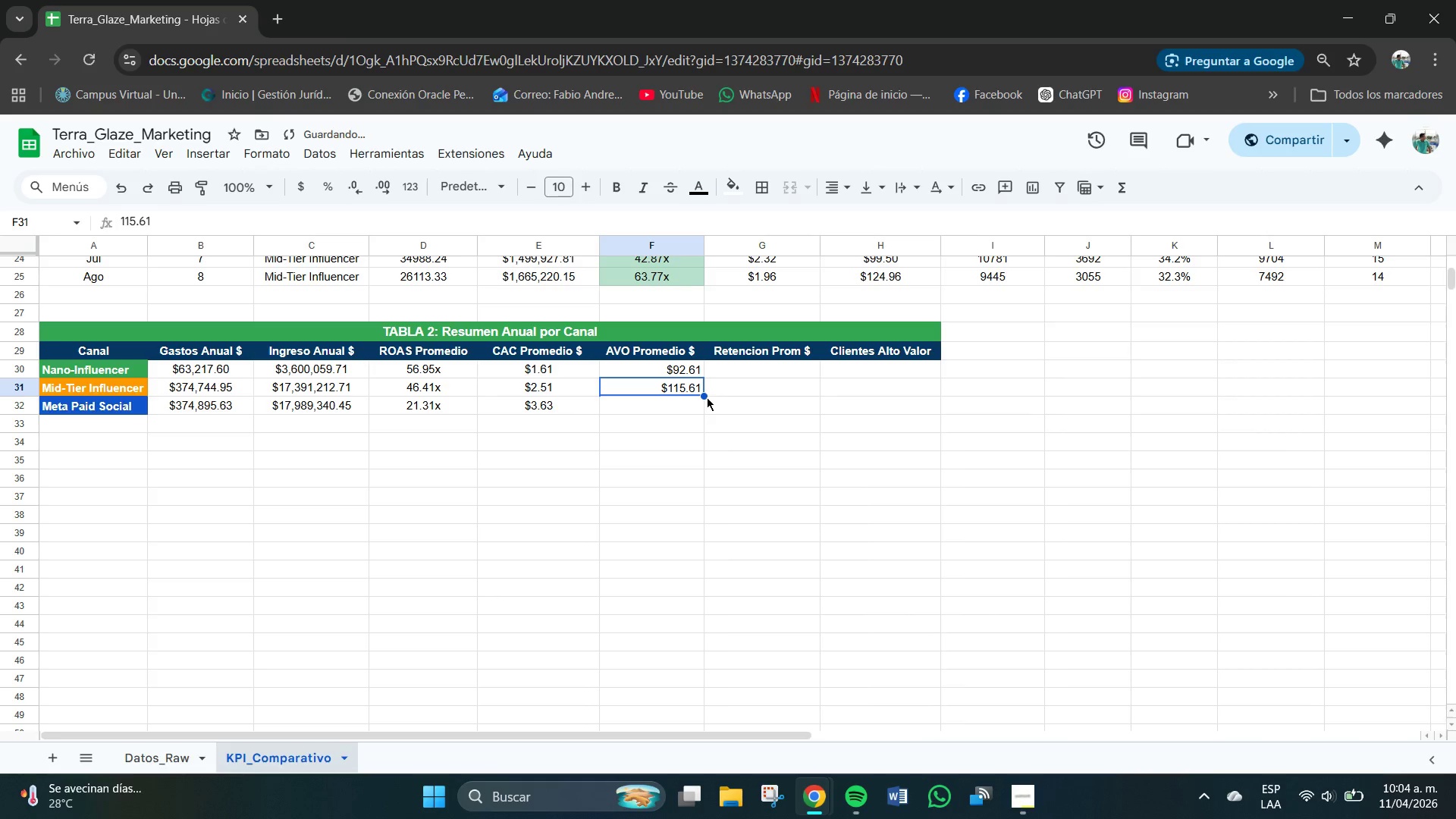 
left_click([683, 407])
 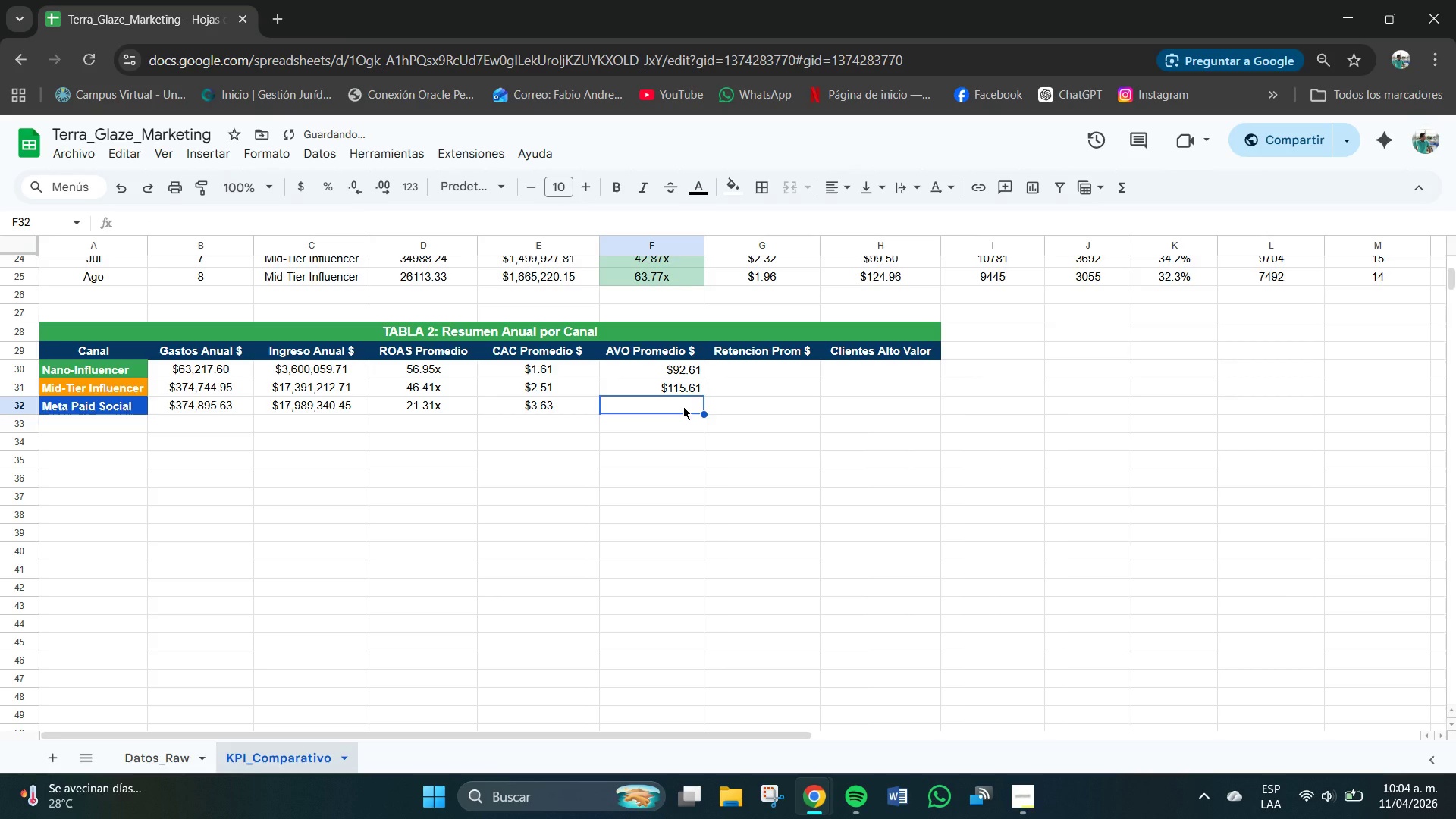 
key(Numpad7)
 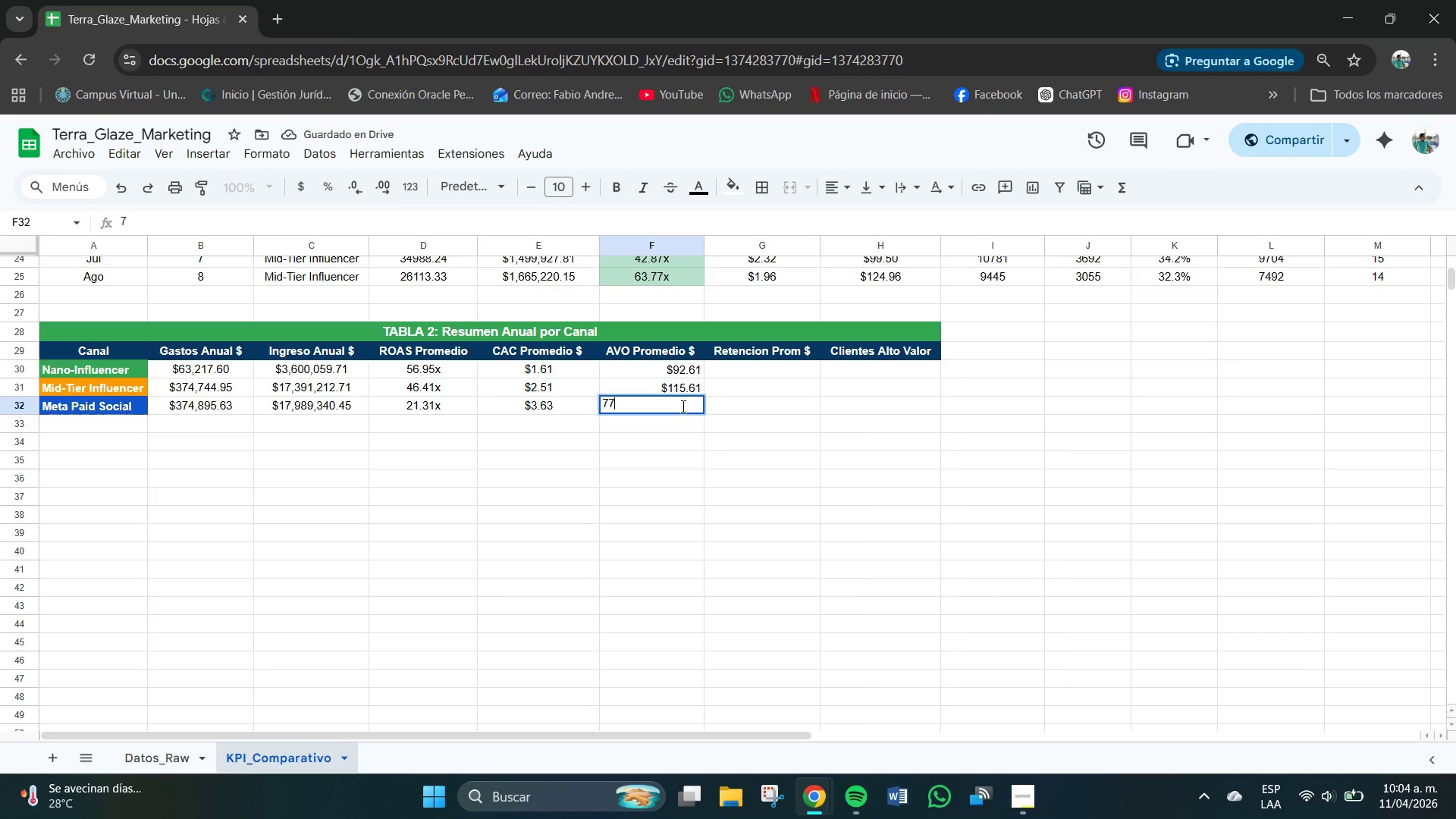 
key(Numpad7)
 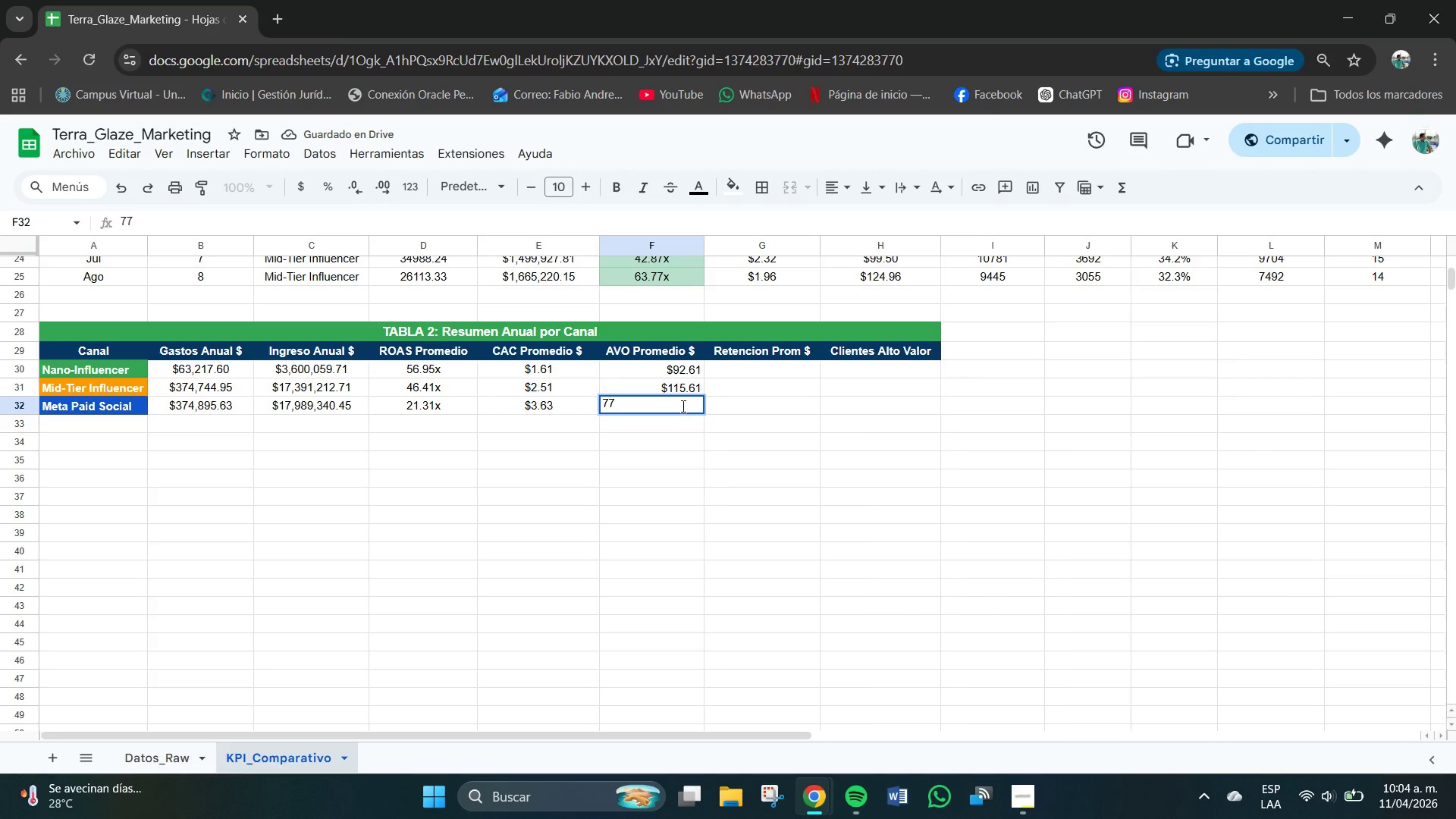 
key(NumpadDecimal)
 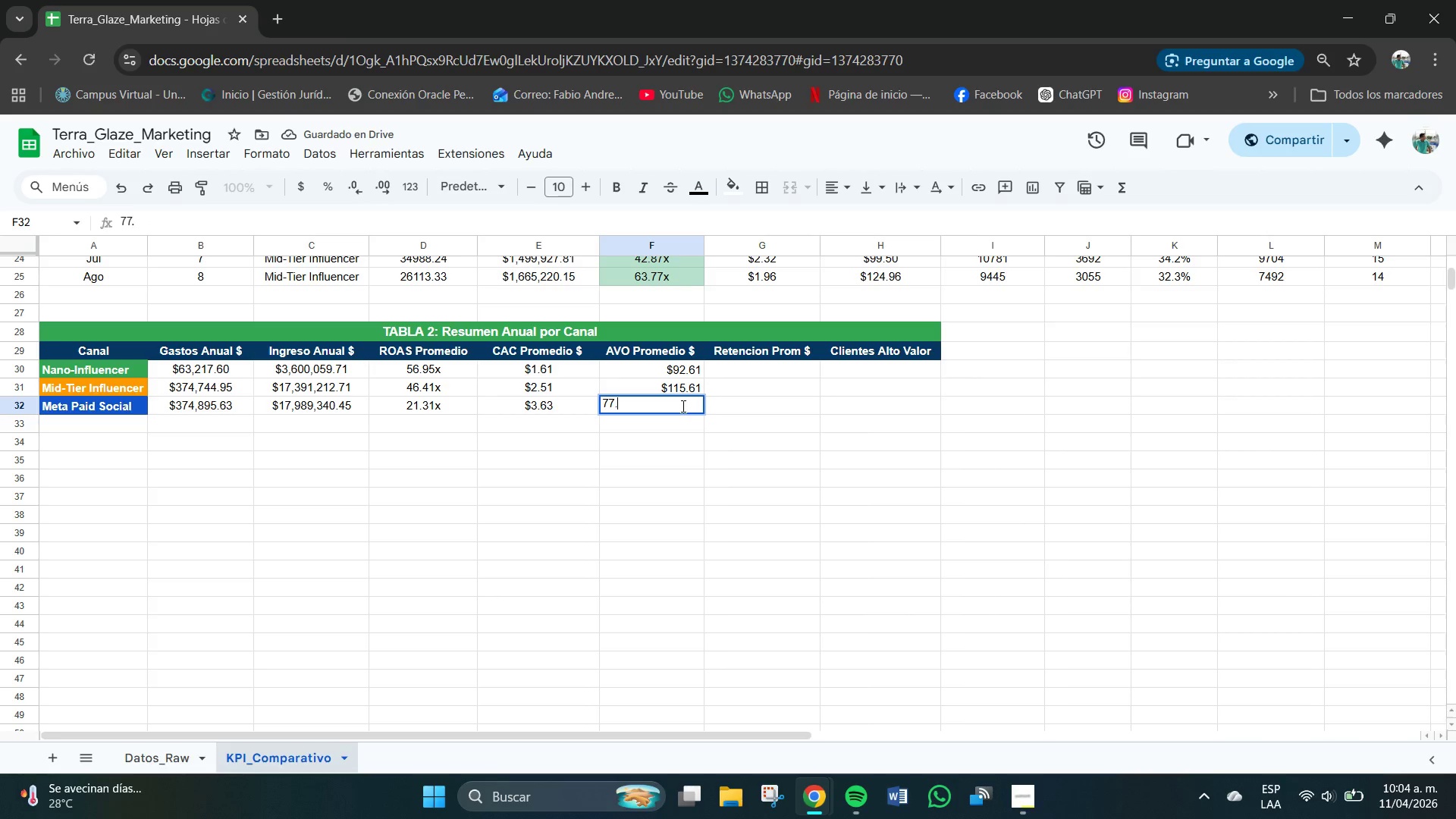 
key(Numpad4)
 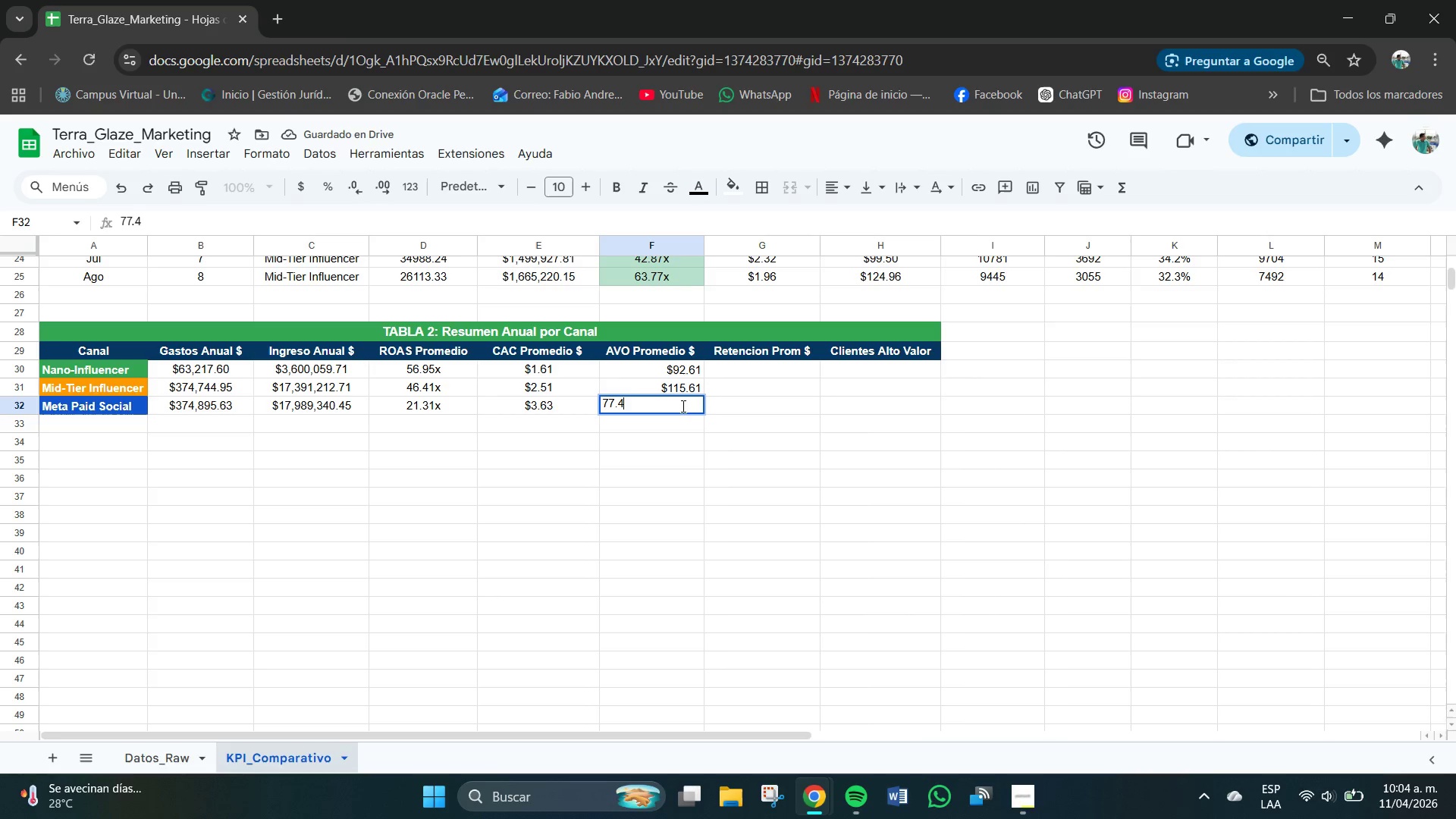 
key(Numpad6)
 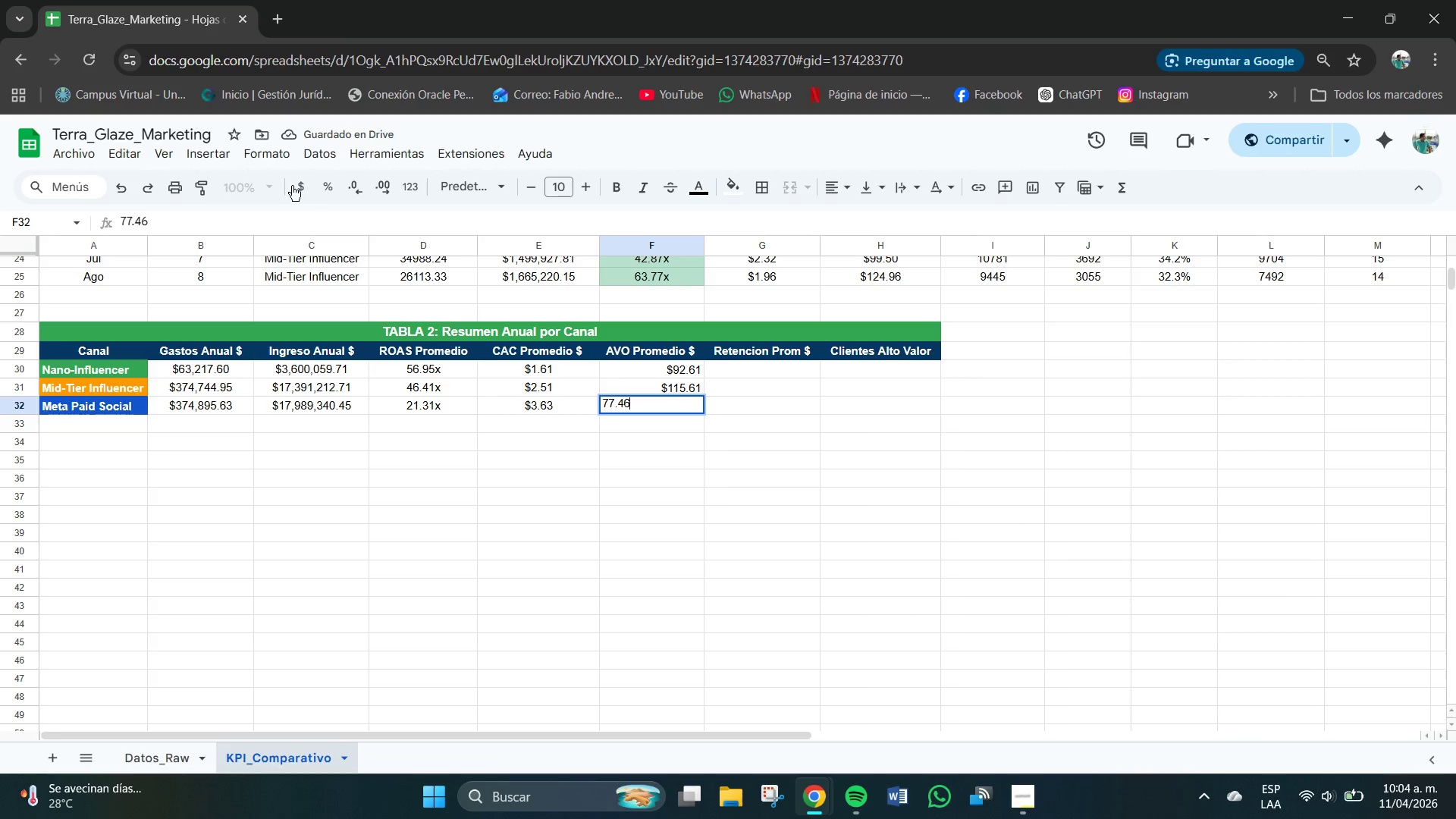 
left_click([300, 189])
 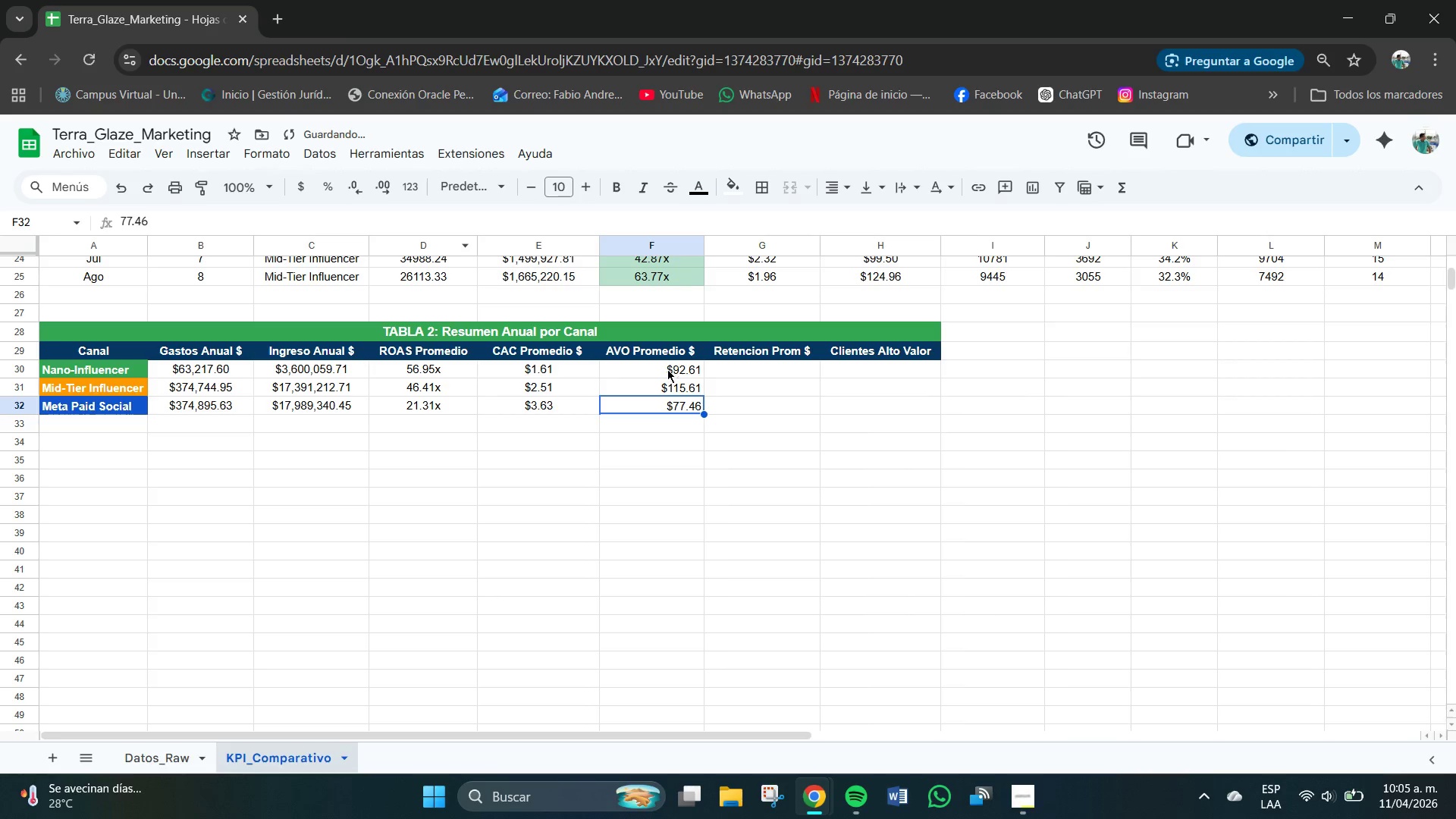 
left_click_drag(start_coordinate=[664, 369], to_coordinate=[672, 403])
 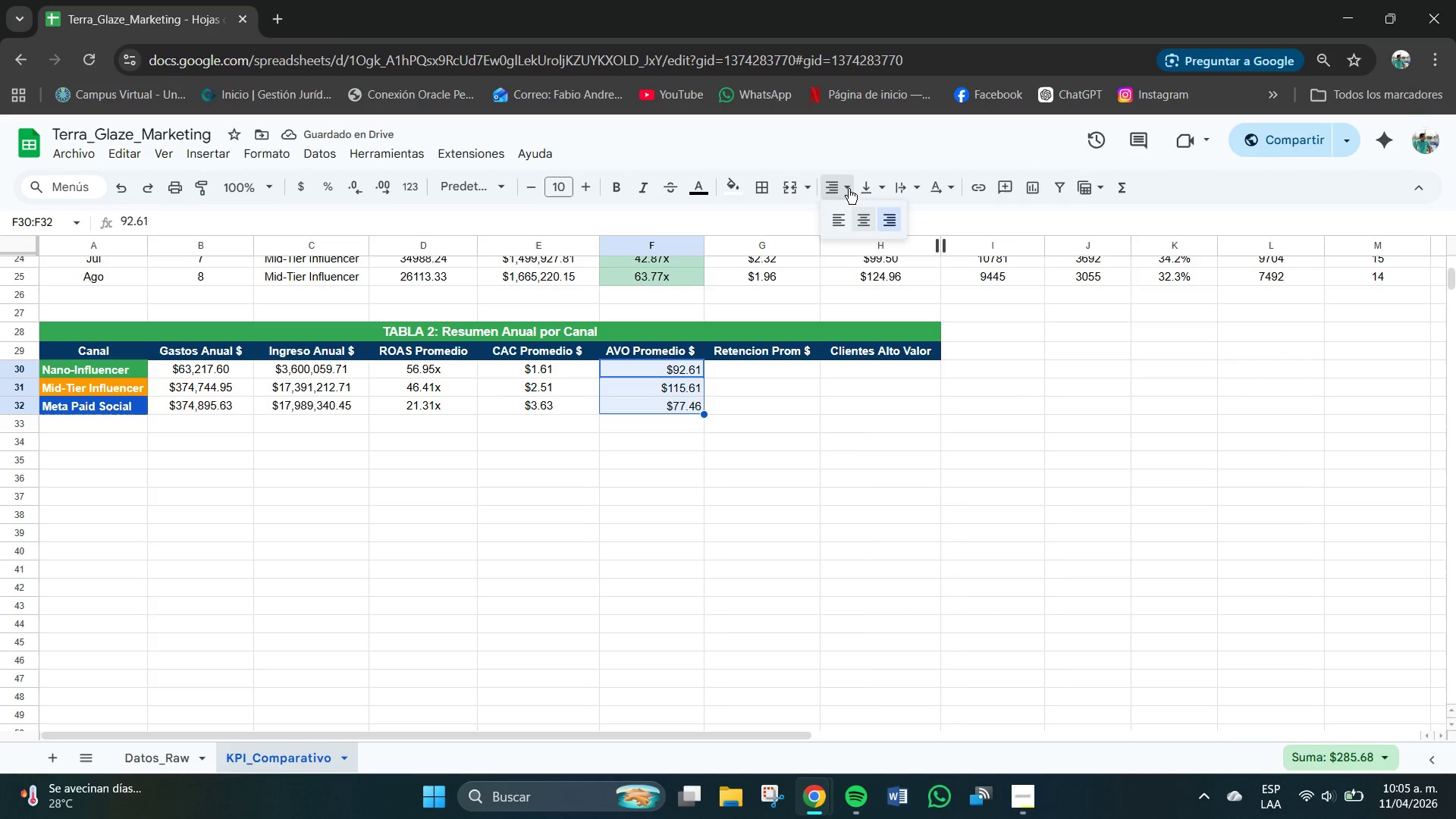 
double_click([874, 237])
 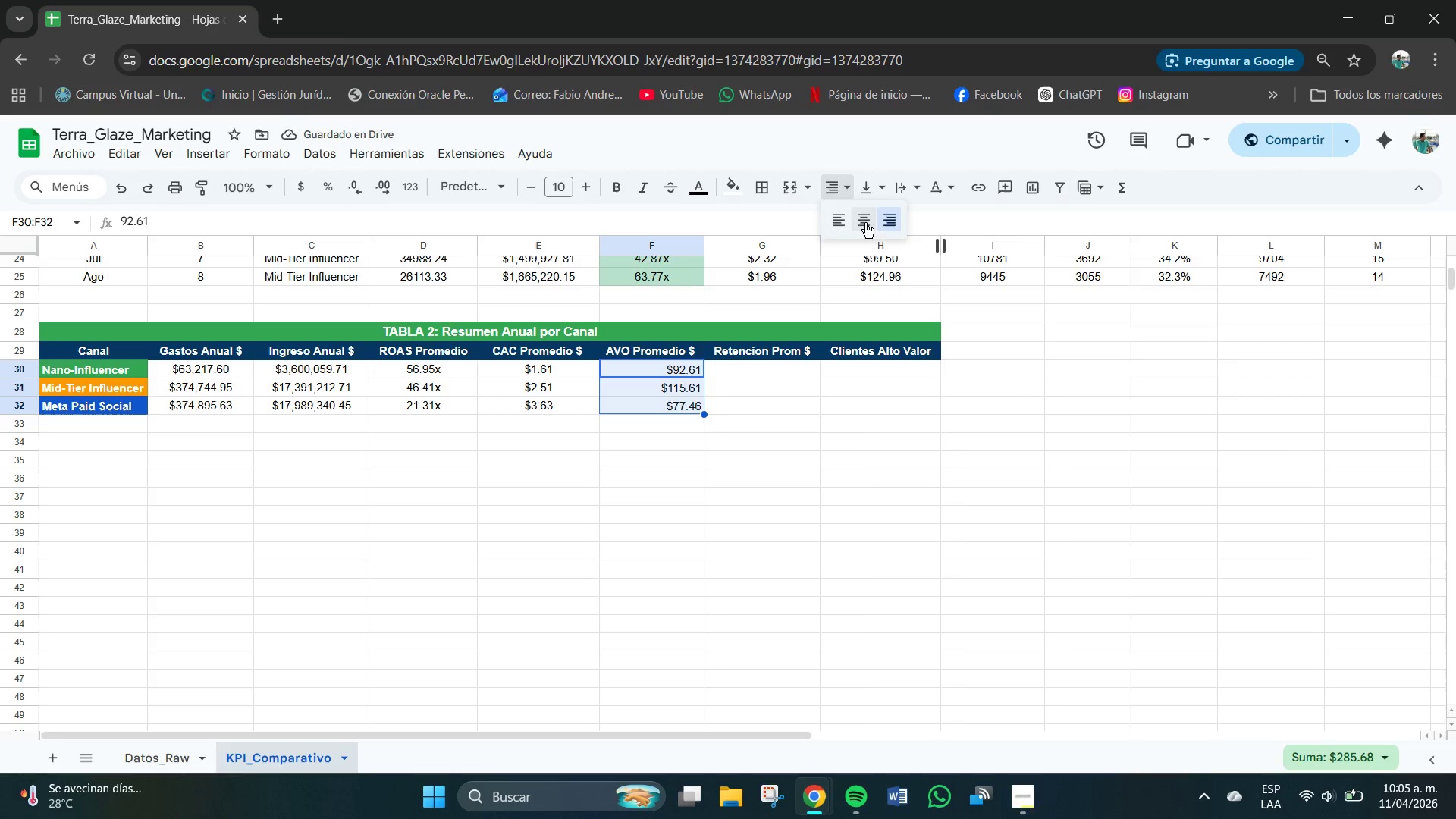 
triple_click([865, 219])
 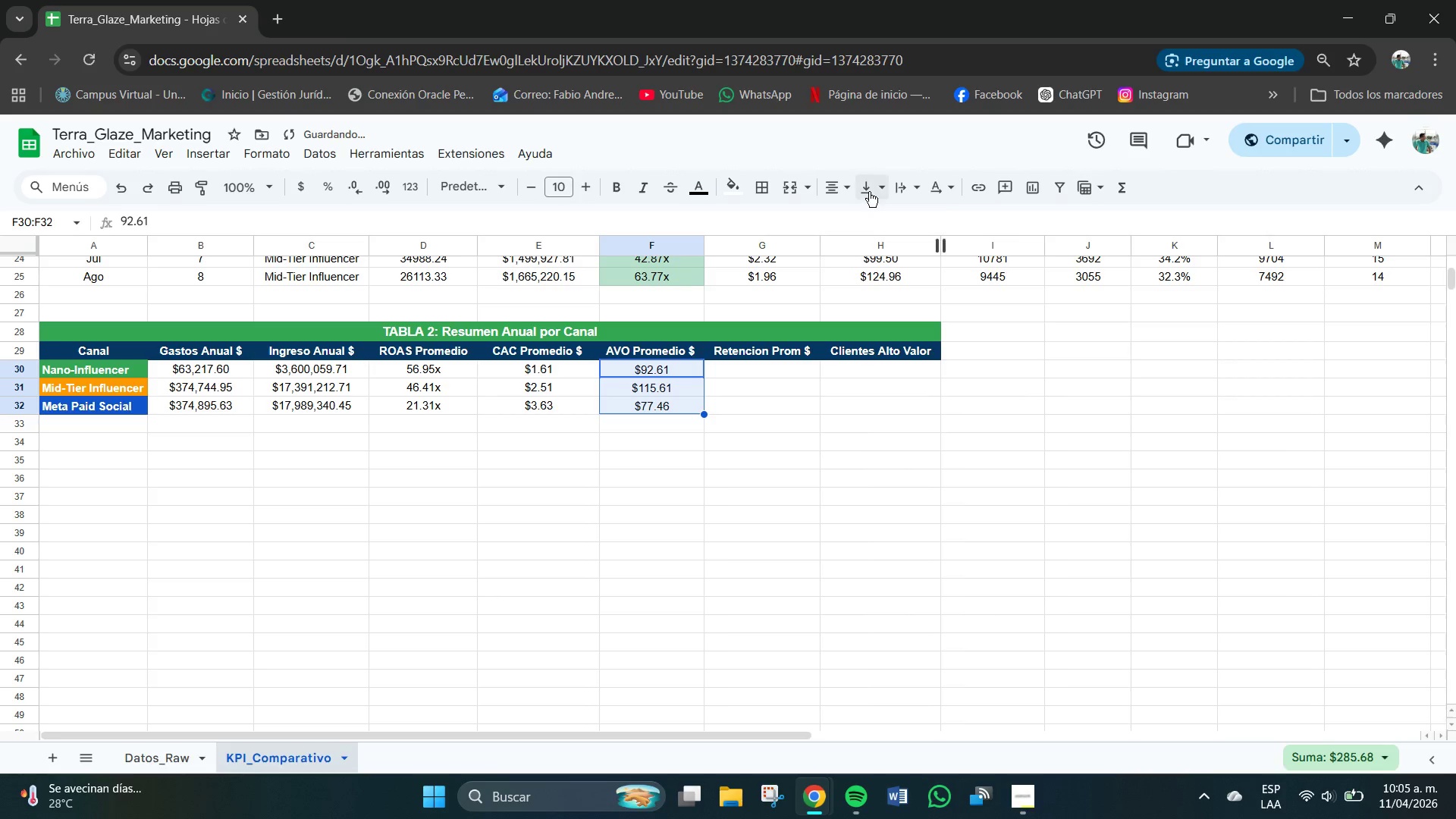 
triple_click([869, 192])
 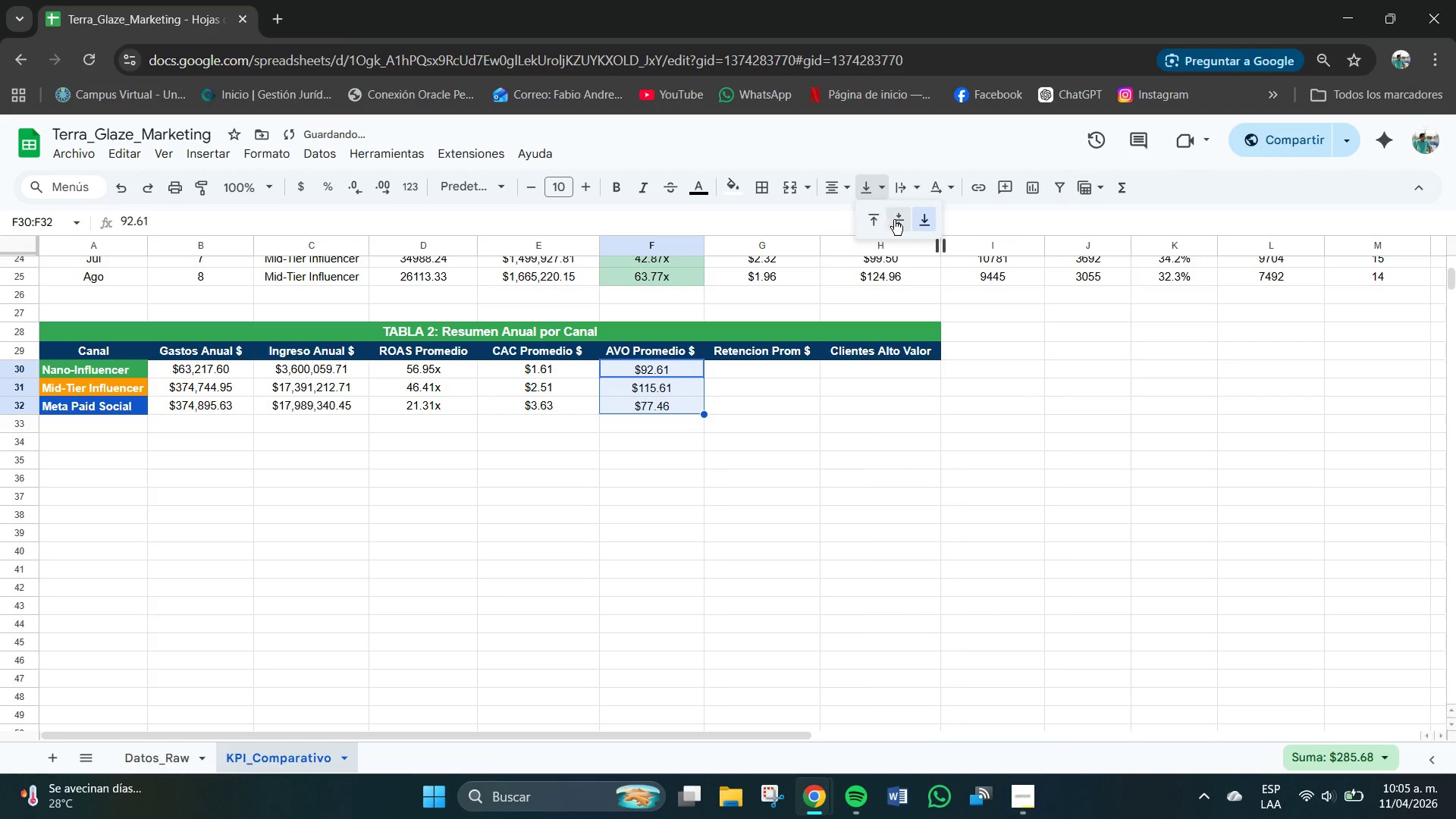 
triple_click([894, 220])
 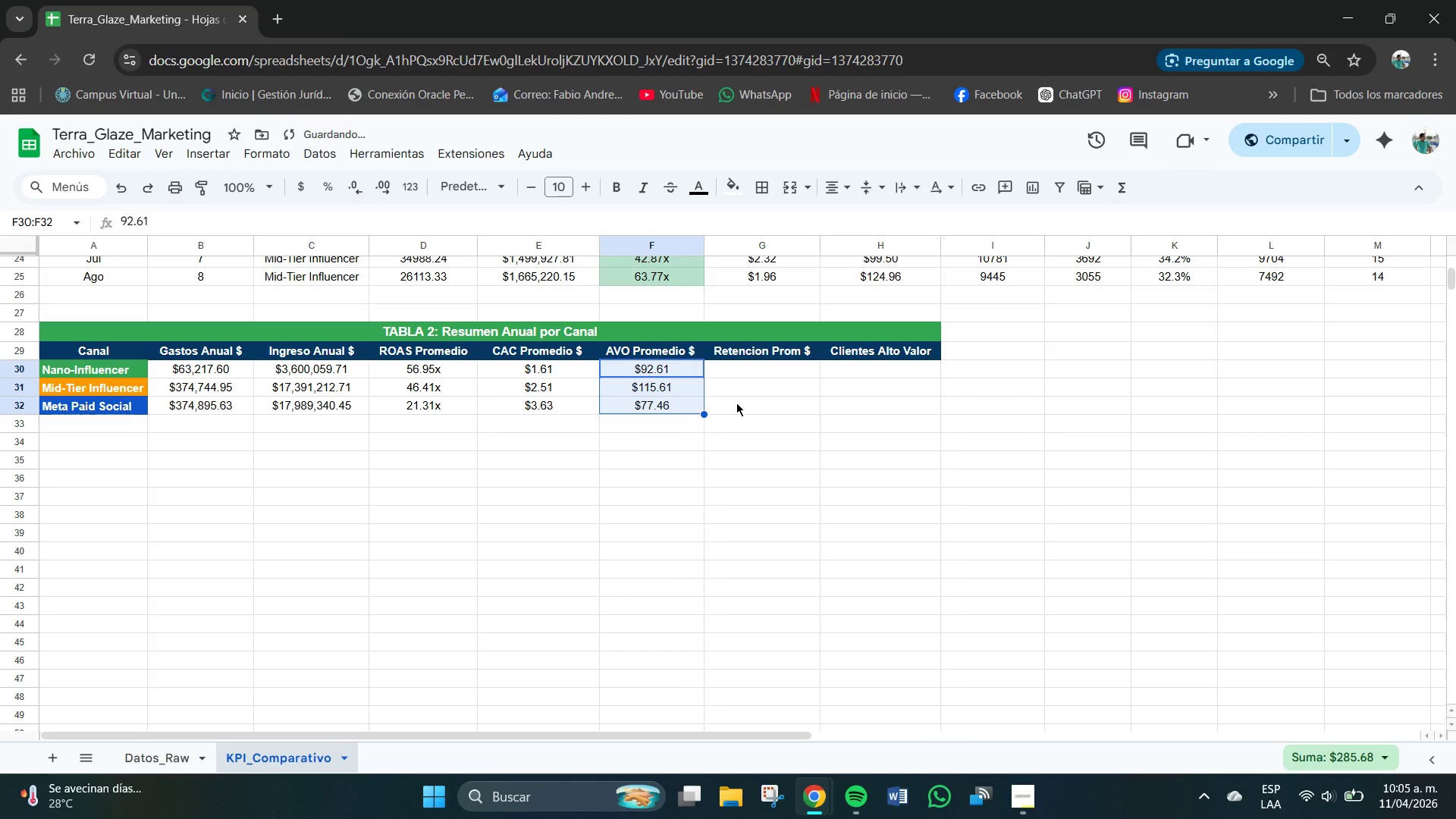 
left_click([752, 366])
 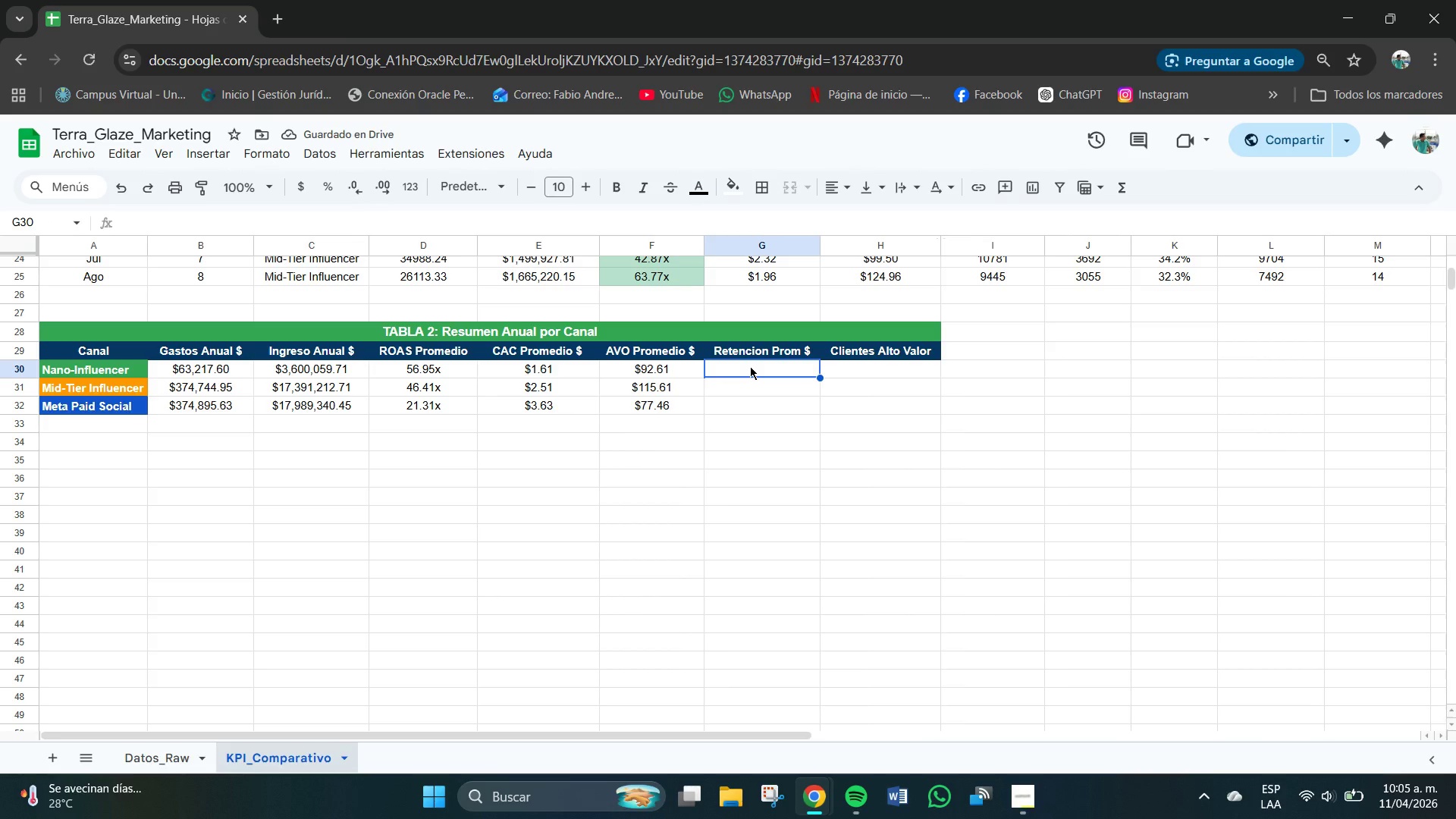 
wait(8.22)
 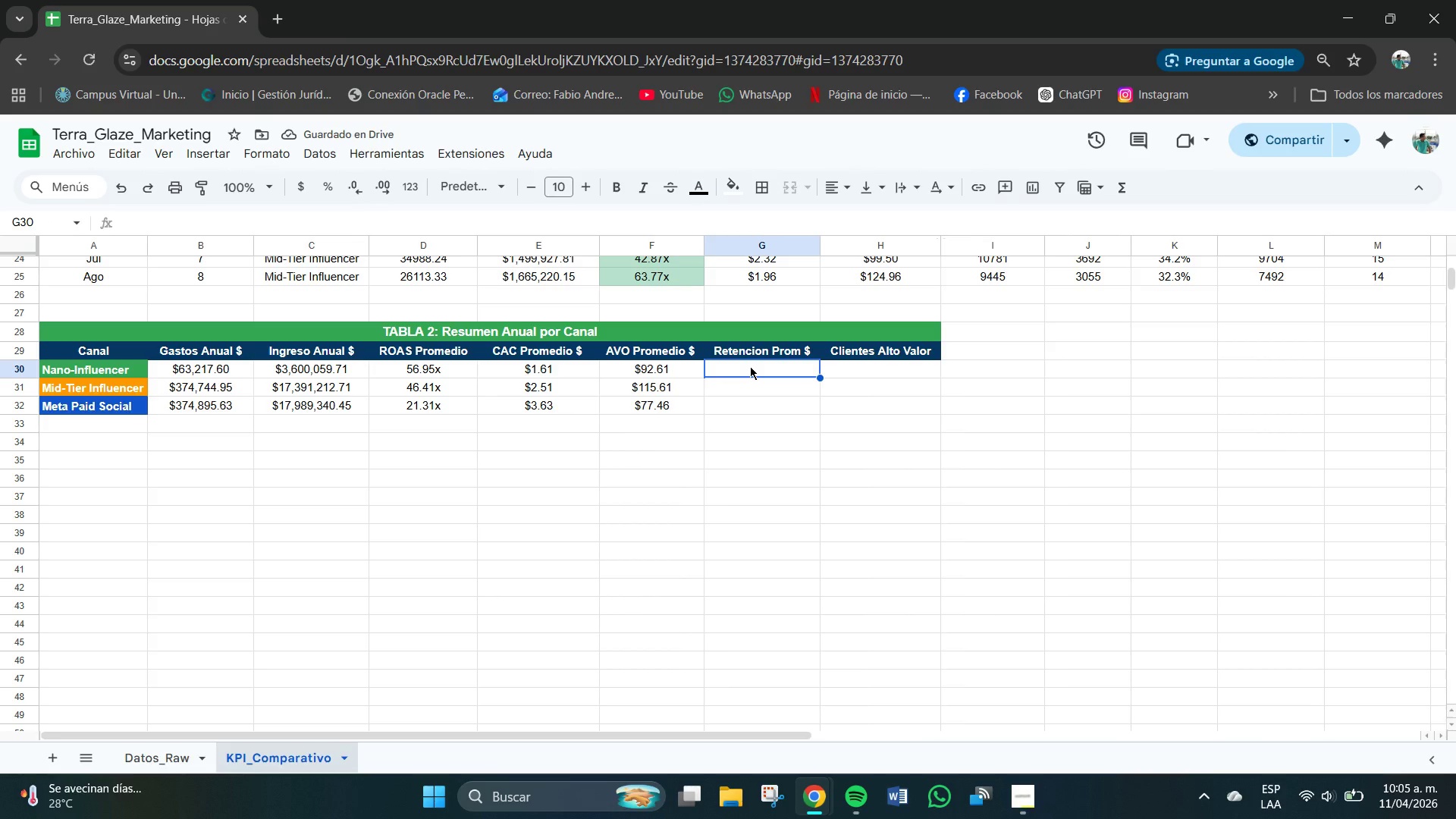 
scroll: coordinate [1184, 482], scroll_direction: up, amount: 5.0
 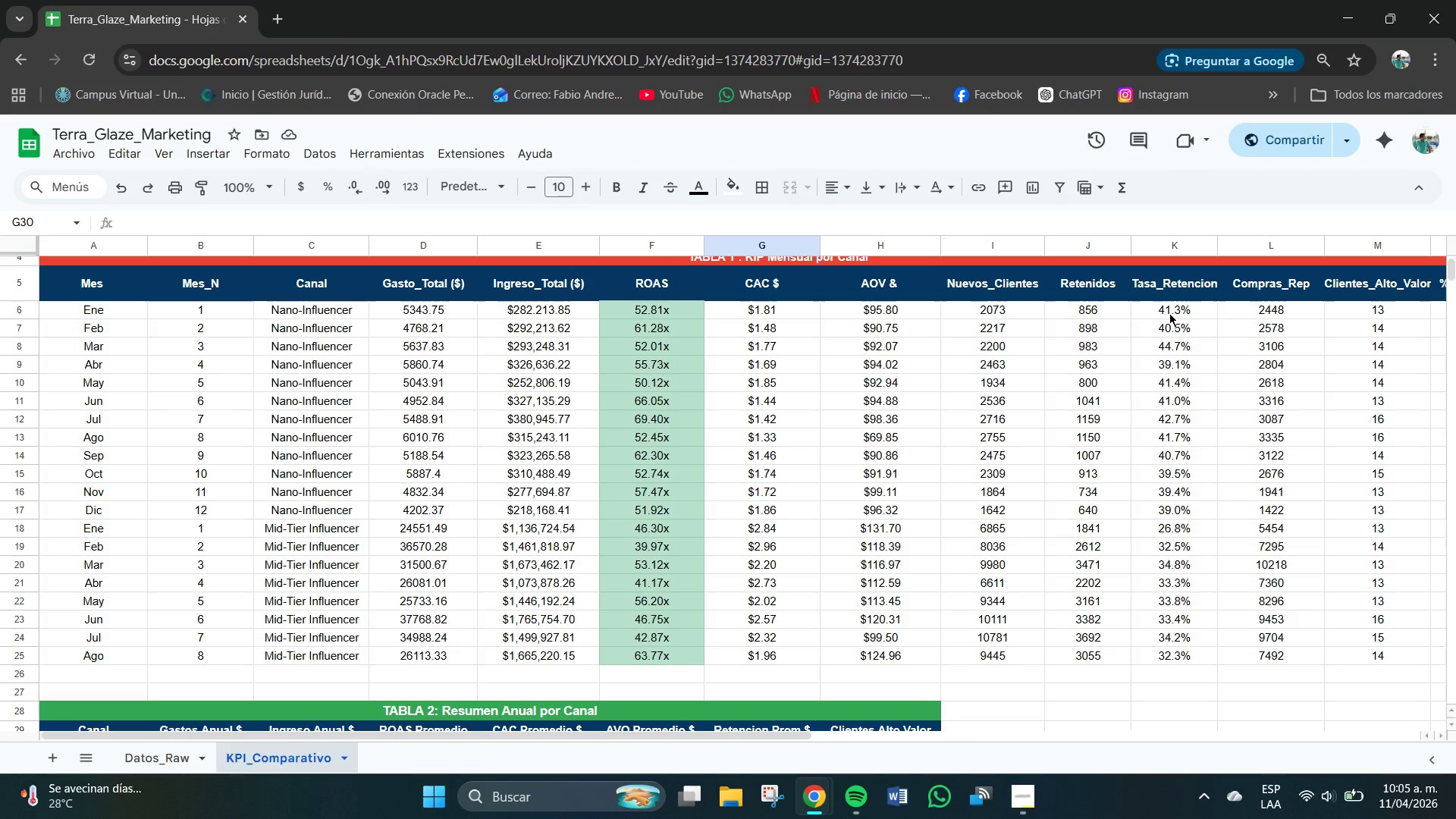 
left_click([1169, 410])
 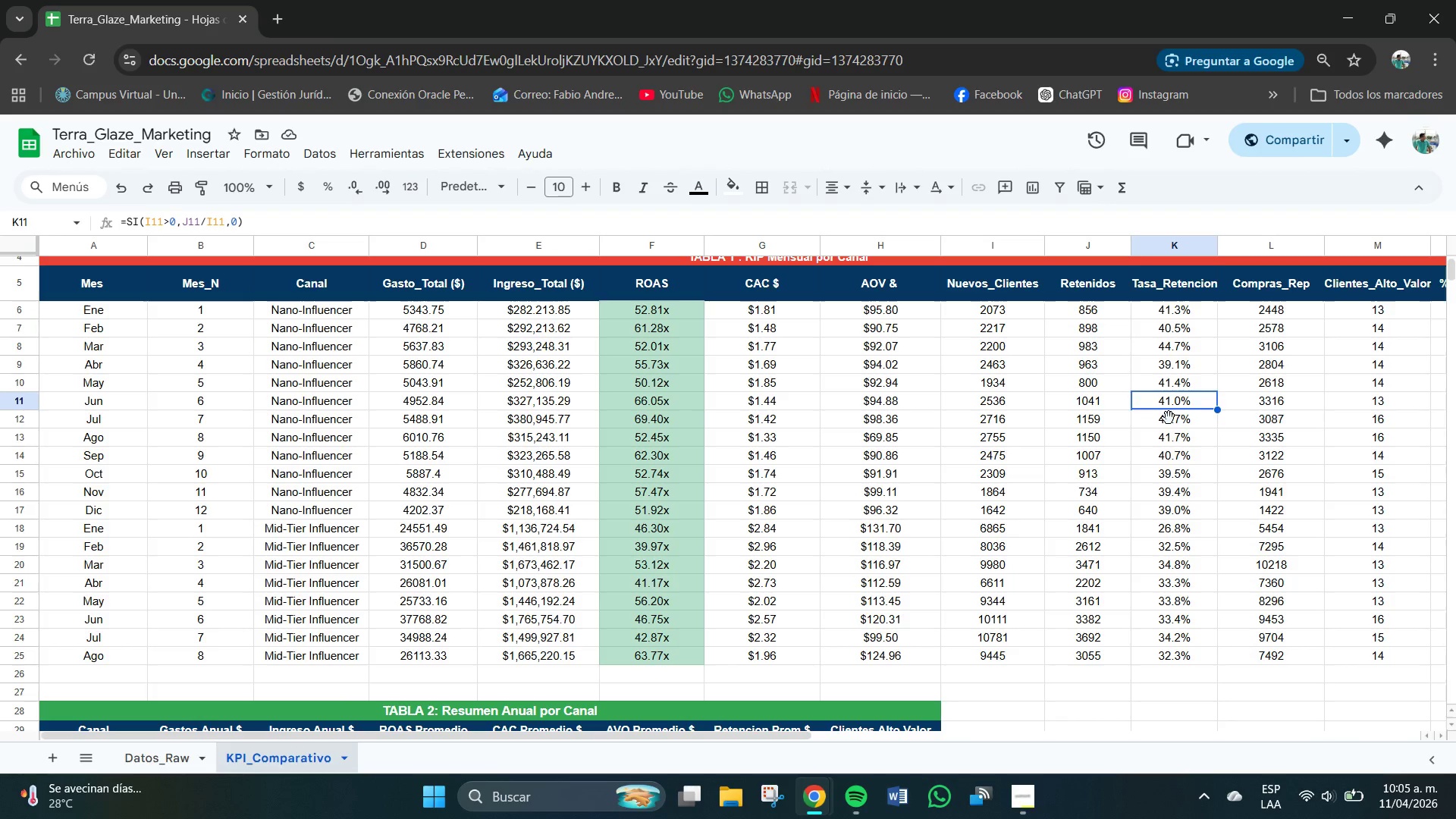 
scroll: coordinate [1169, 410], scroll_direction: none, amount: 0.0
 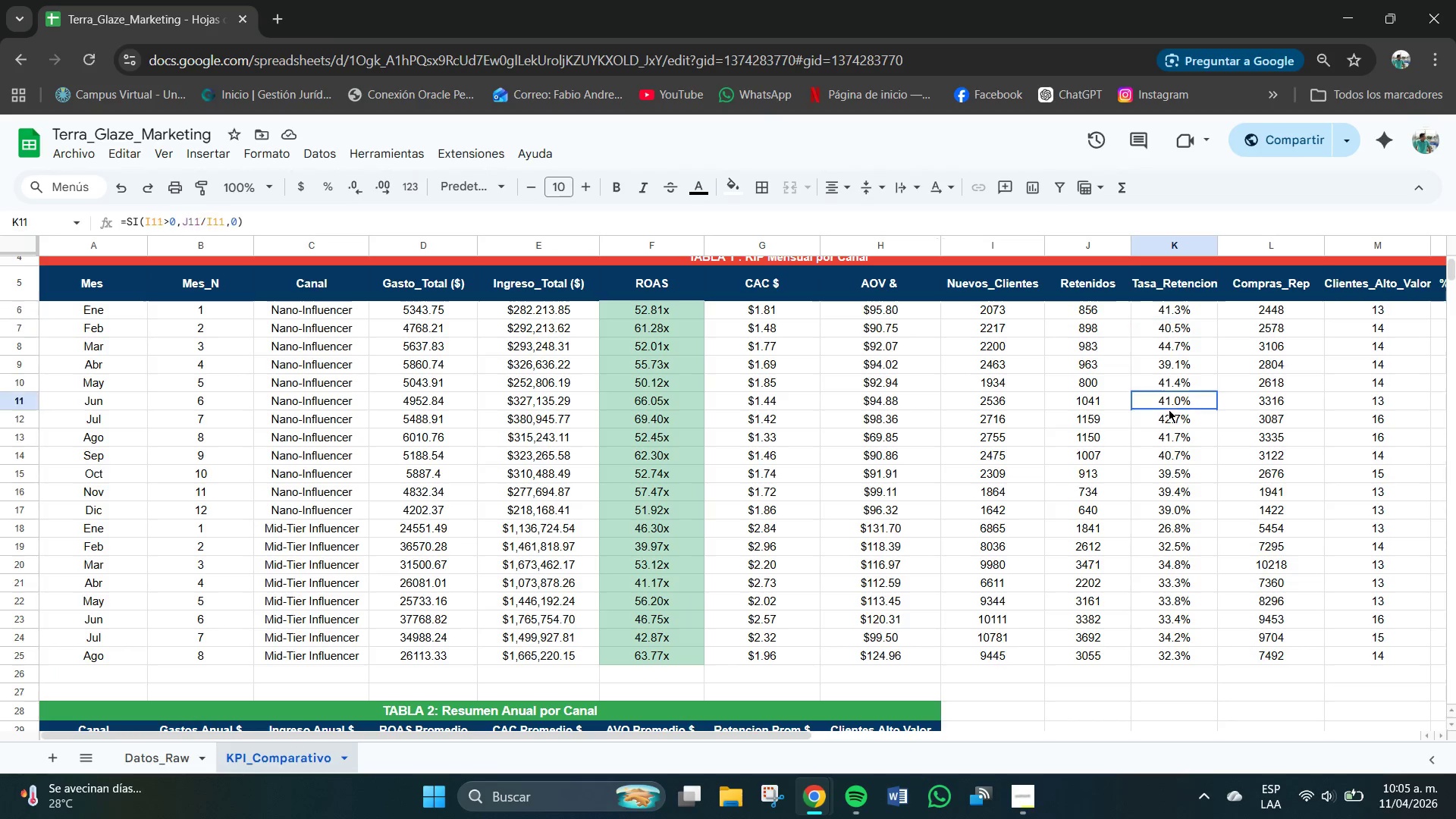 
scroll: coordinate [1168, 431], scroll_direction: down, amount: 3.0
 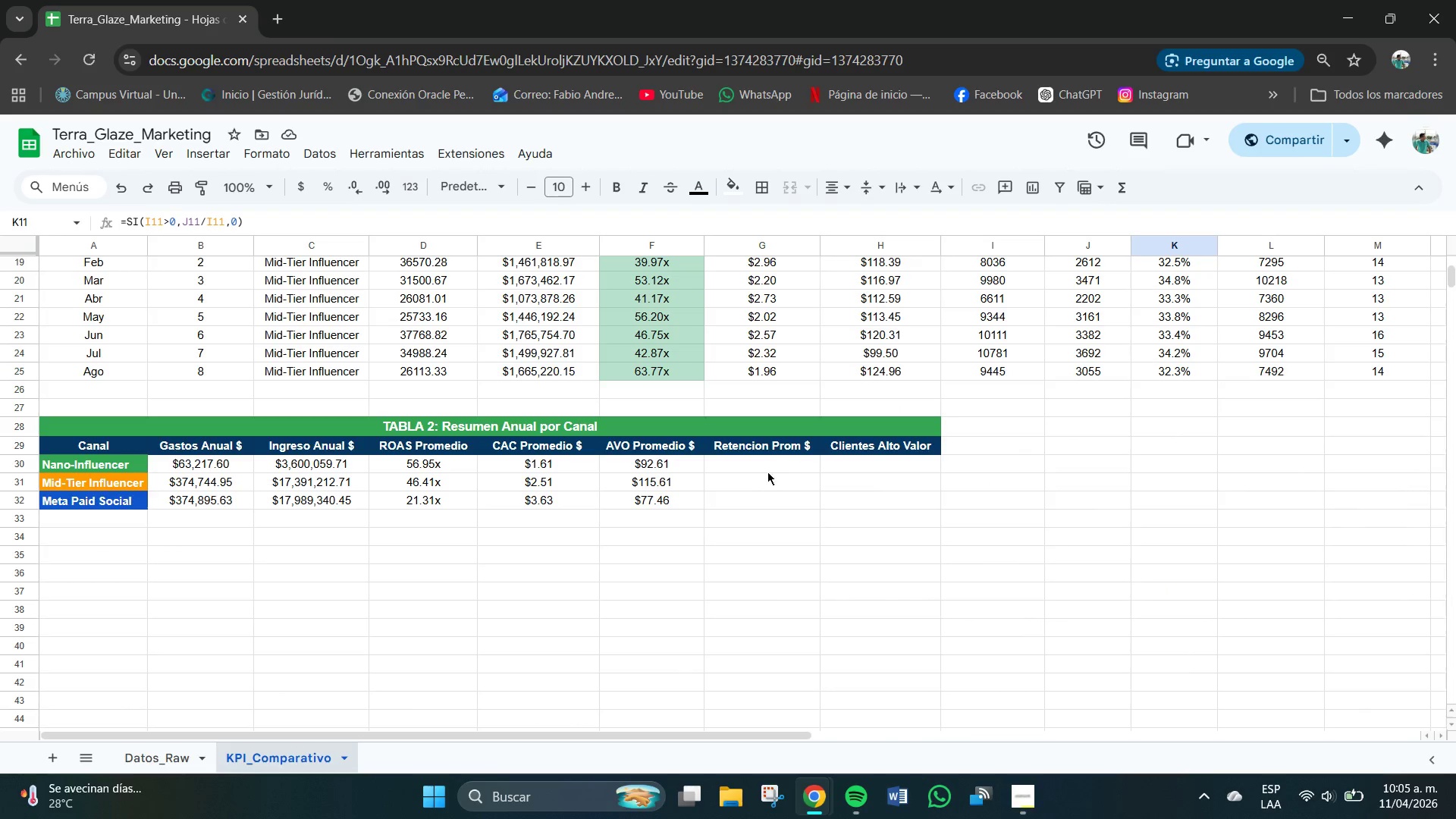 
left_click([757, 467])
 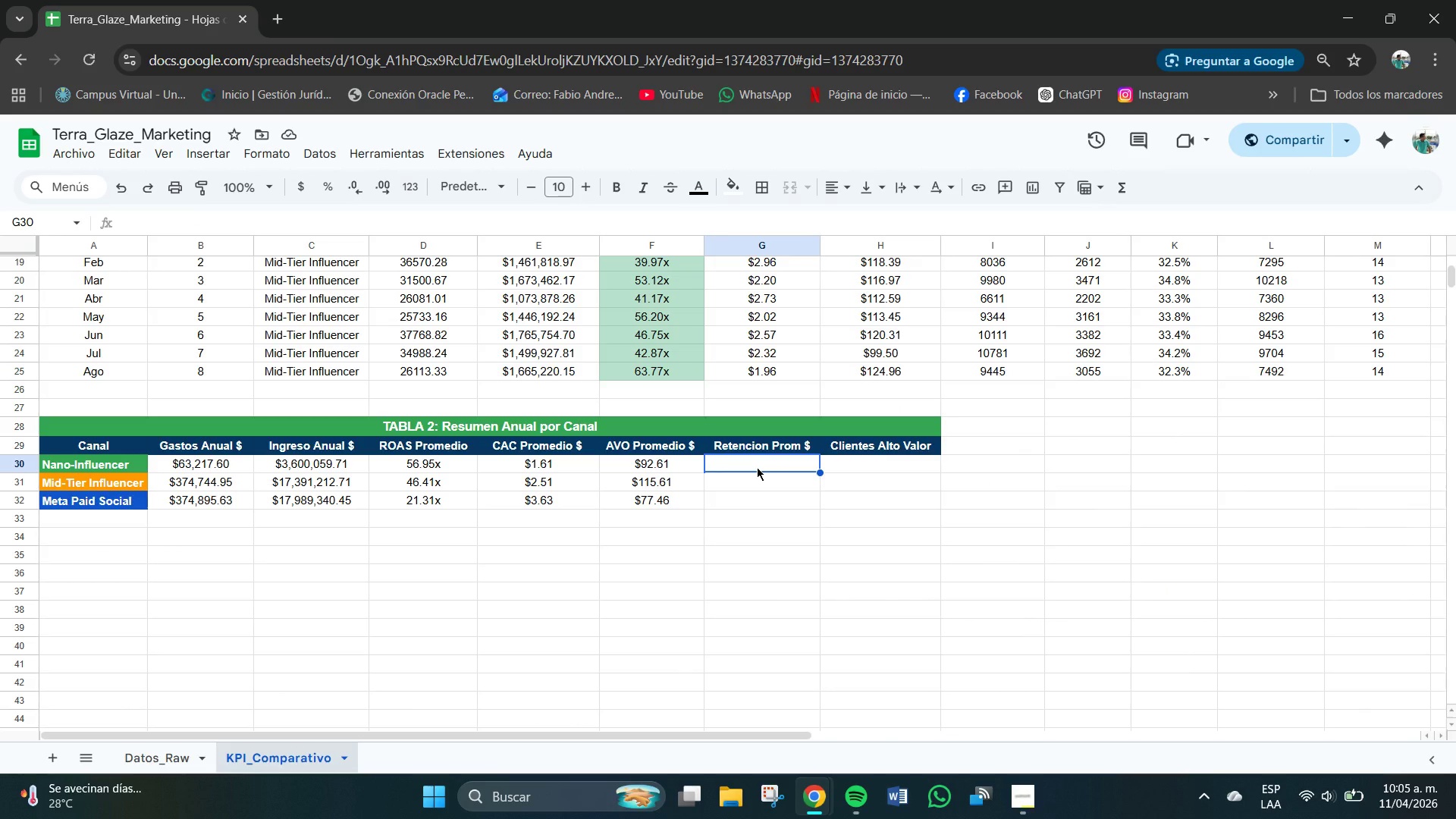 
wait(7.81)
 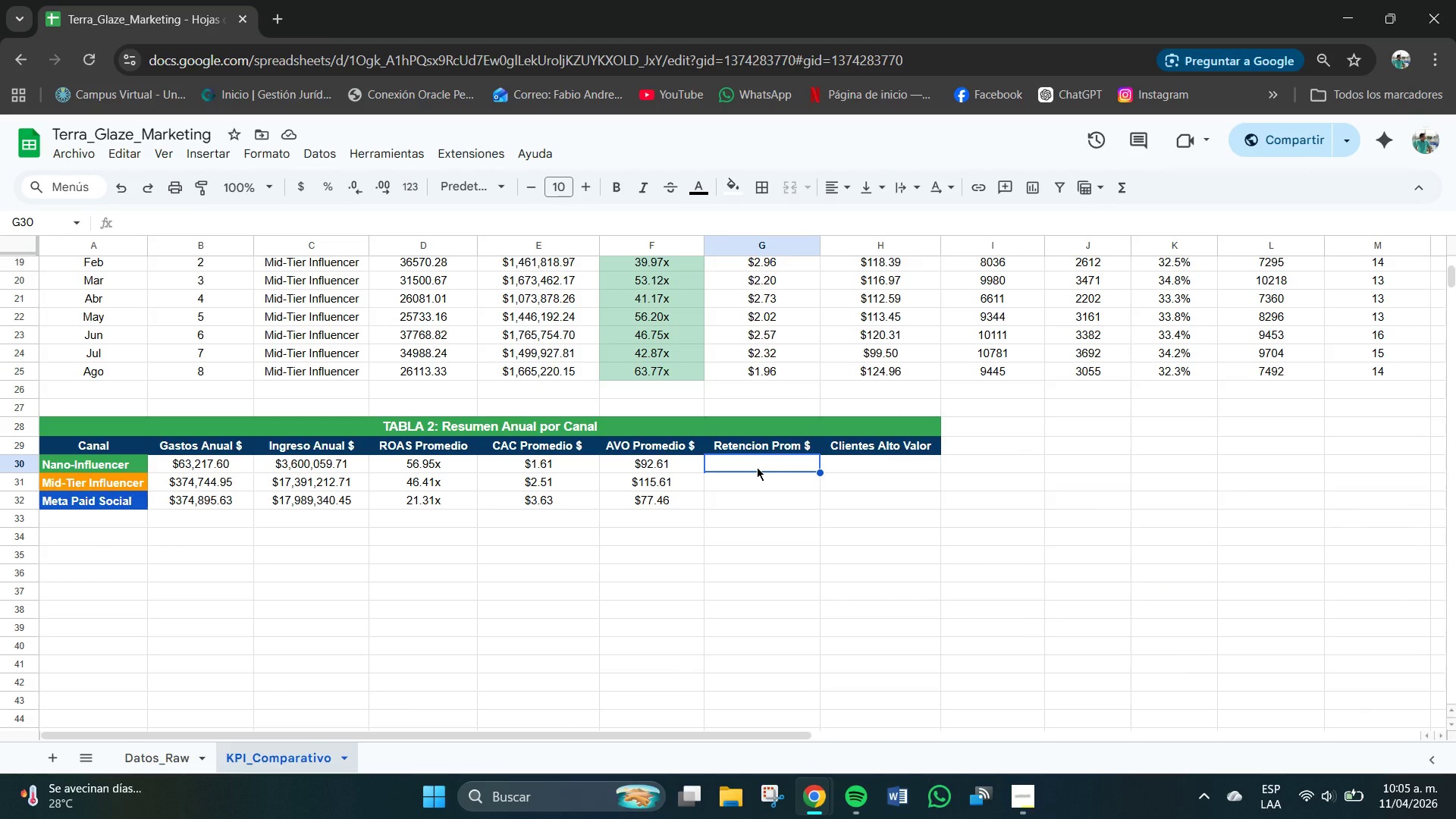 
left_click([755, 463])
 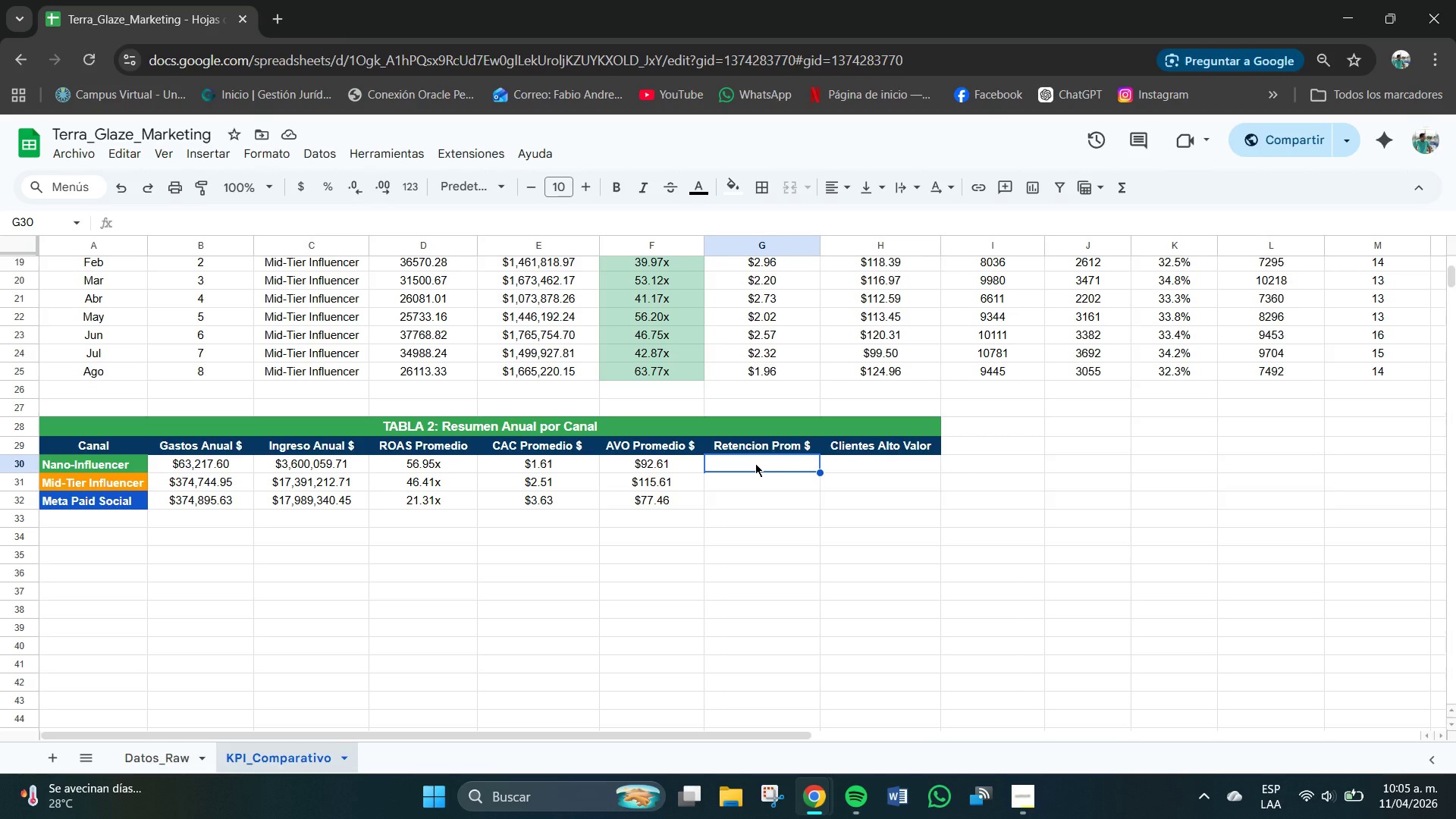 
key(Numpad4)
 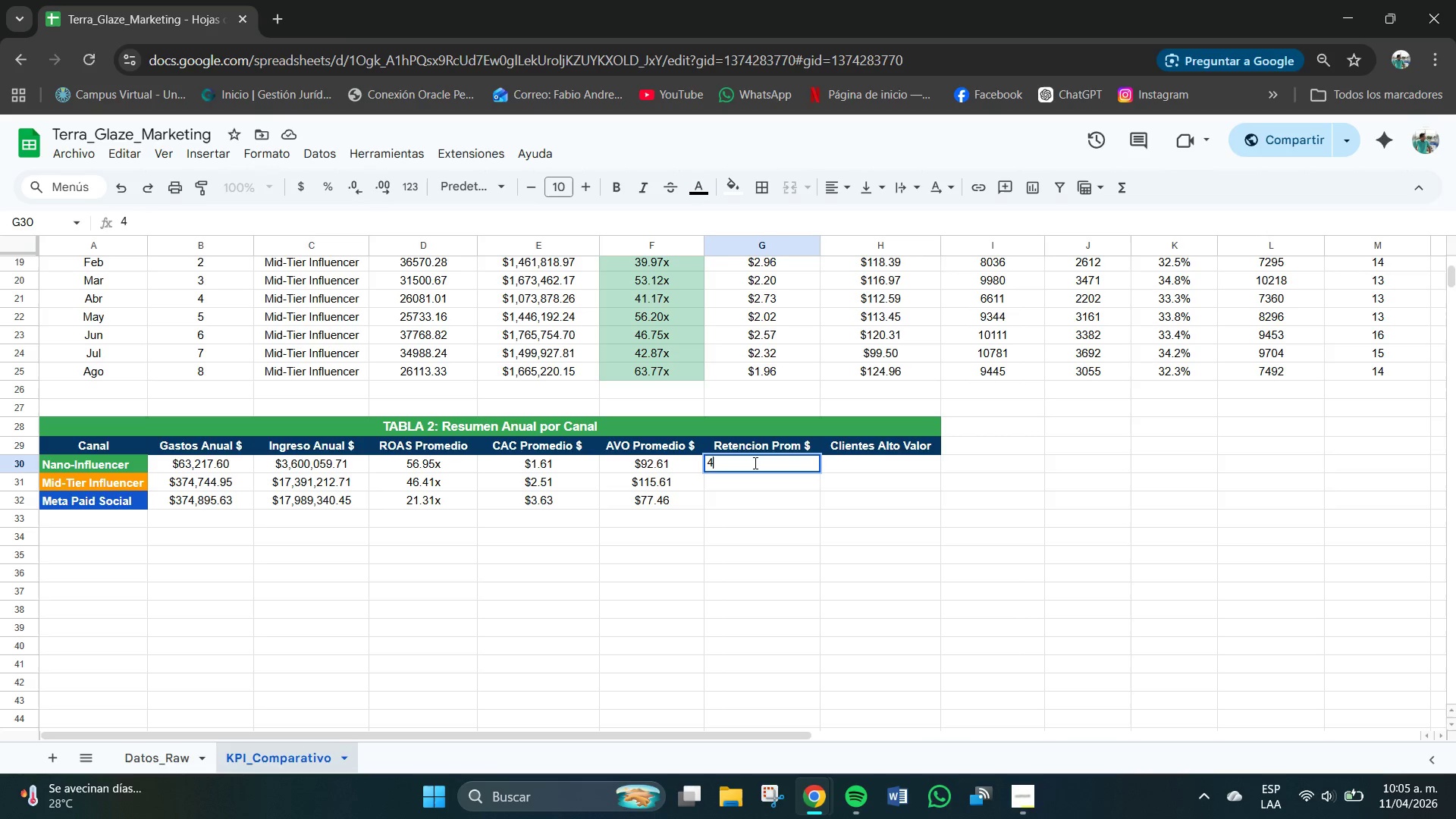 
key(Numpad1)
 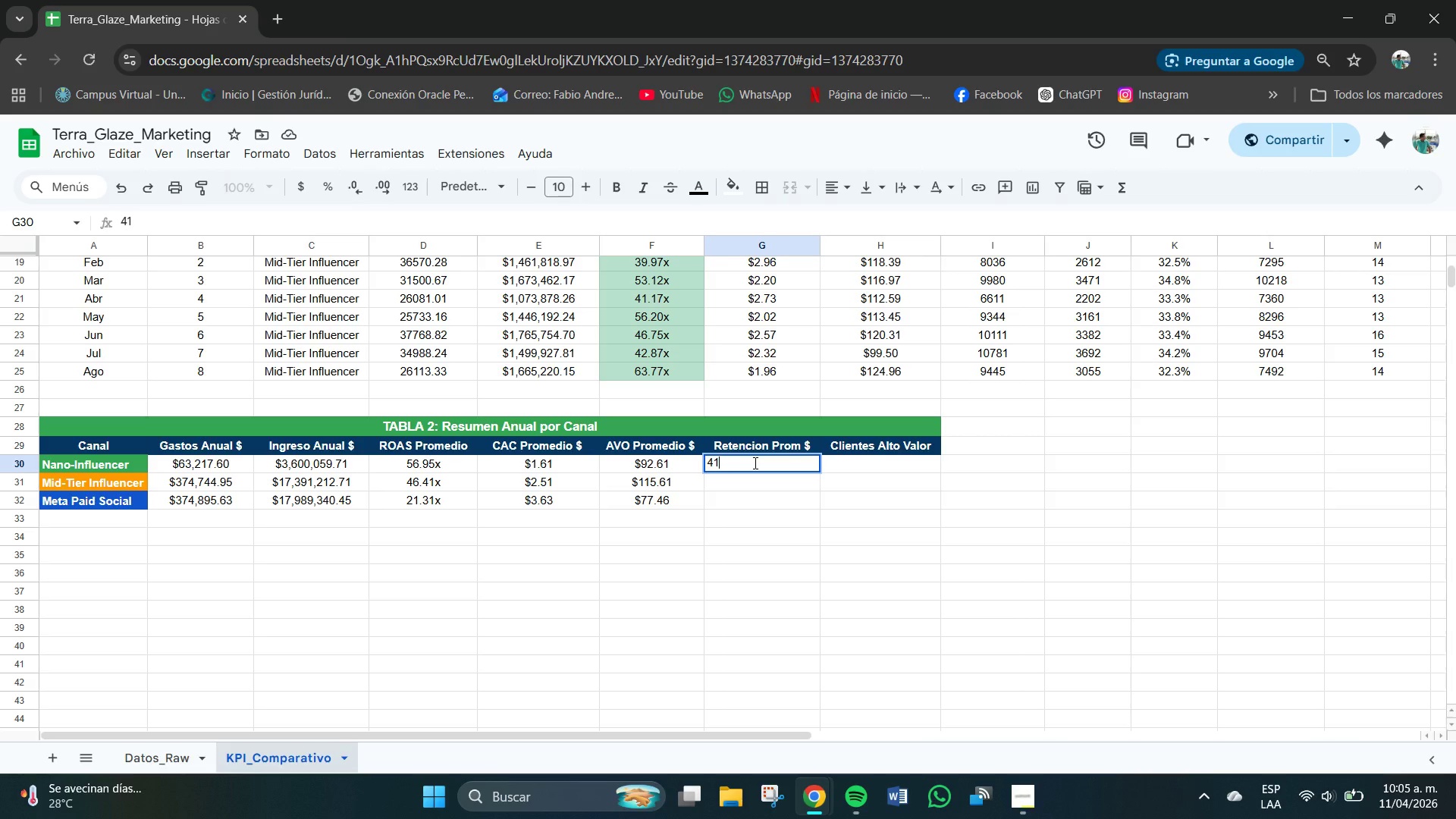 
key(NumpadDecimal)
 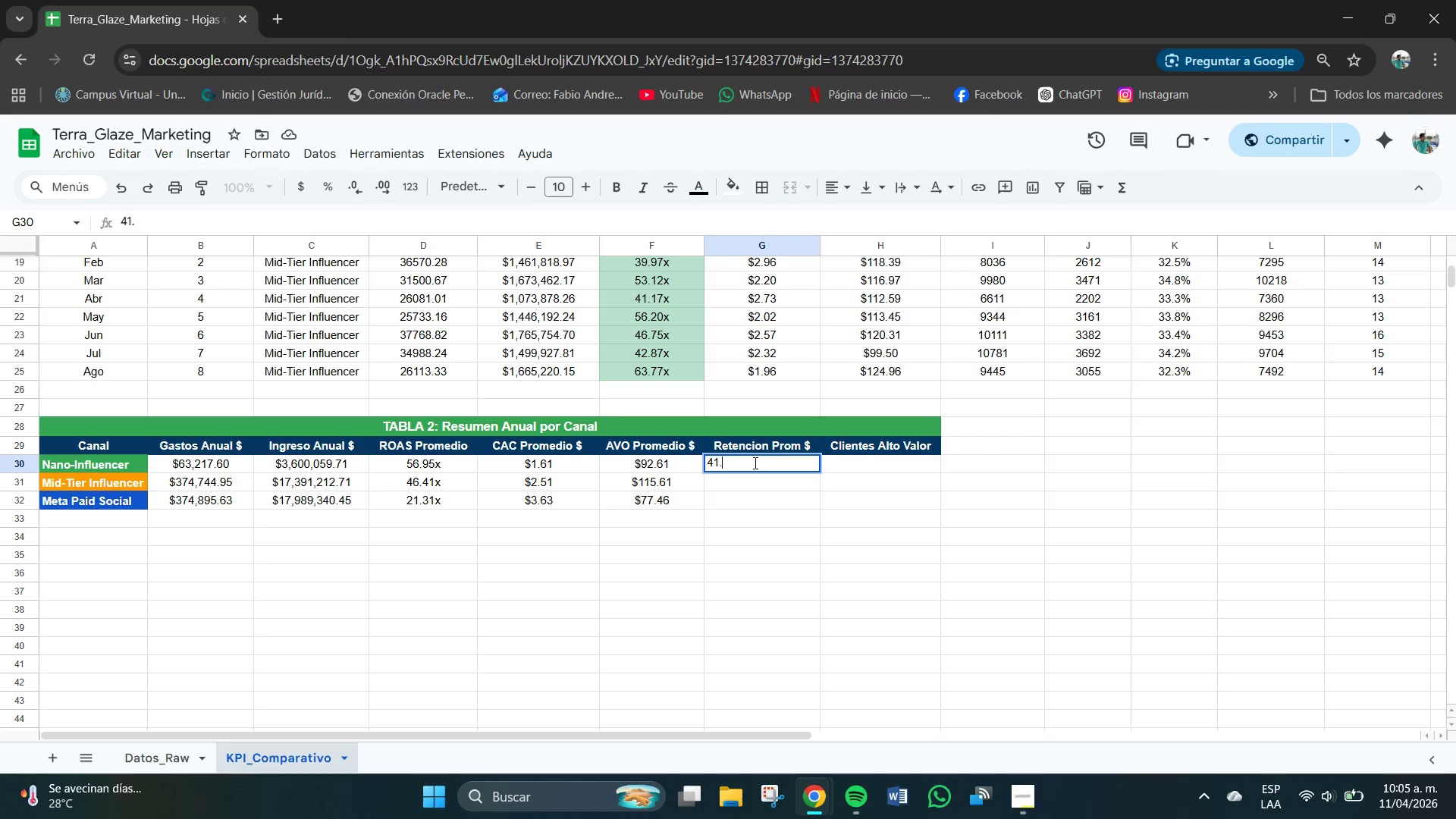 
key(Numpad0)
 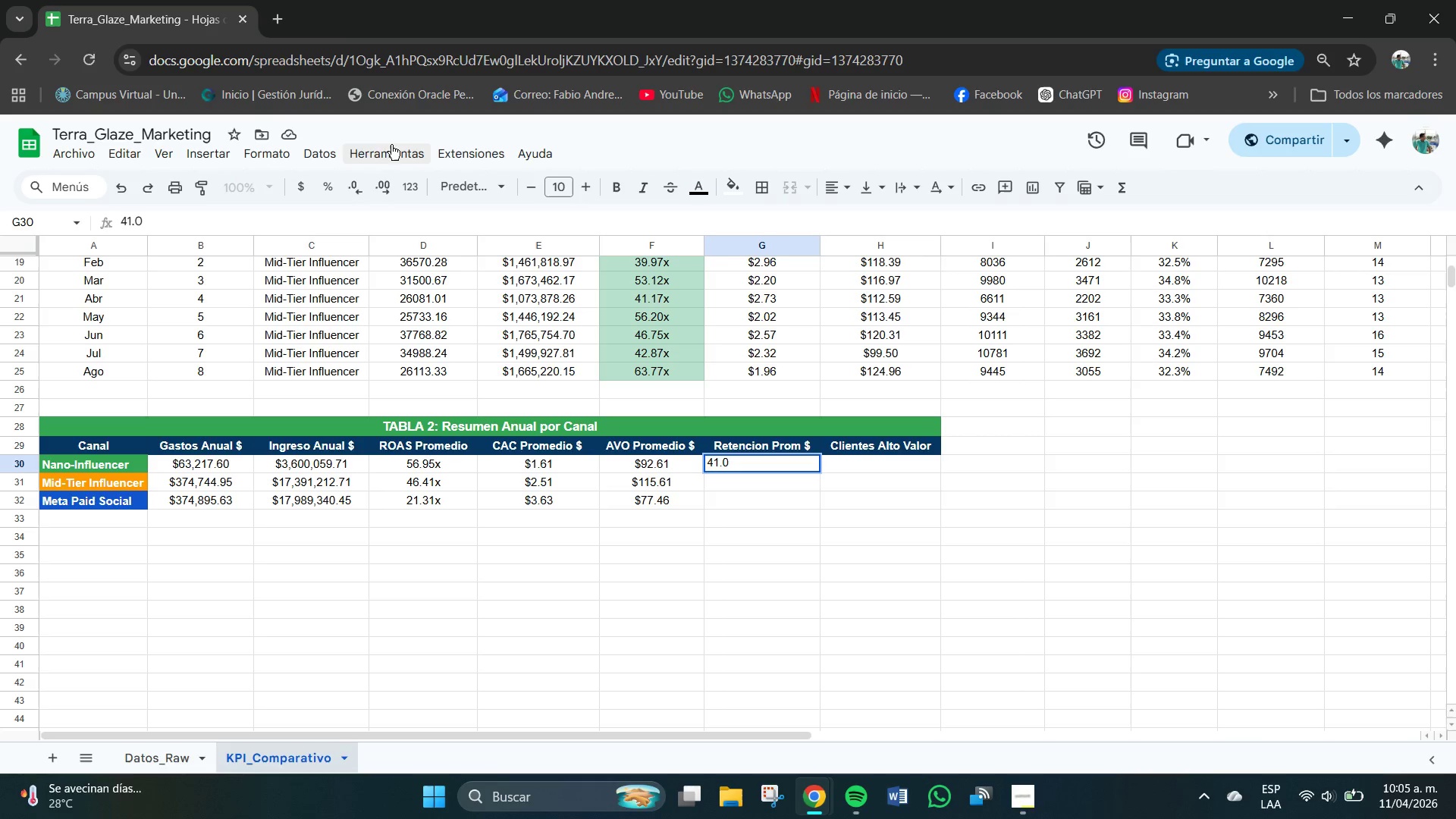 
left_click([321, 184])
 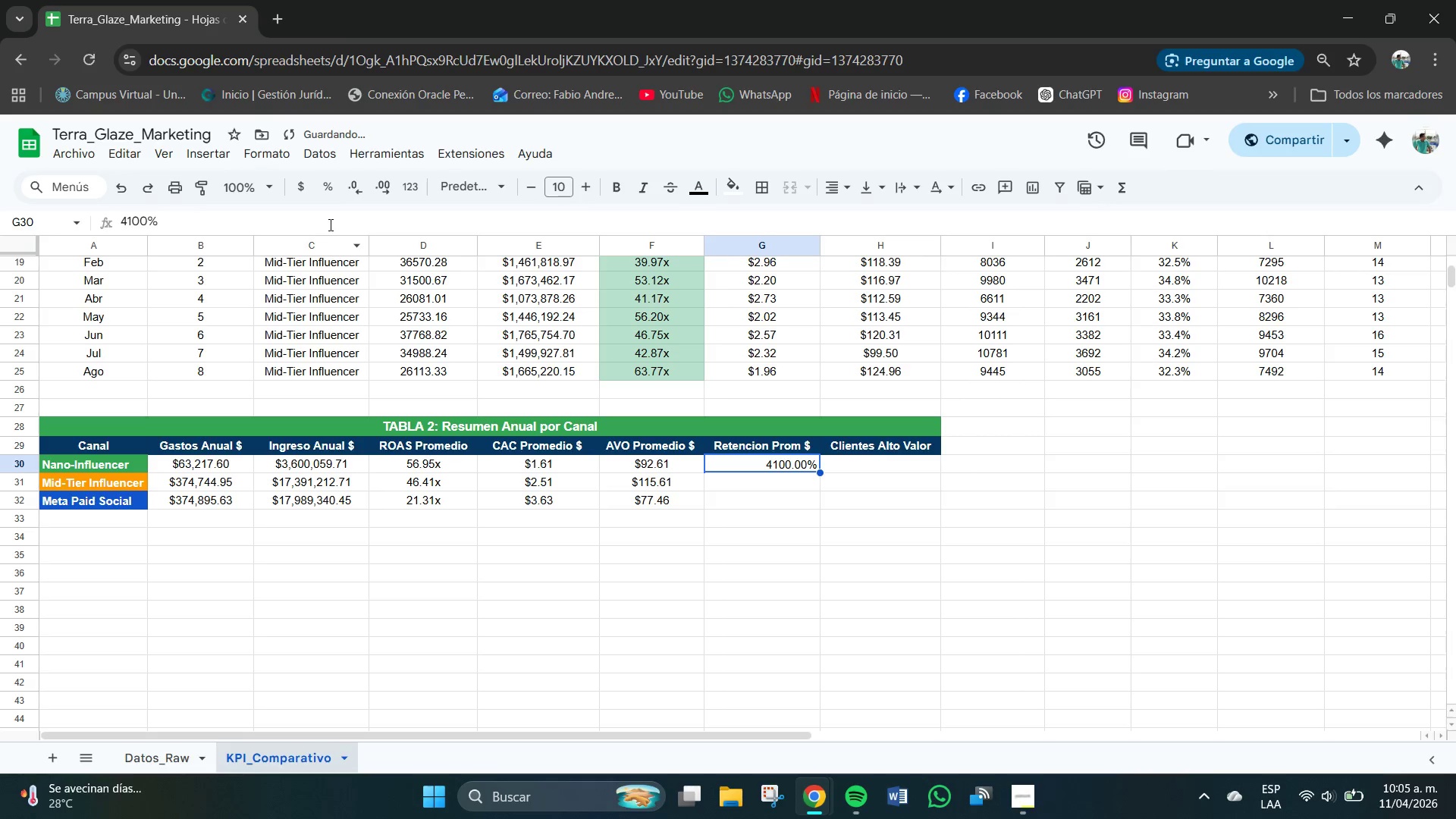 
double_click([359, 189])
 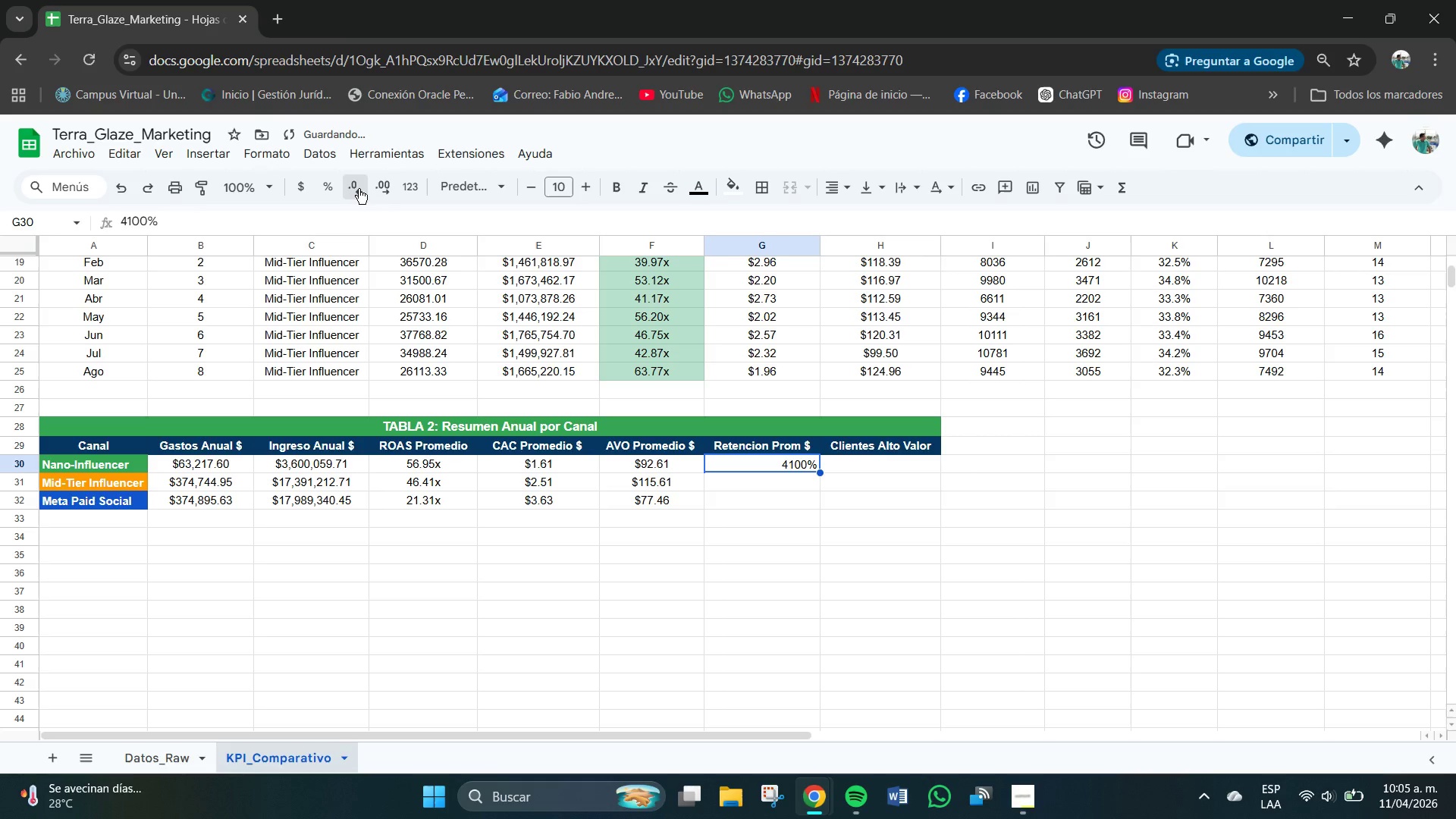 
triple_click([359, 189])
 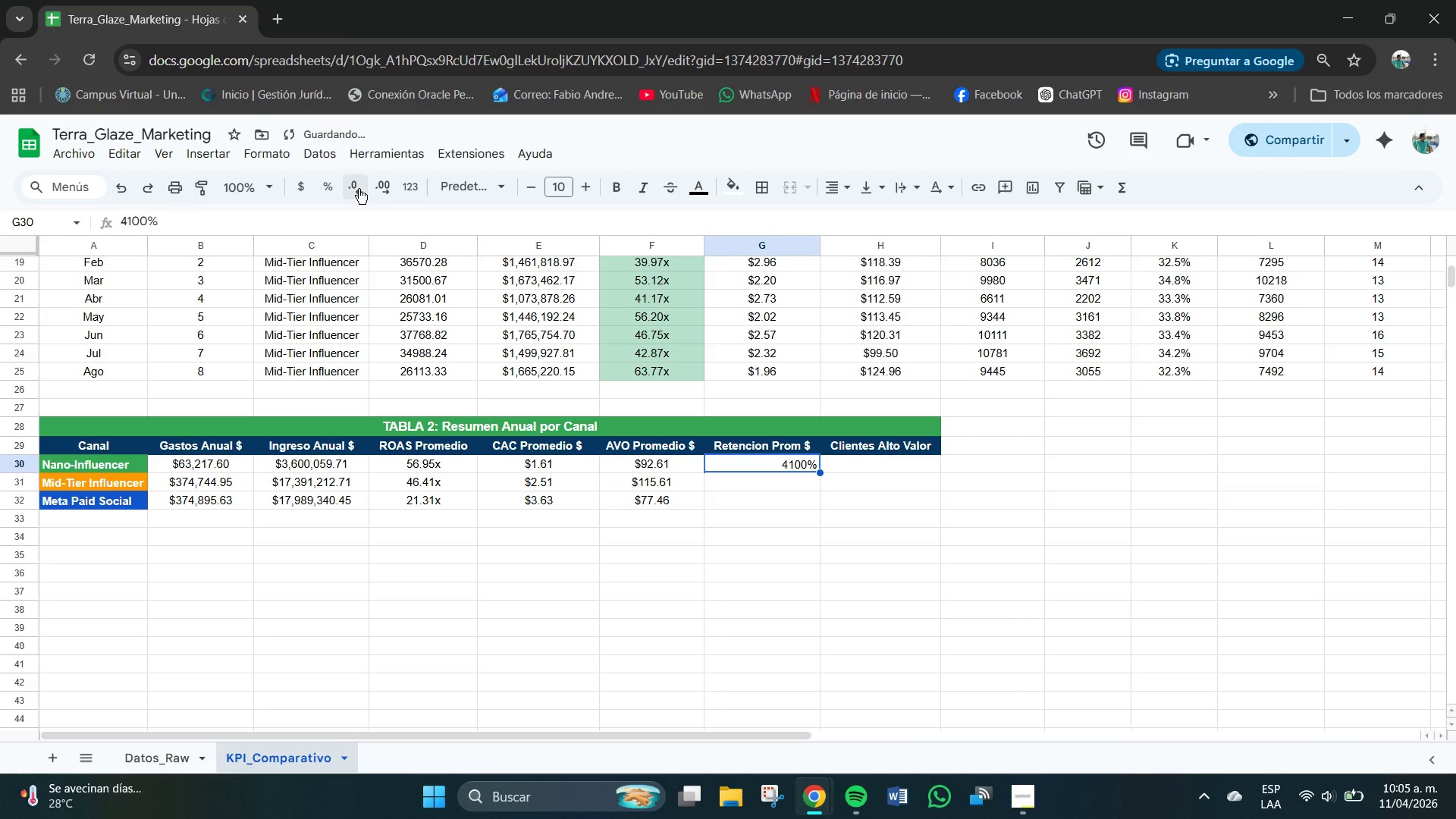 
triple_click([359, 189])
 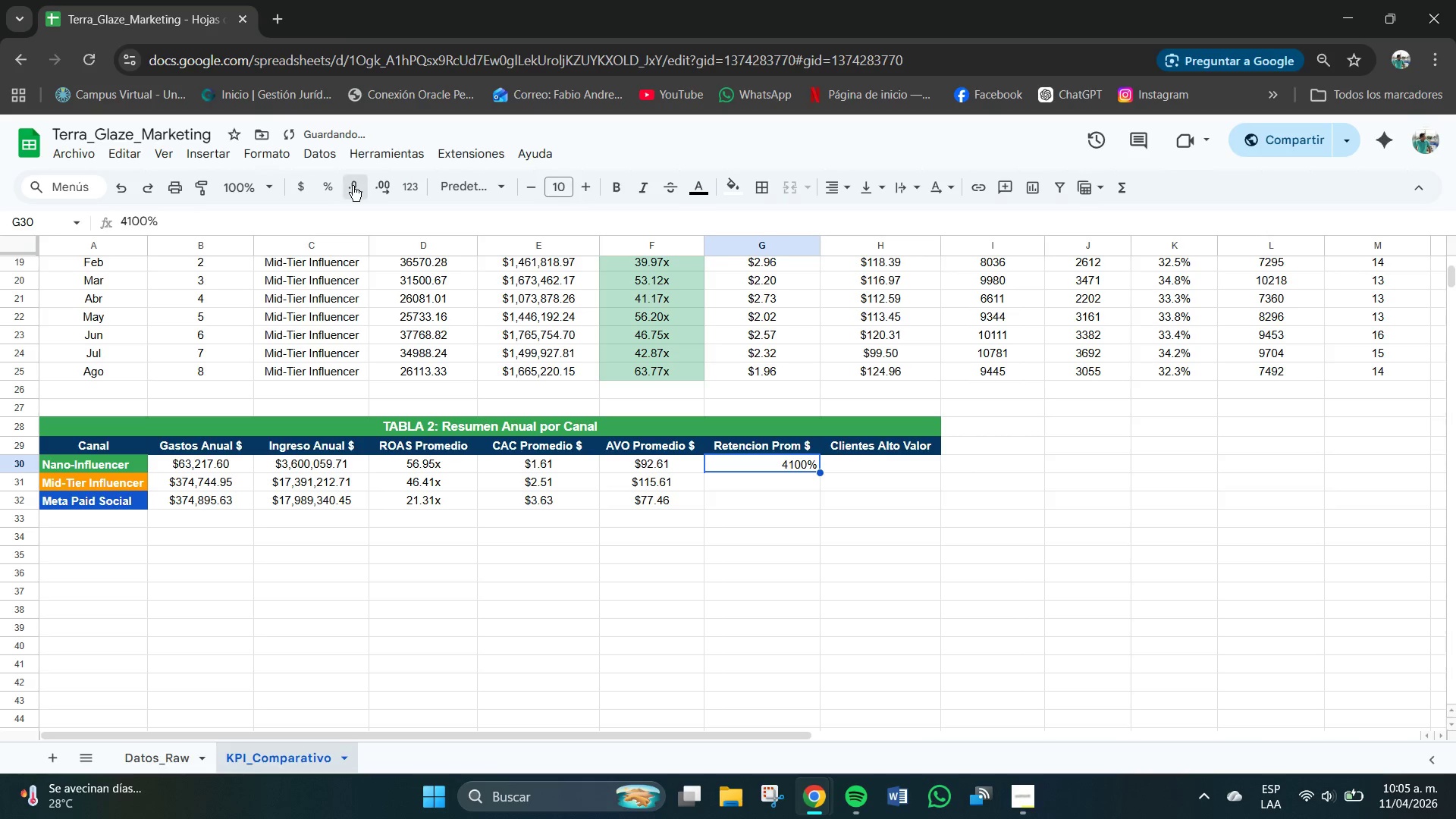 
double_click([353, 186])
 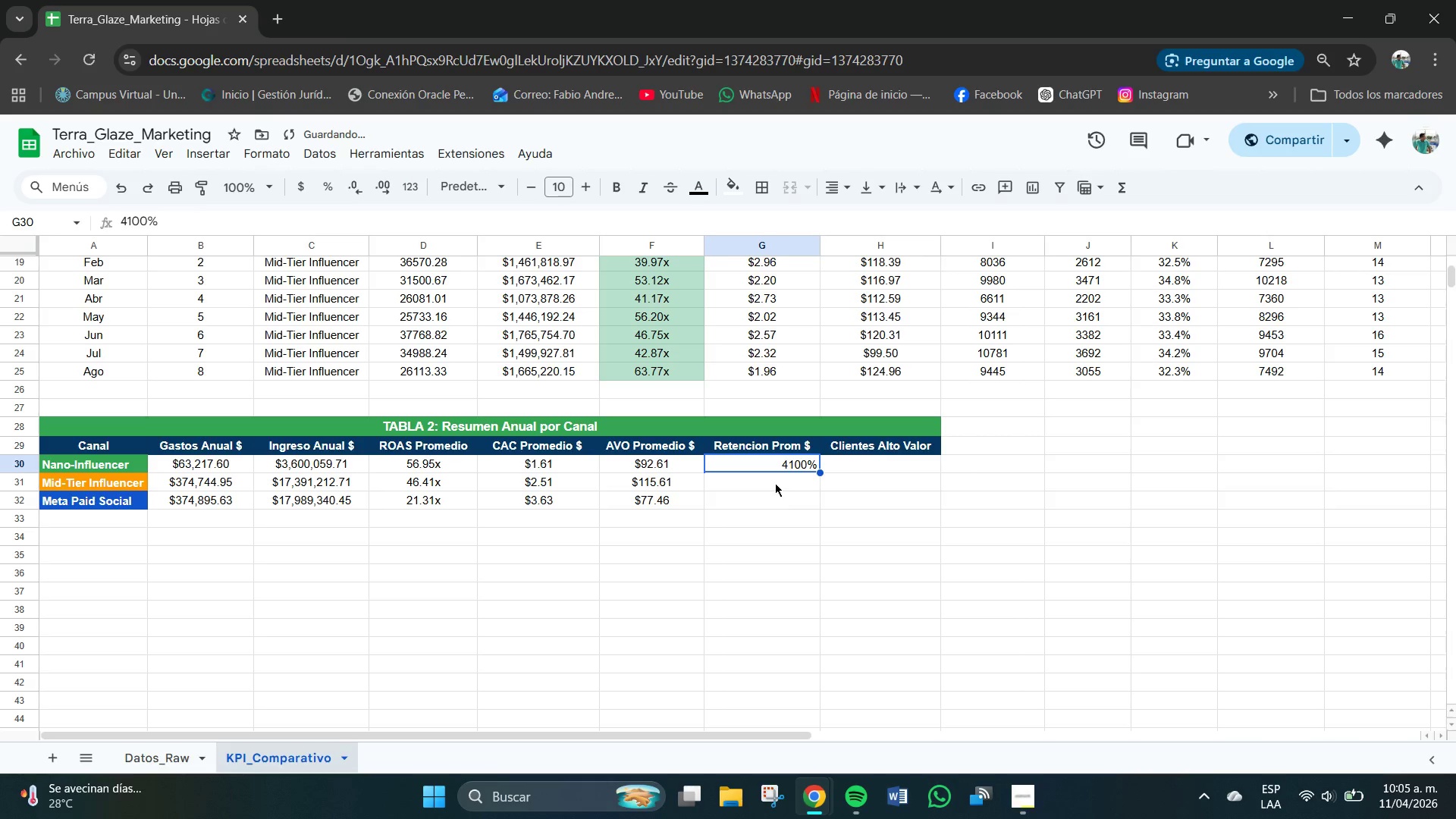 
left_click([793, 464])
 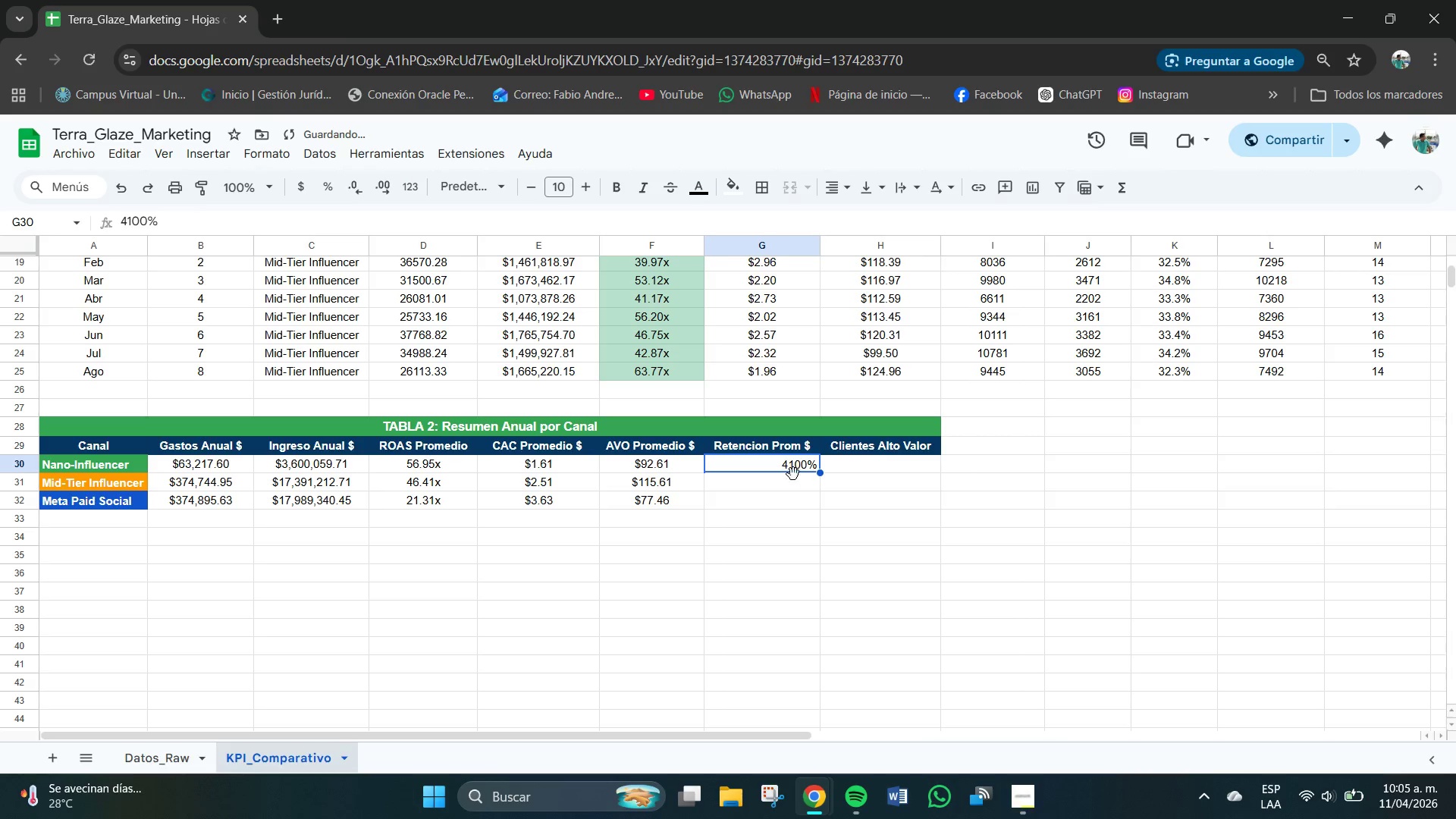 
left_click([795, 475])
 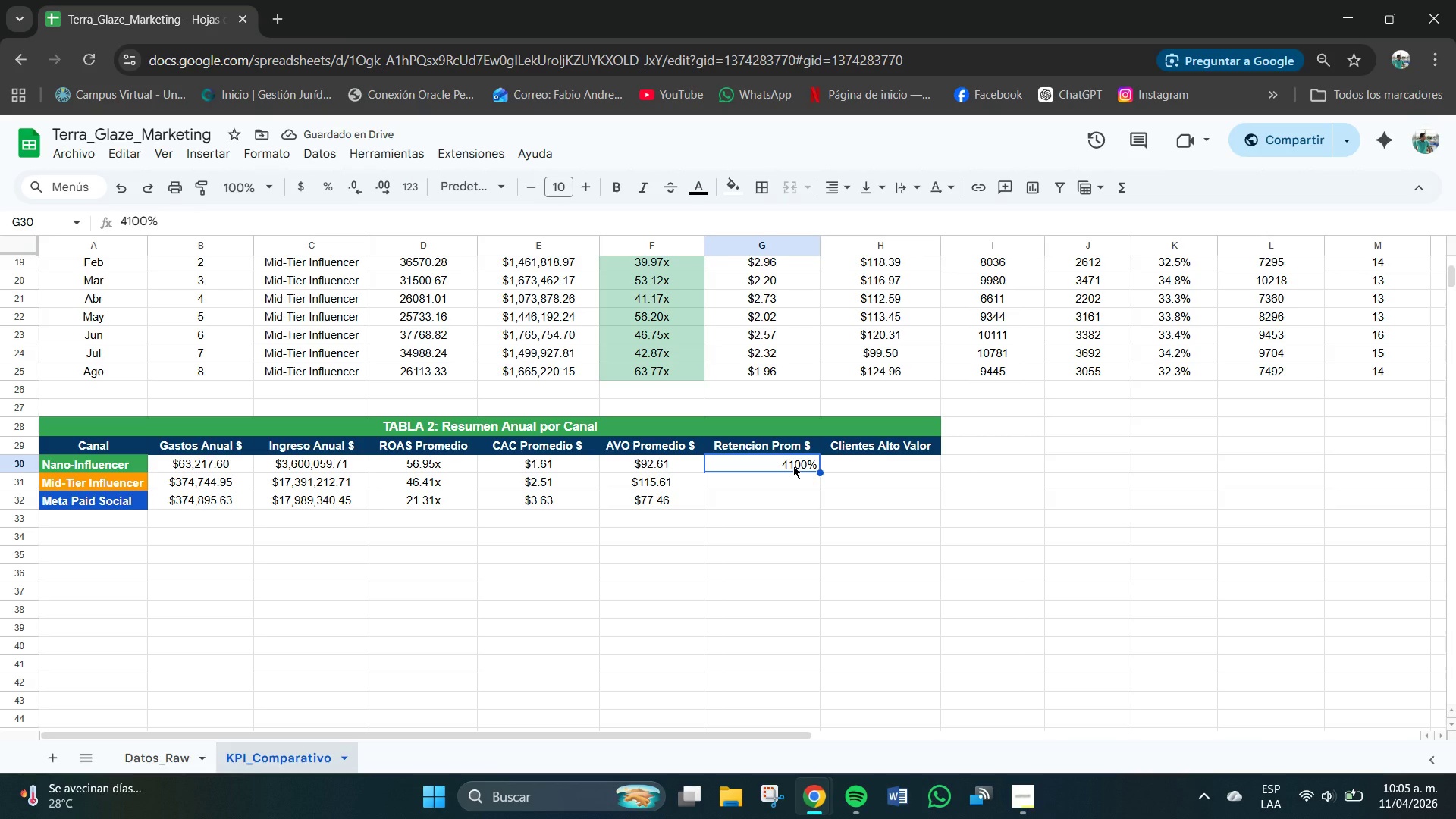 
left_click([793, 466])
 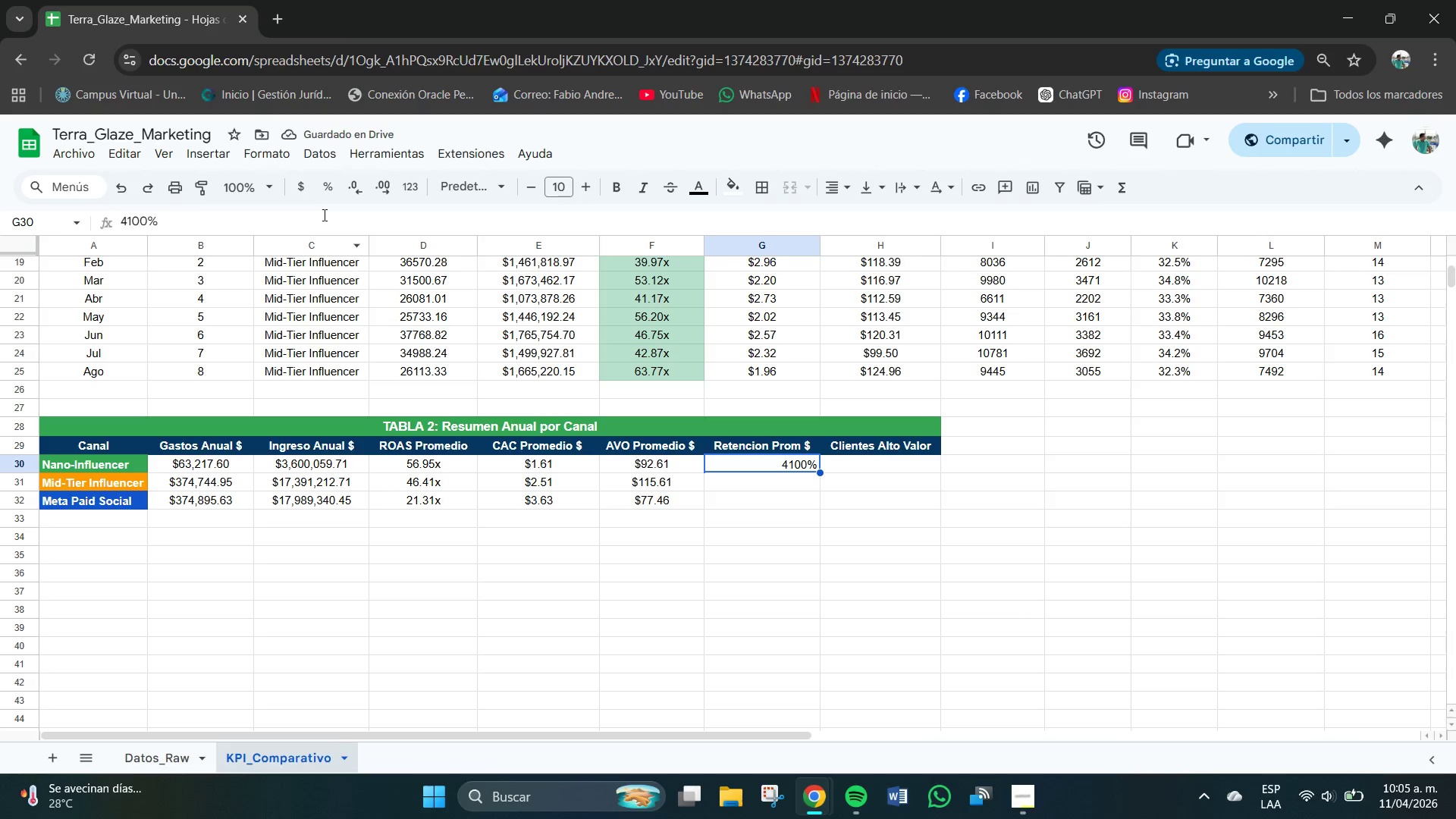 
mouse_move([337, 206])
 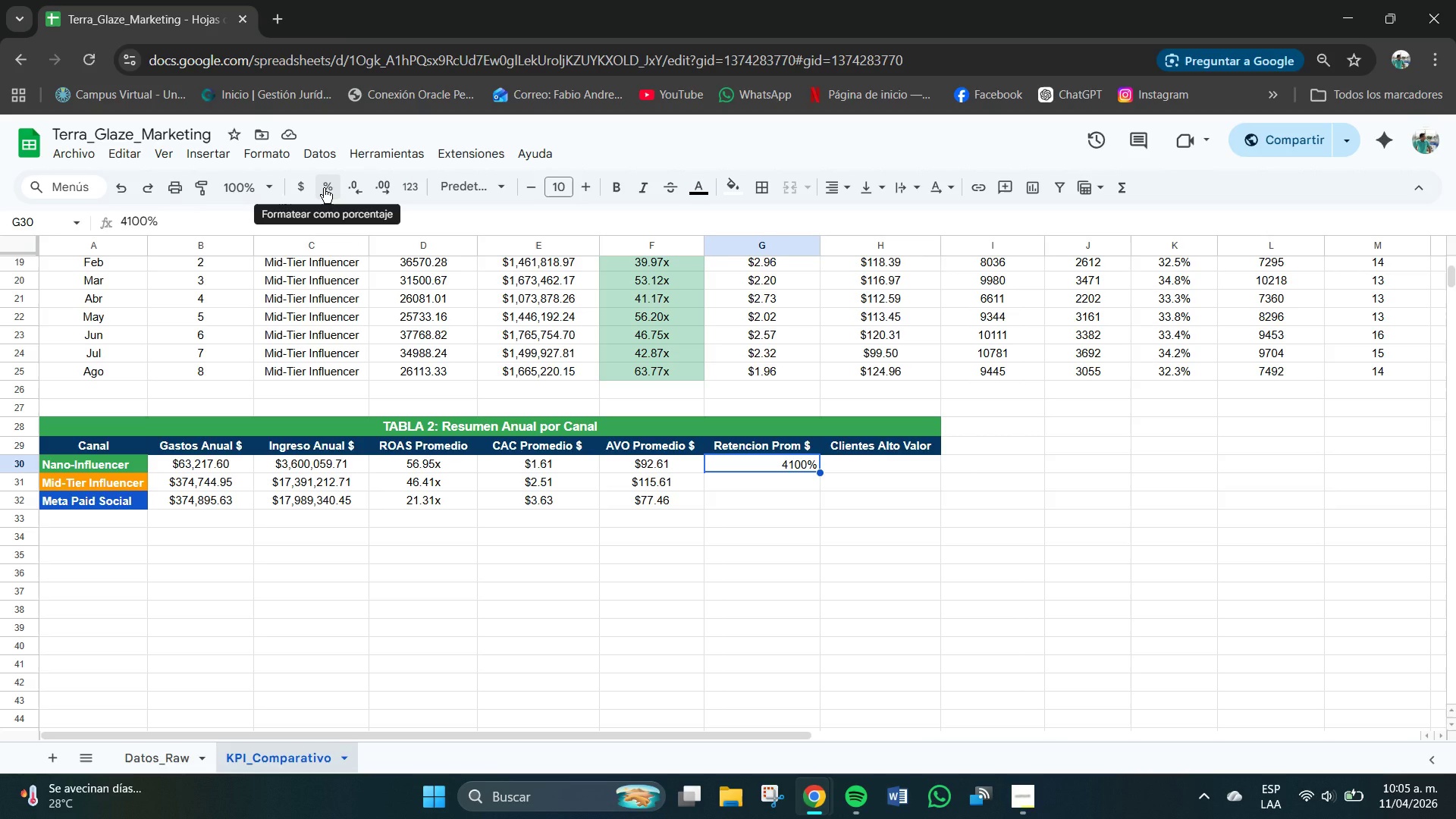 
left_click([325, 188])
 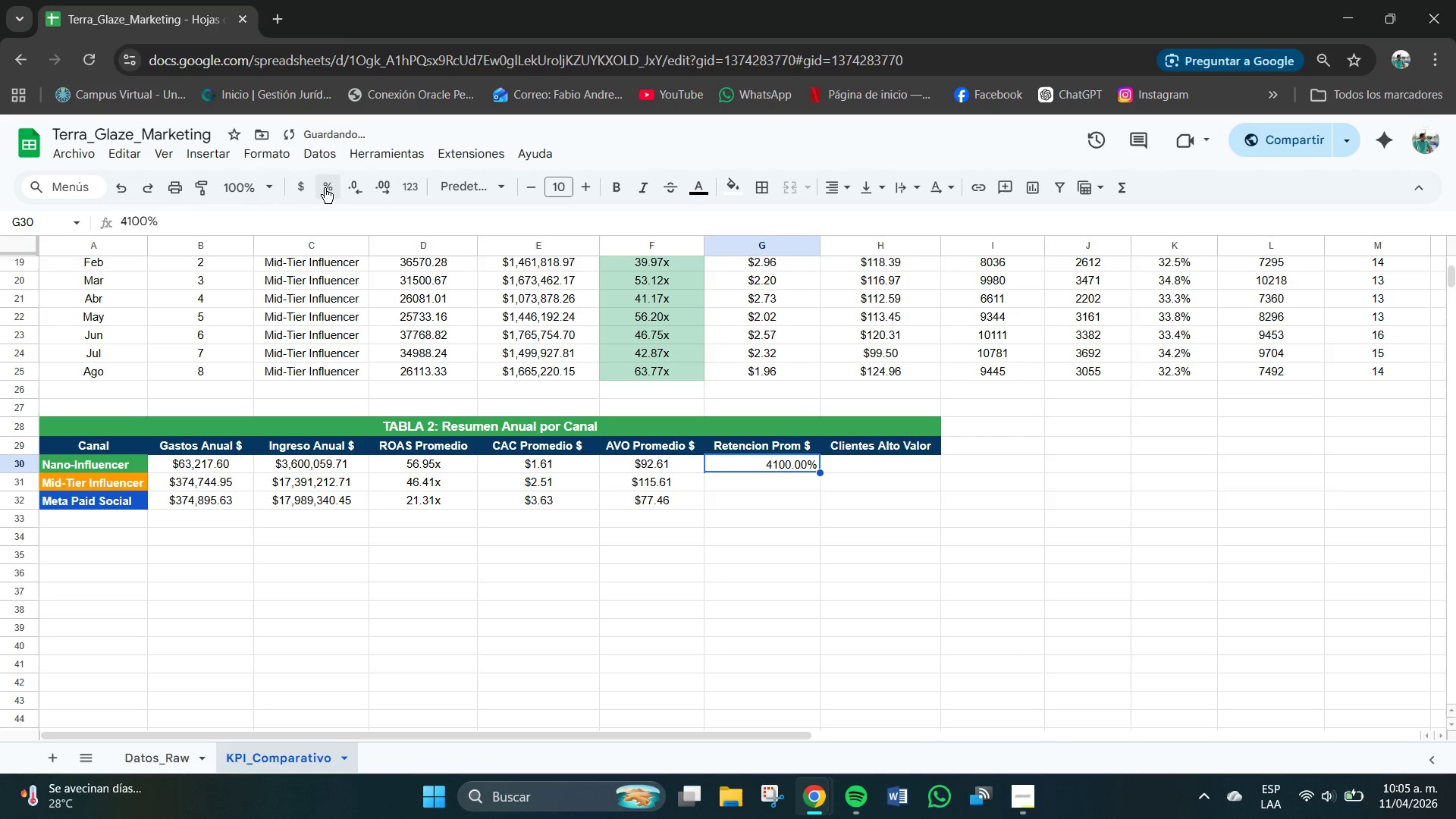 
left_click([325, 188])
 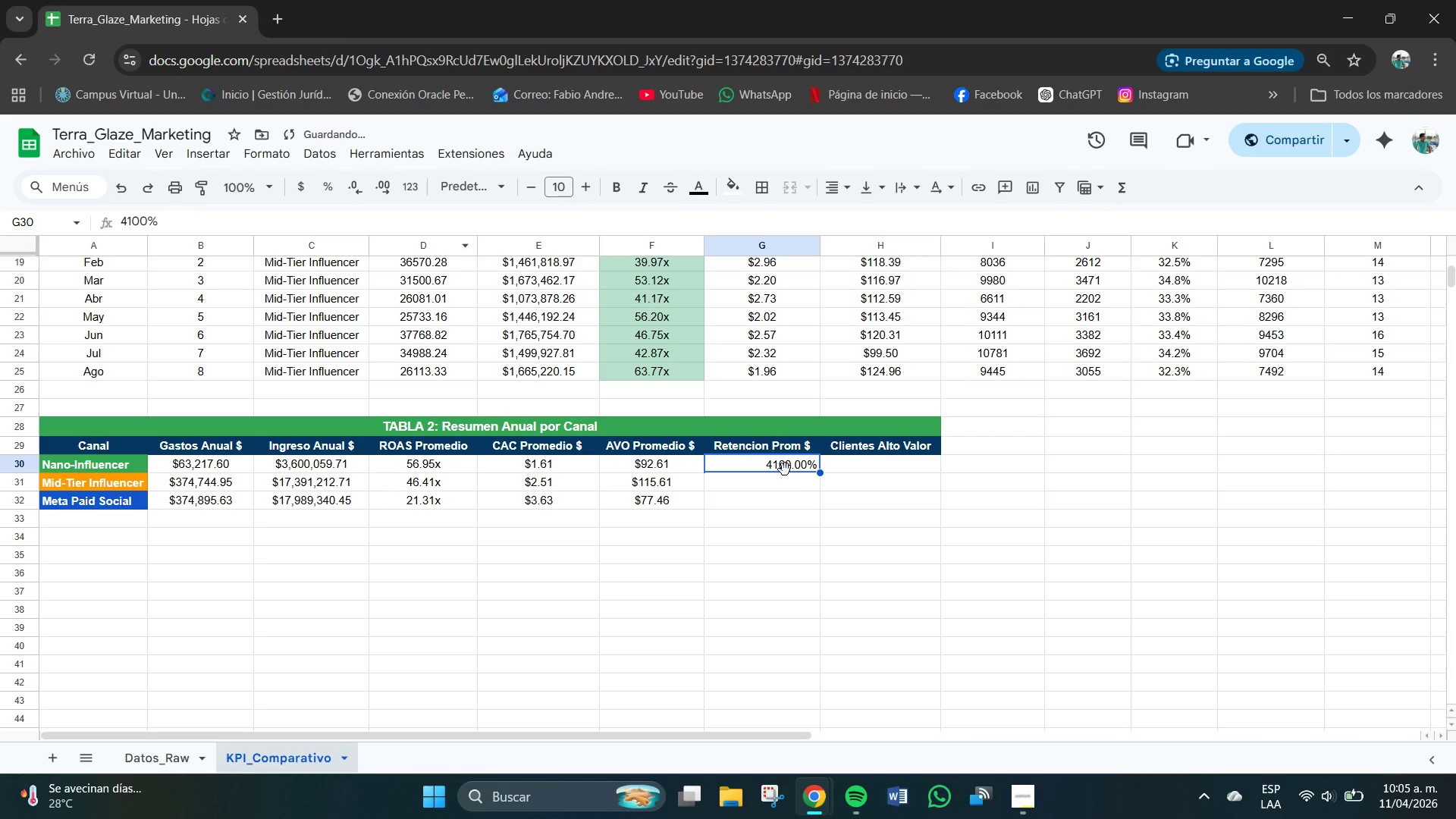 
key(Backspace)
 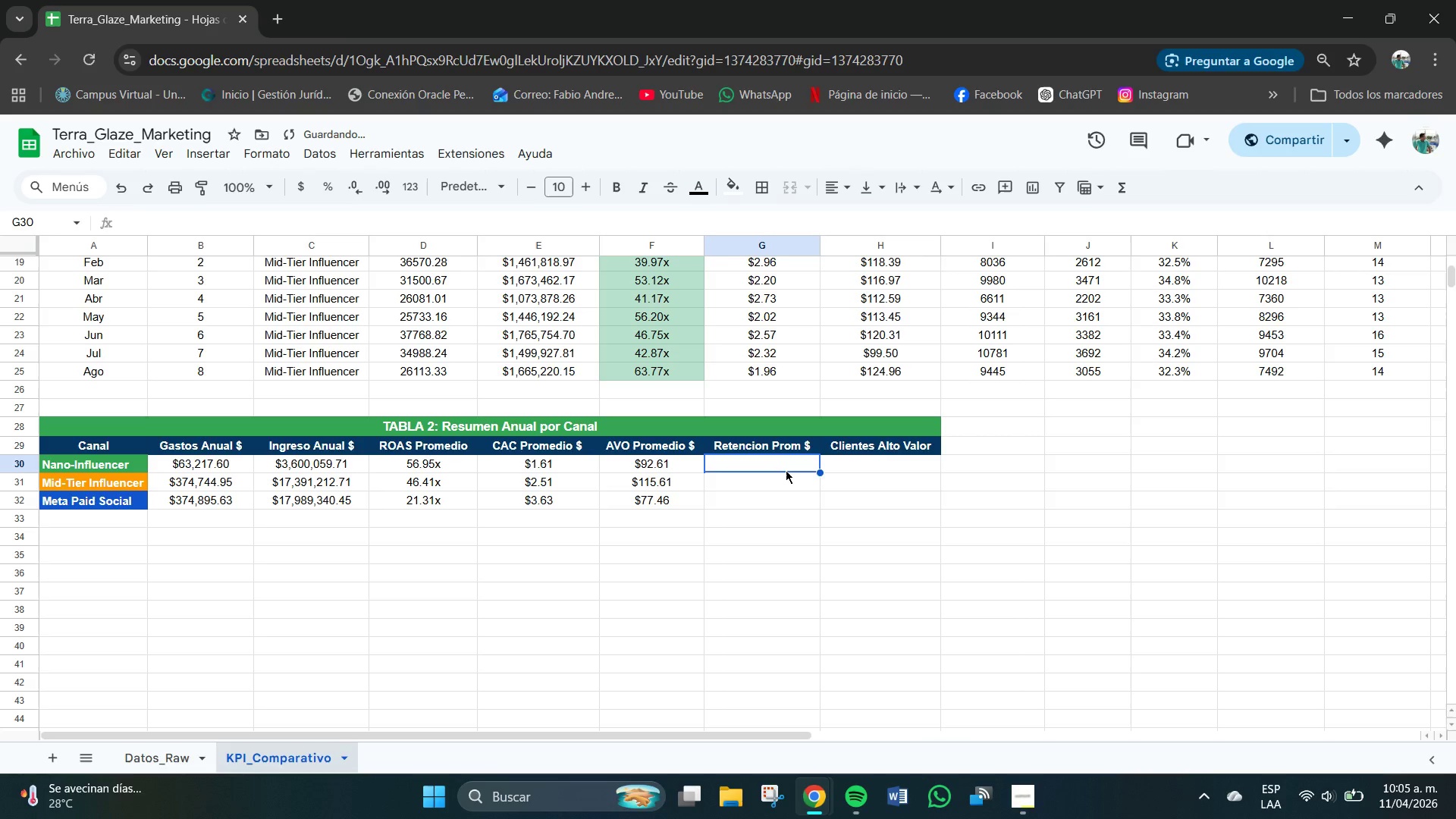 
key(Numpad4)
 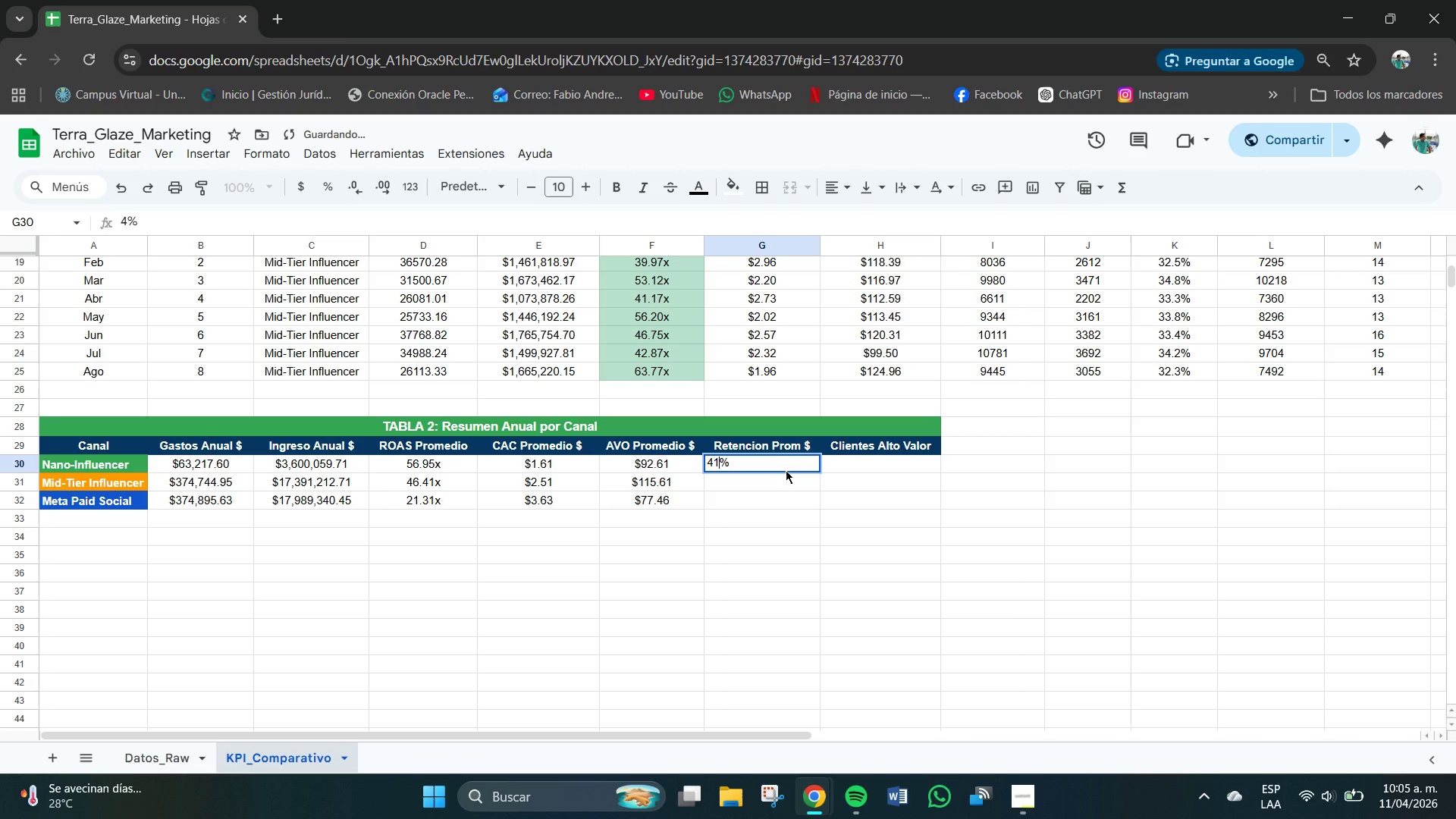 
key(Numpad1)
 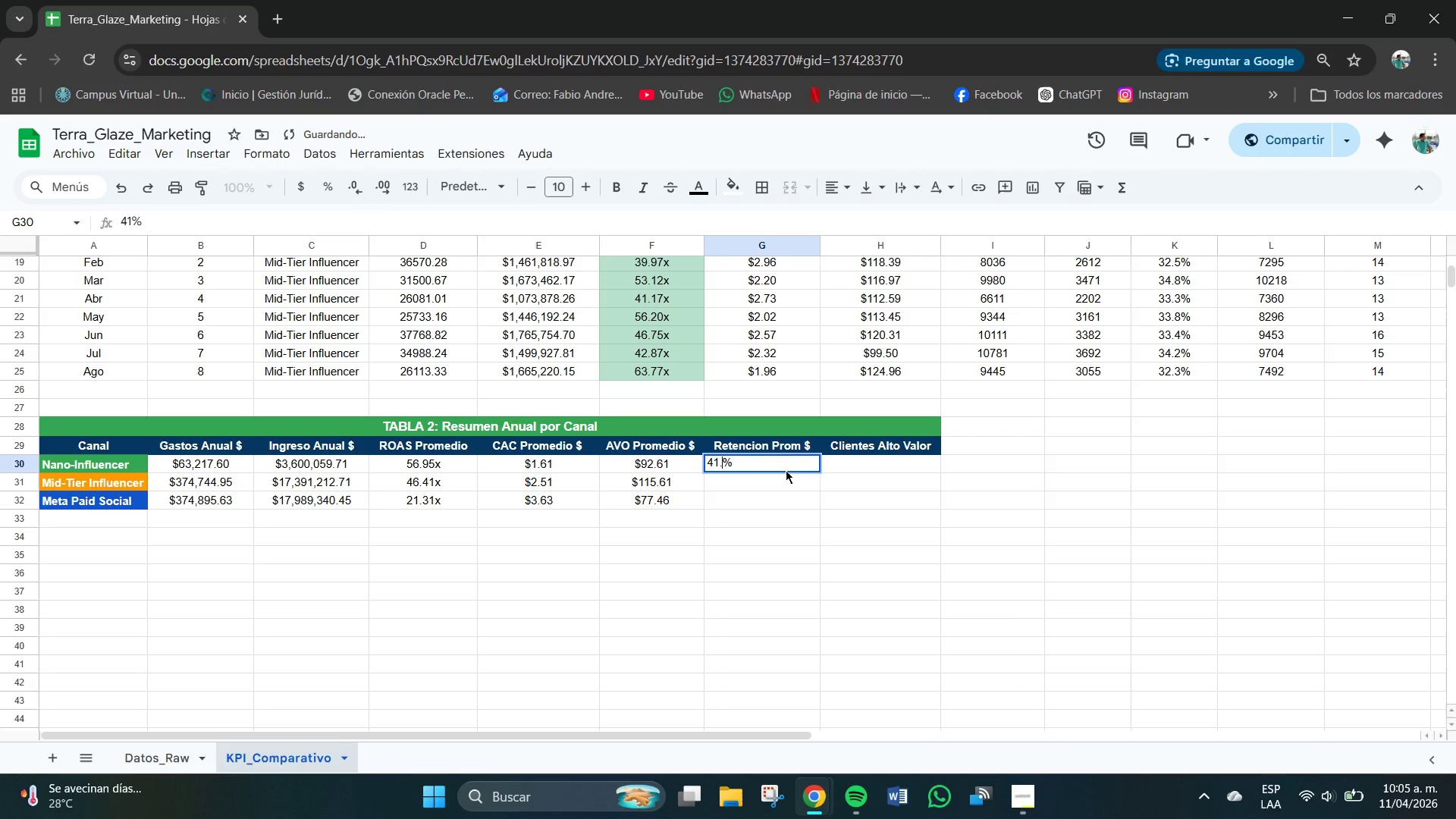 
key(NumpadDecimal)
 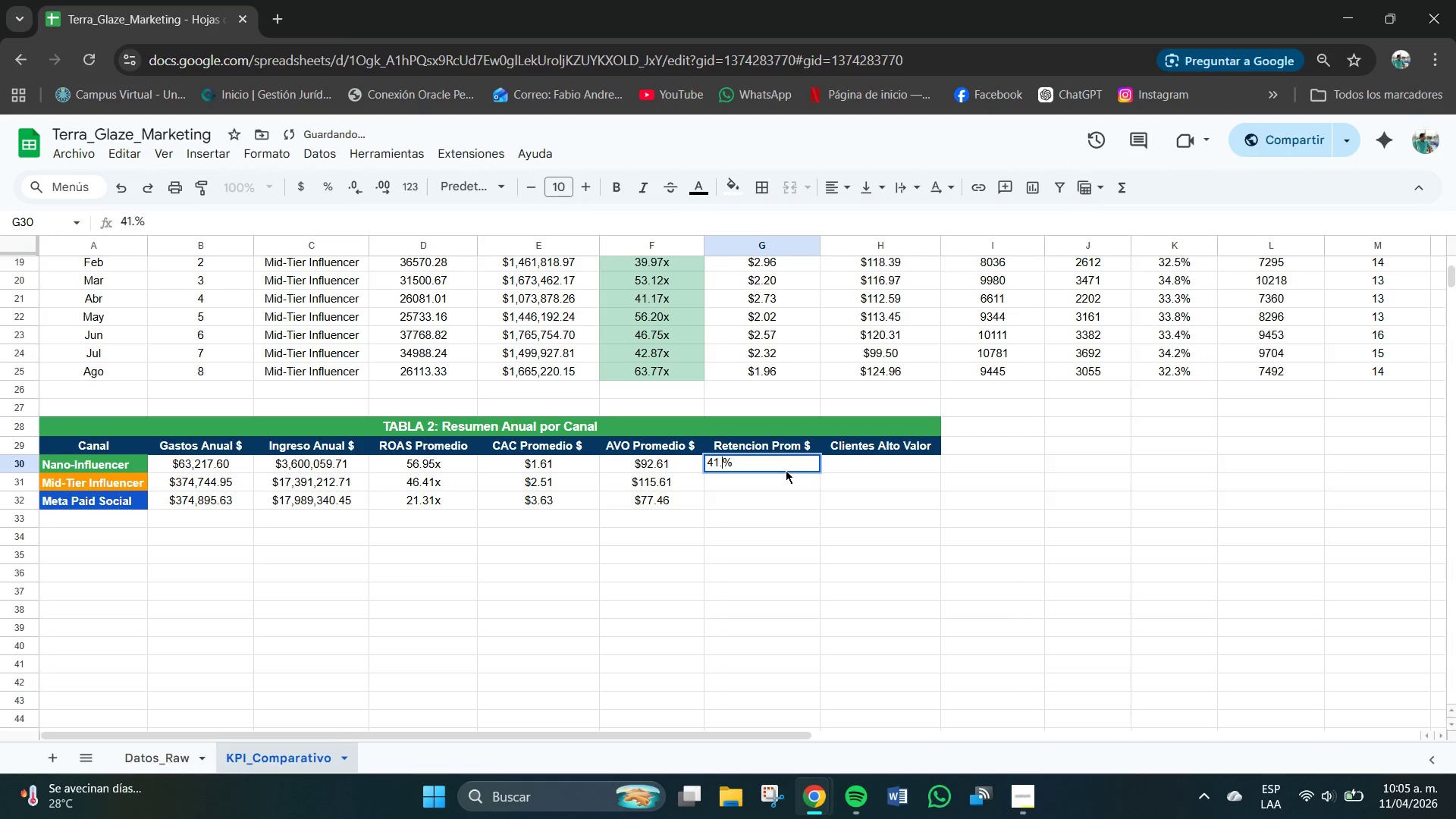 
key(Numpad0)
 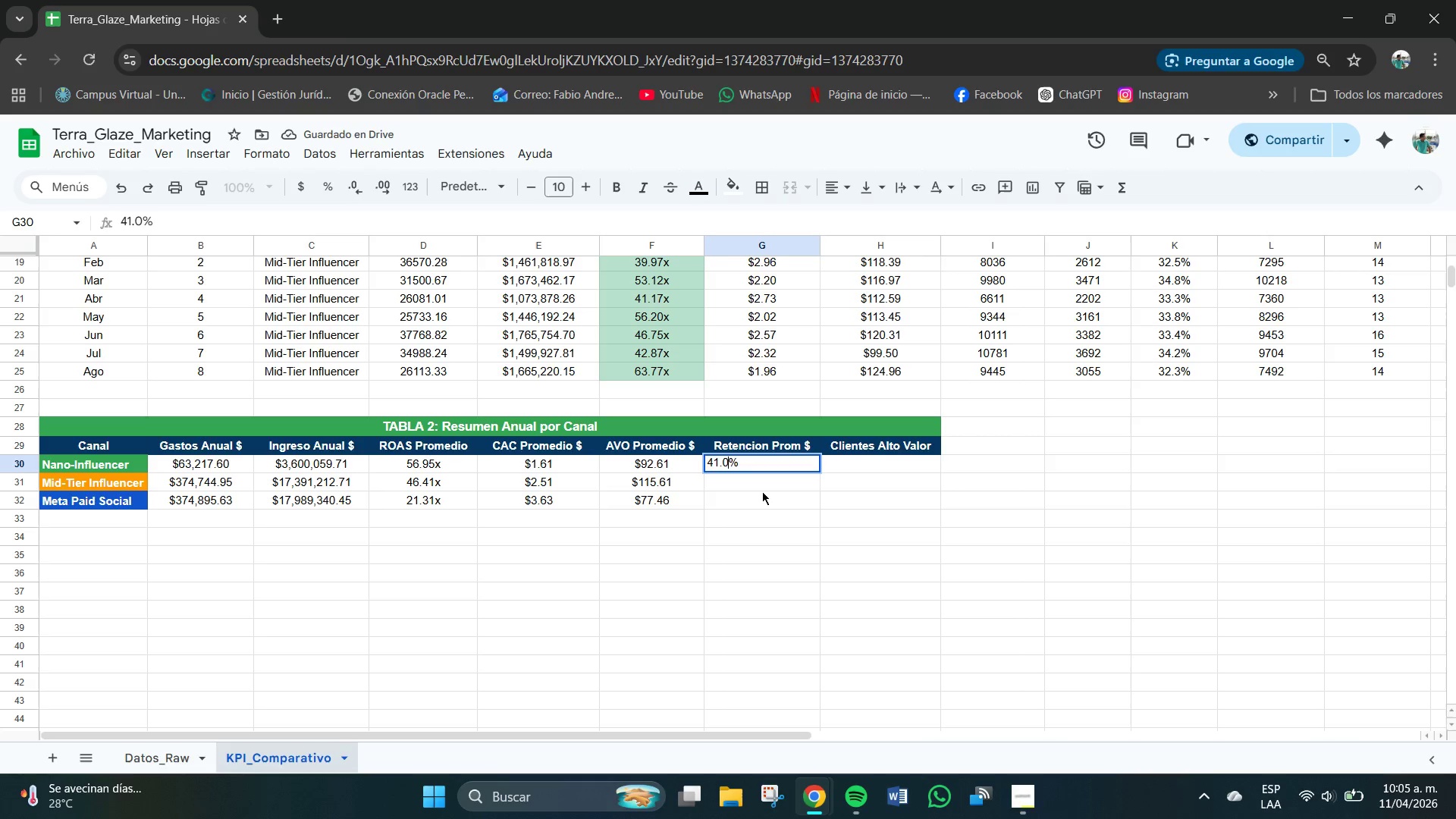 
left_click([760, 479])
 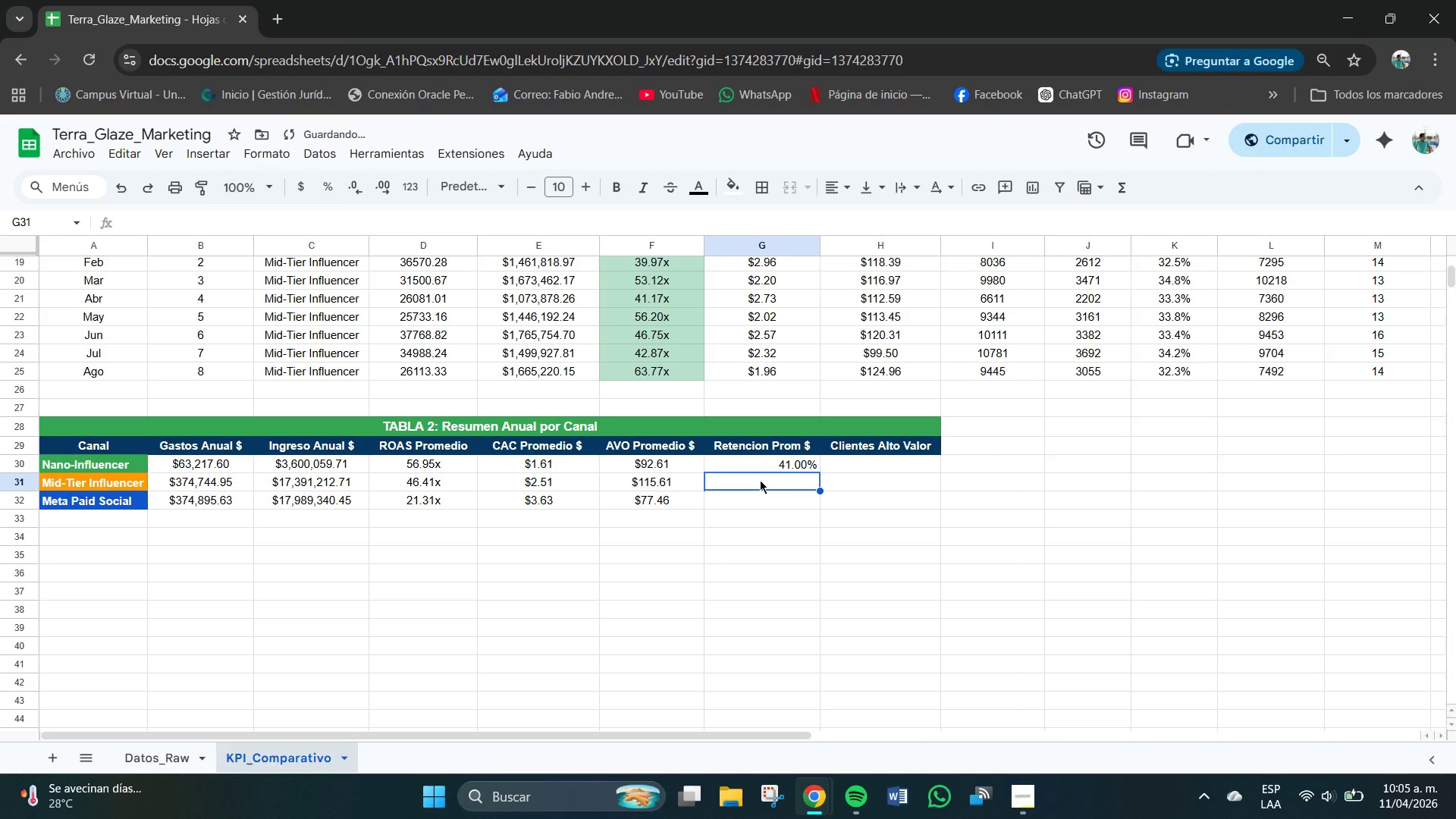 
key(Numpad3)
 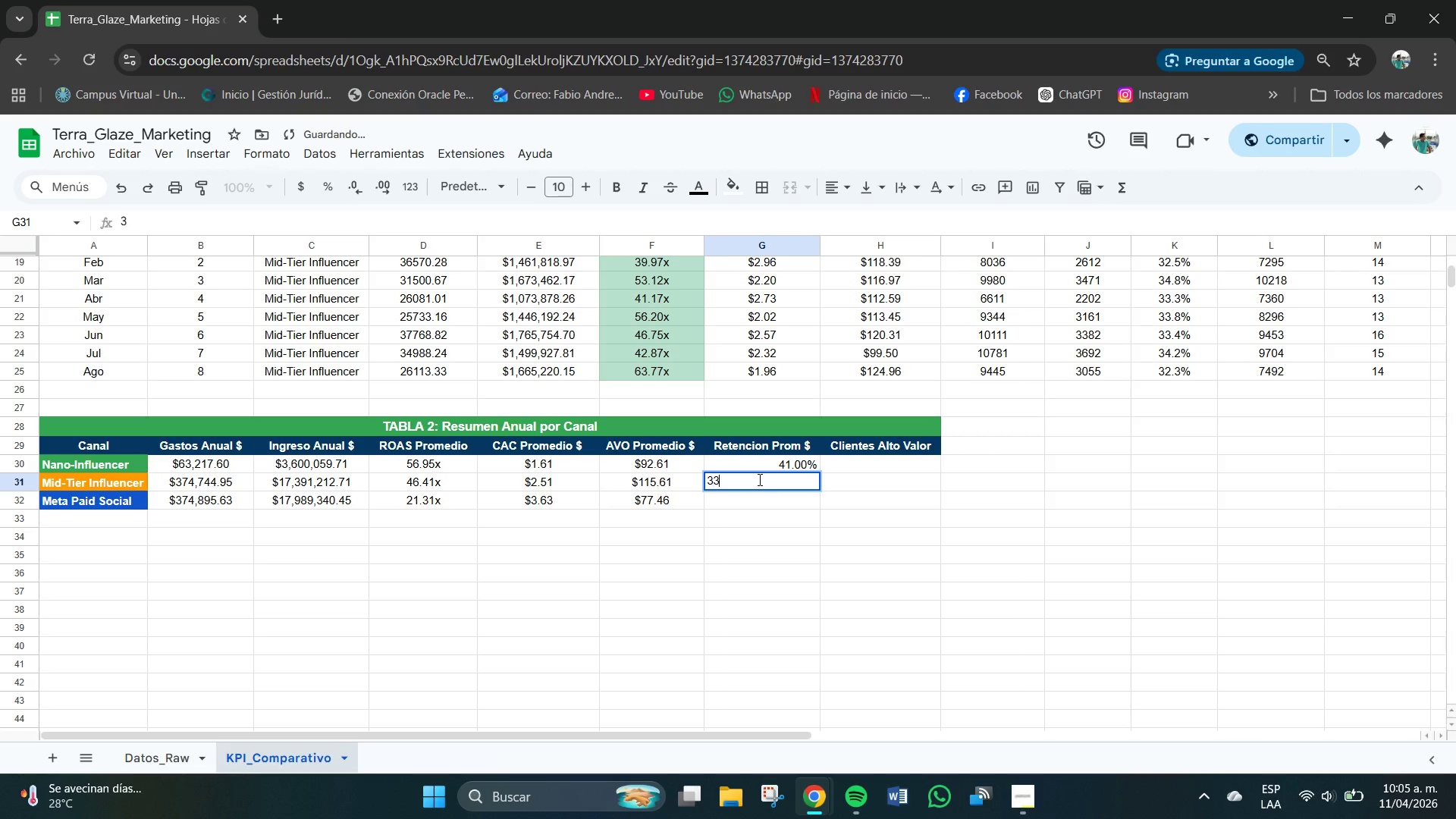 
key(Numpad3)
 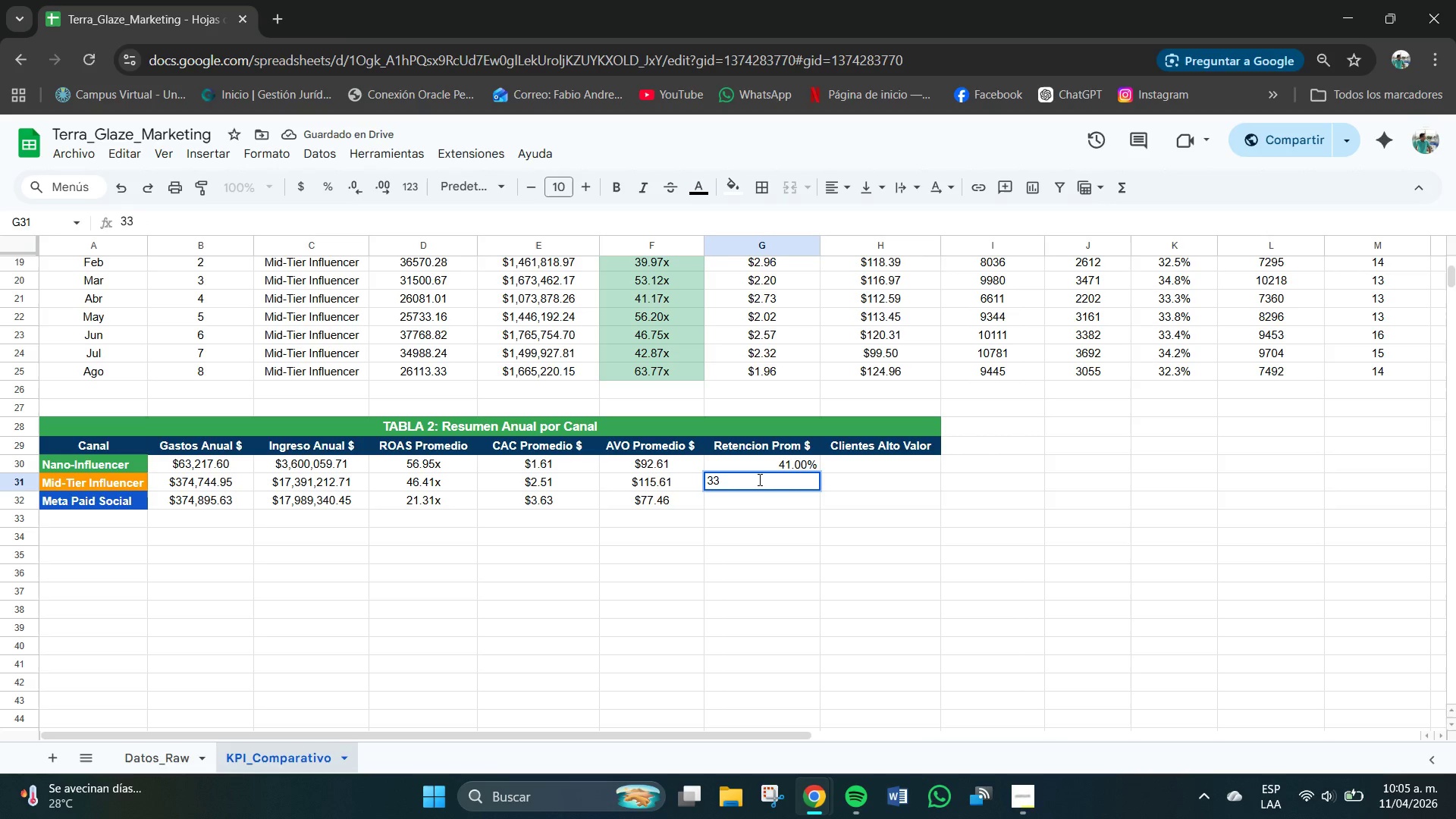 
key(NumpadDecimal)
 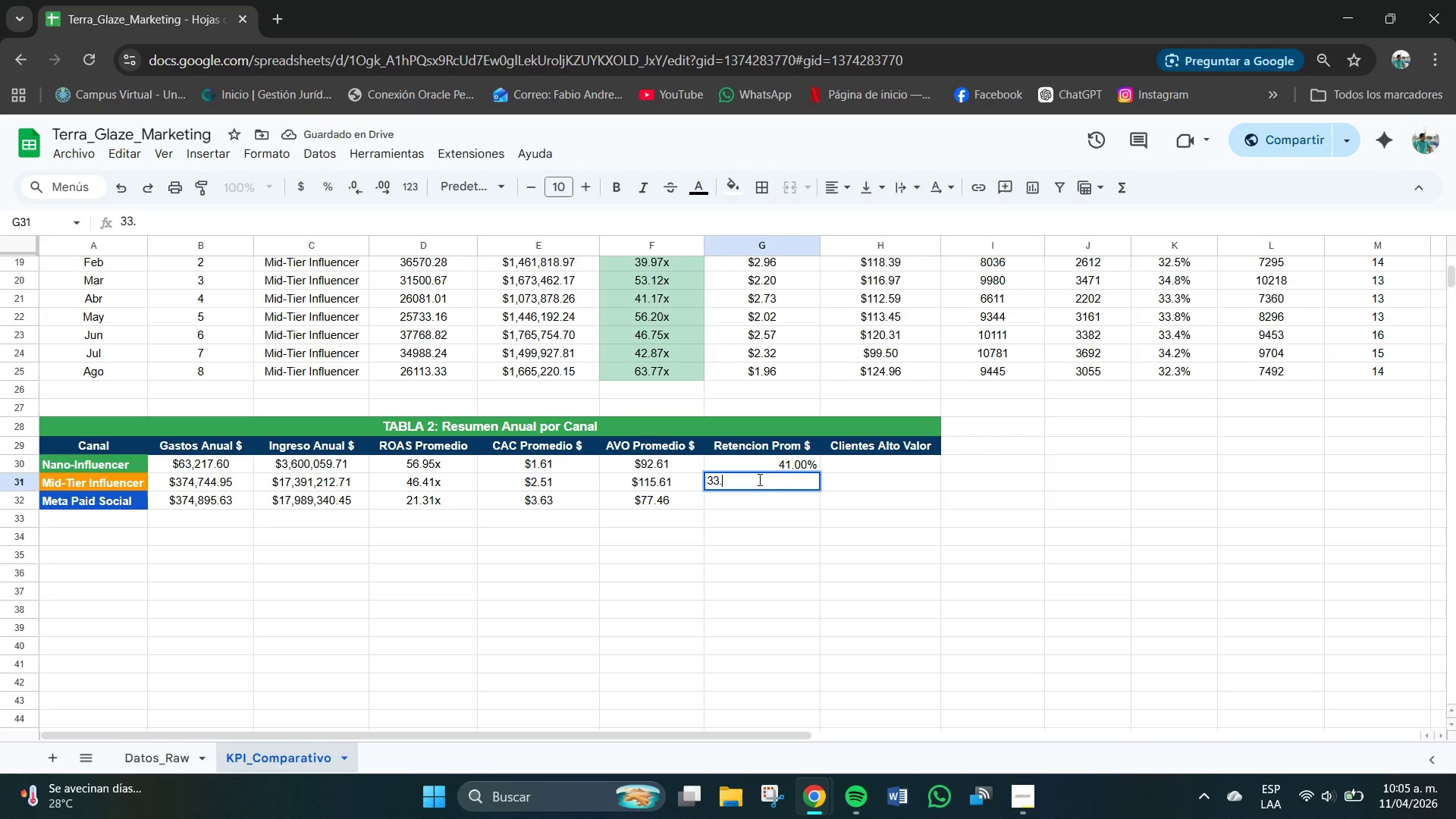 
key(Numpad5)
 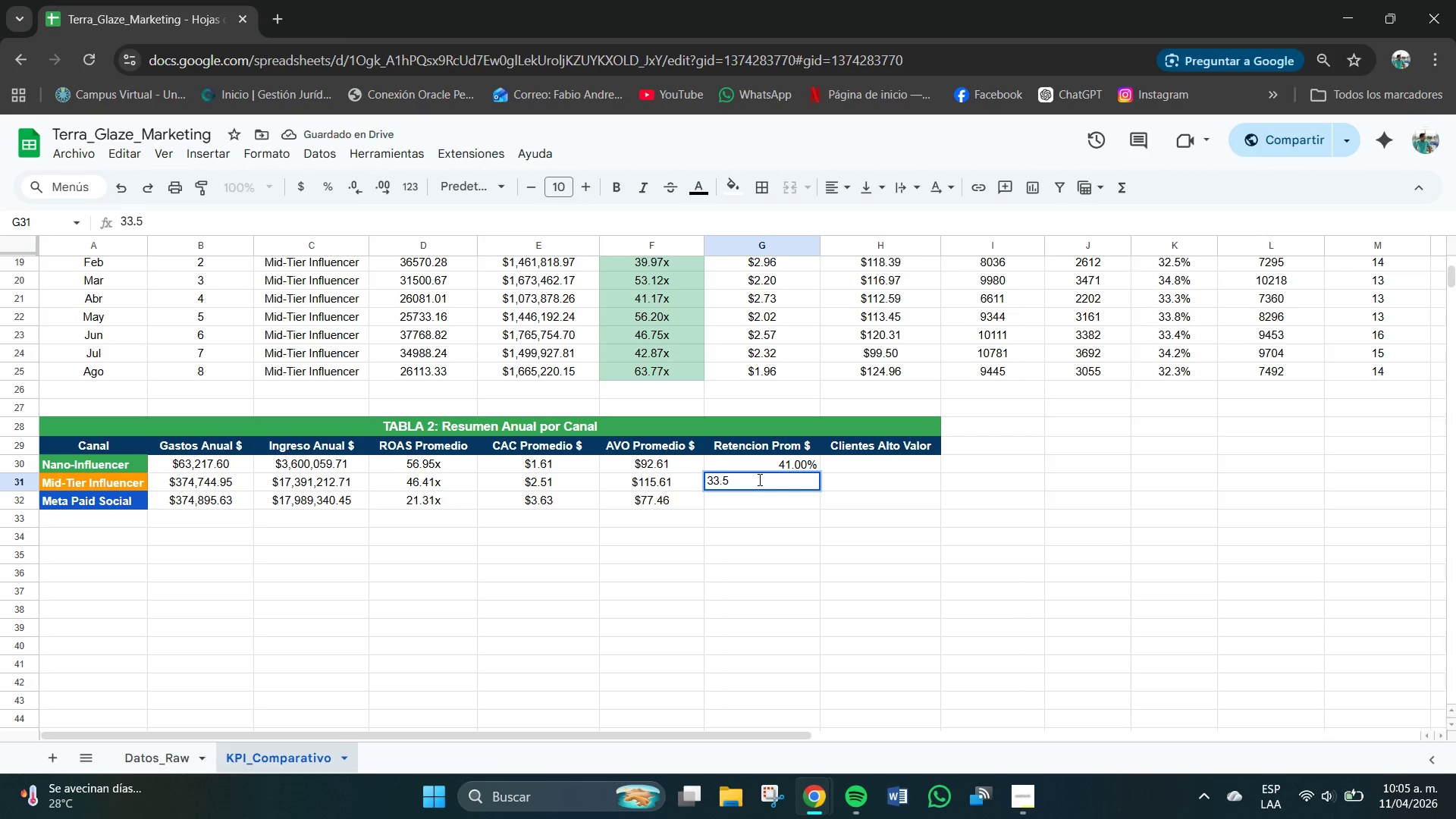 
key(NumpadEnter)
 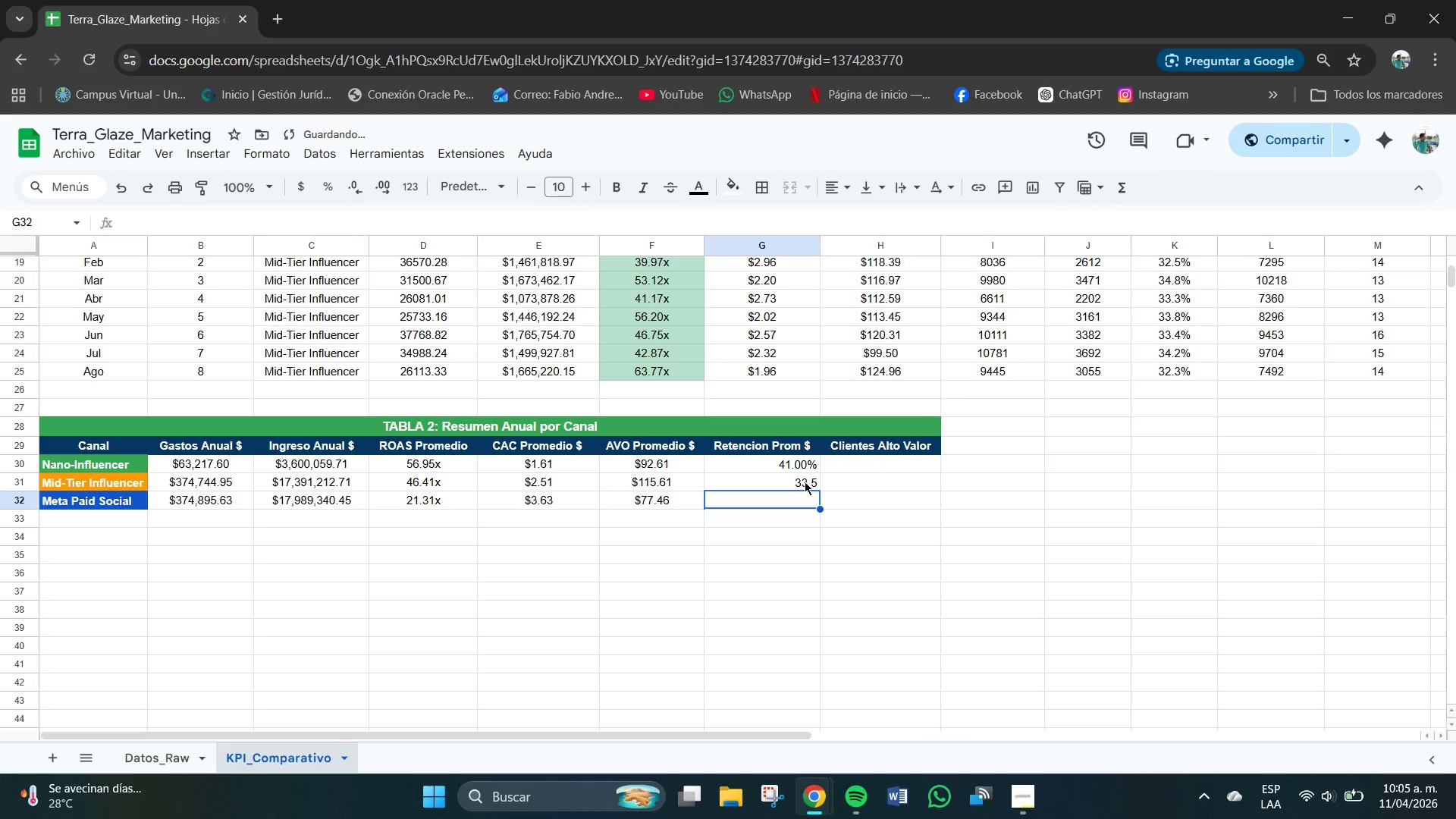 
left_click([810, 483])
 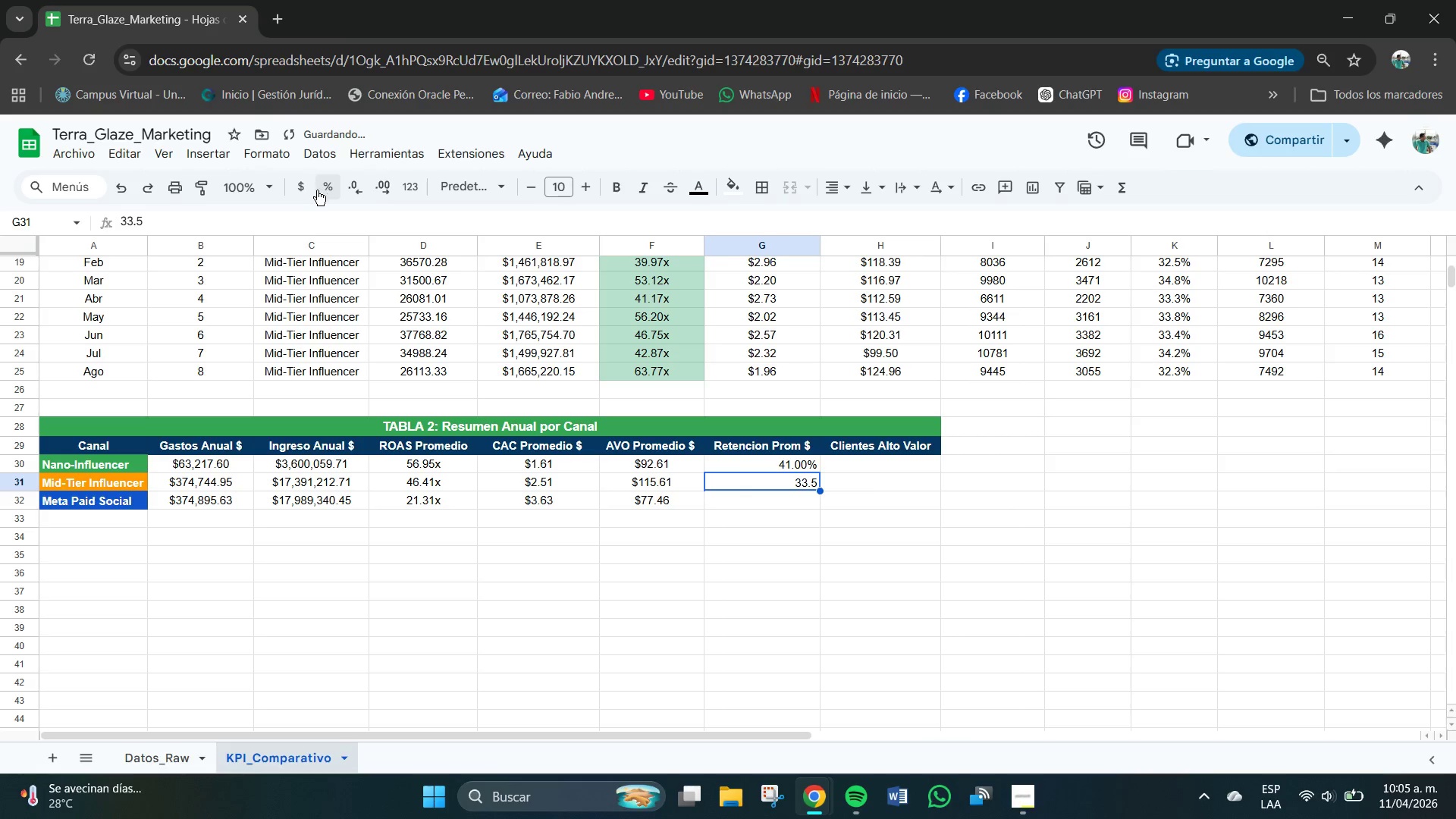 
left_click([302, 189])
 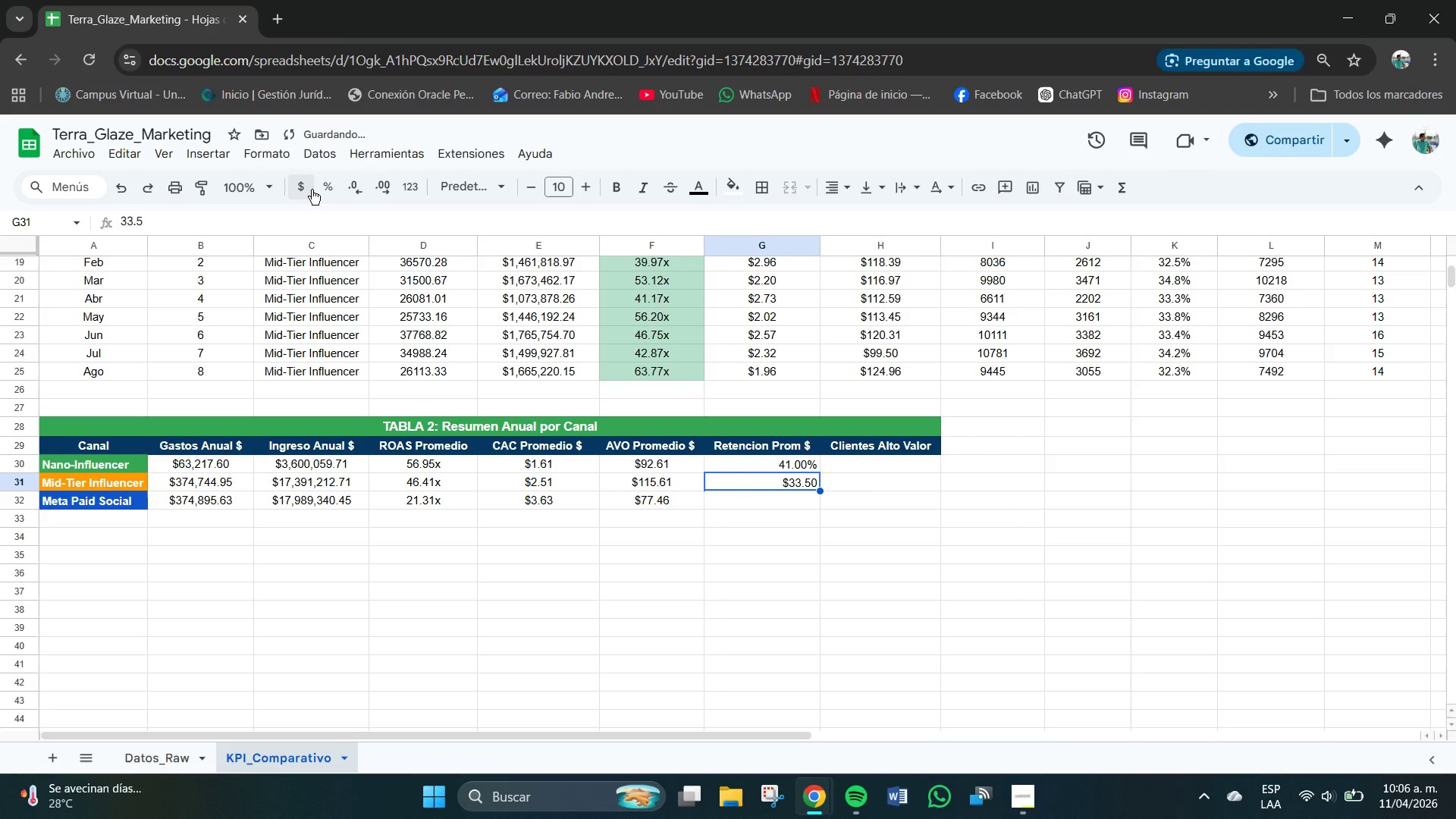 
key(Control+Z)
 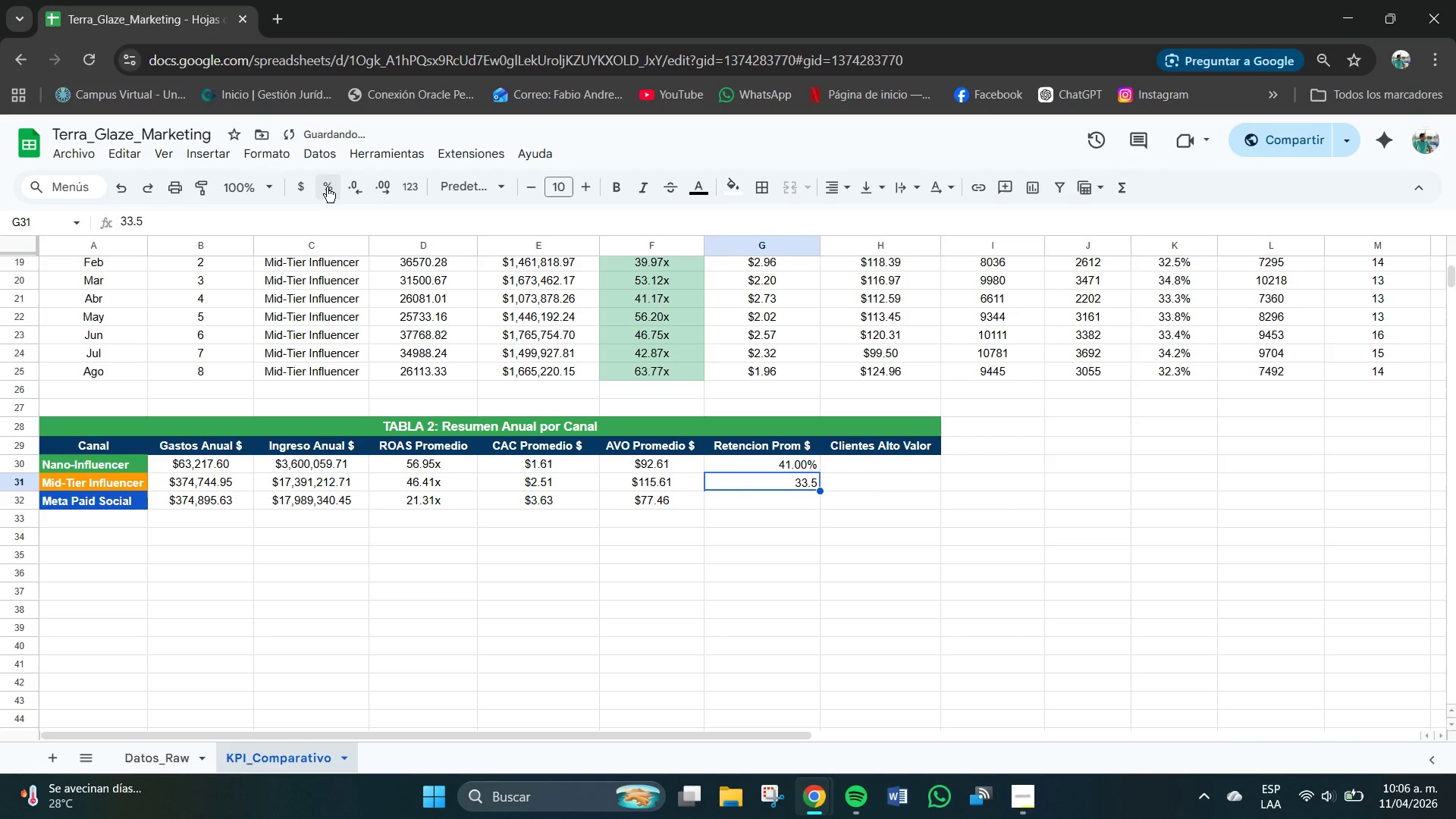 
left_click([327, 187])
 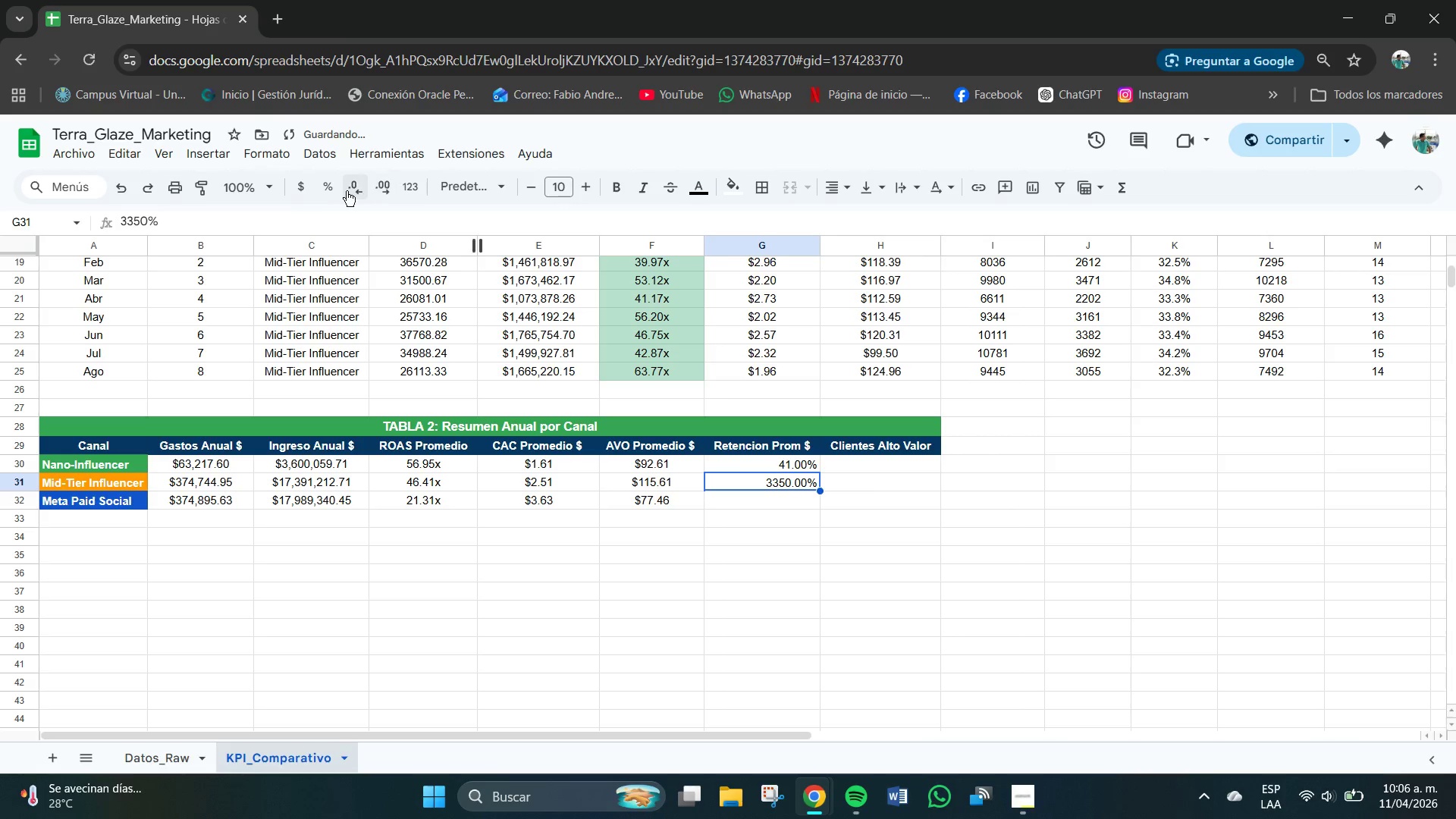 
double_click([352, 191])
 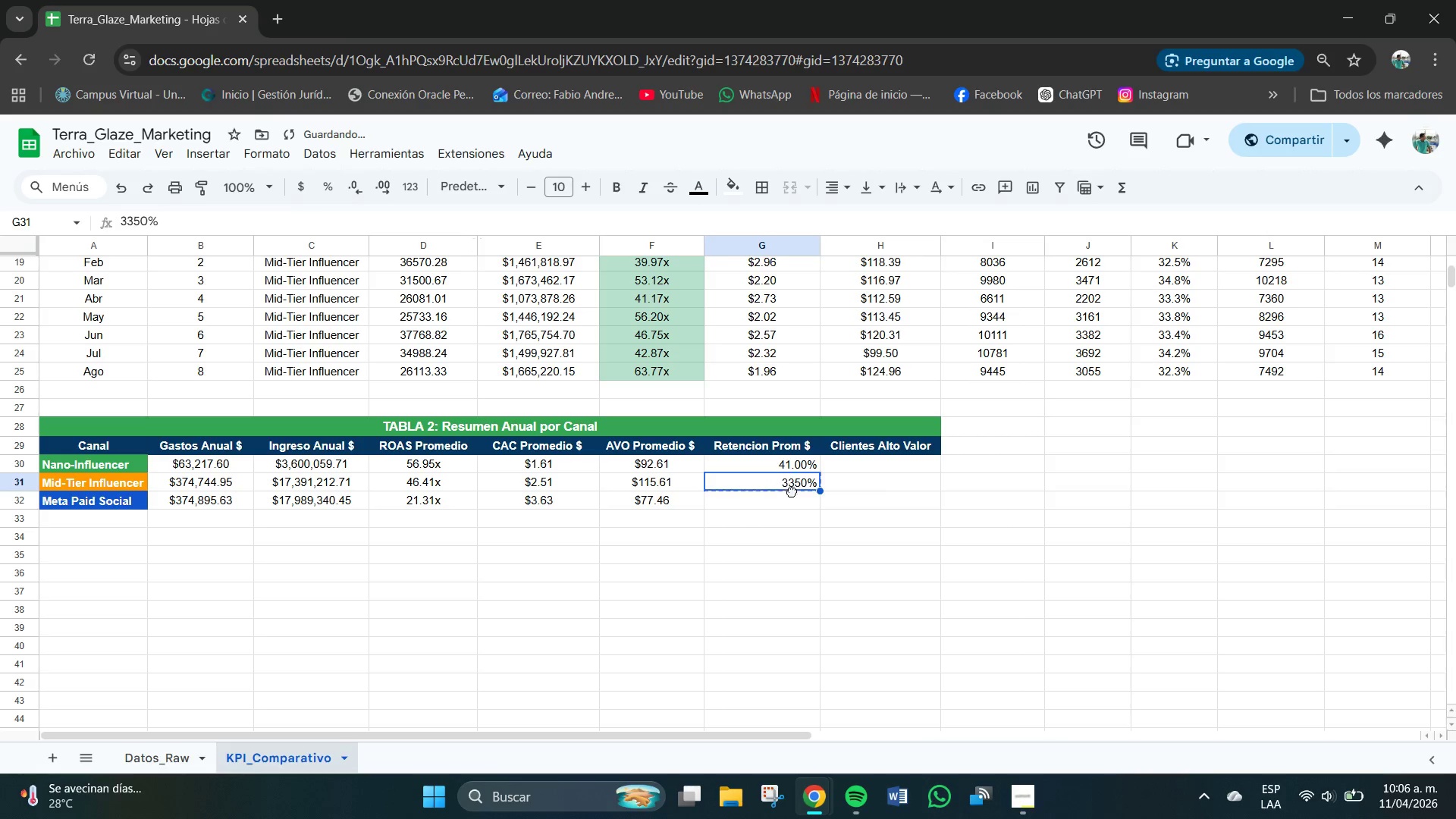 
left_click([795, 480])
 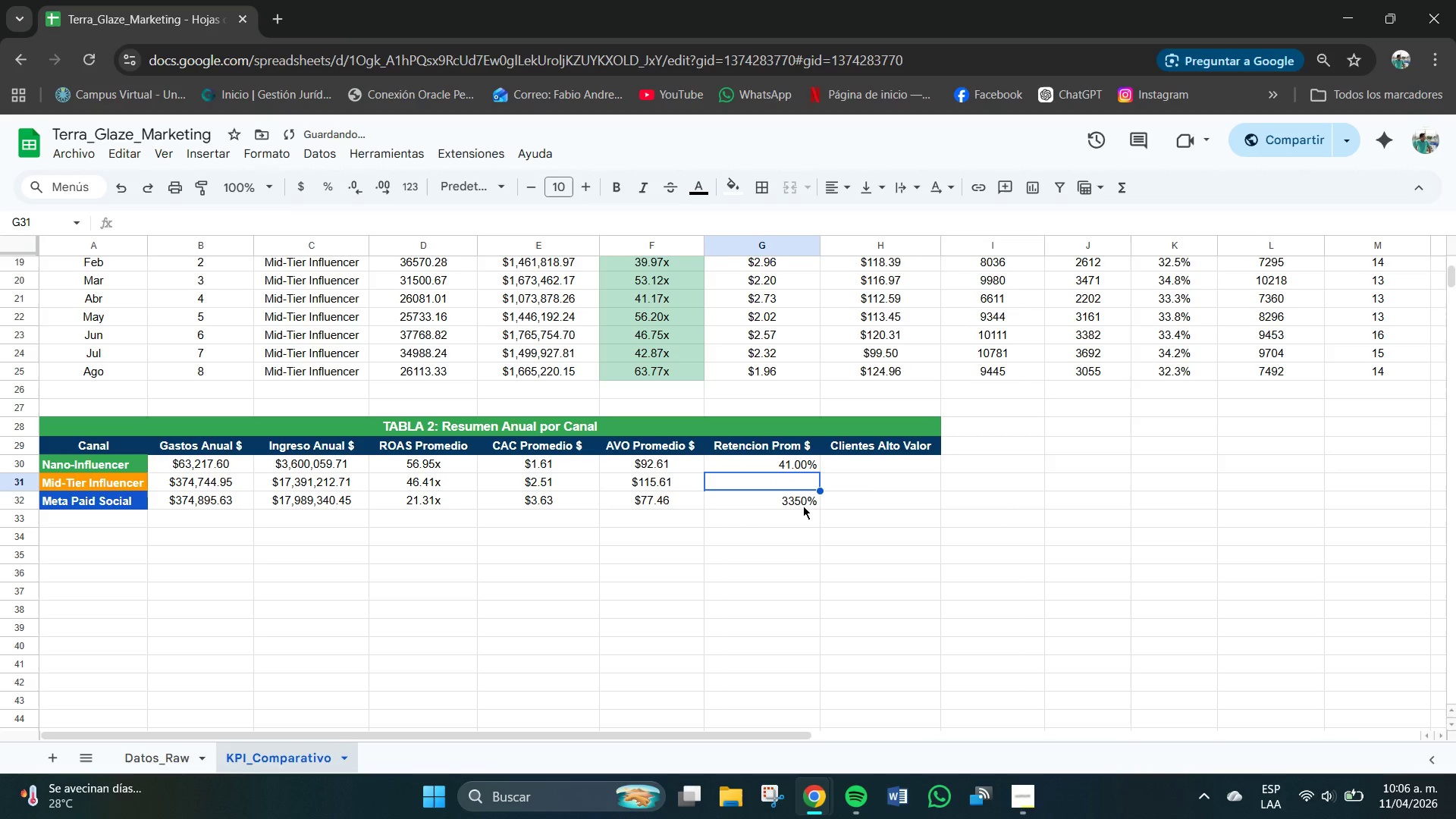 
left_click_drag(start_coordinate=[802, 506], to_coordinate=[797, 504])
 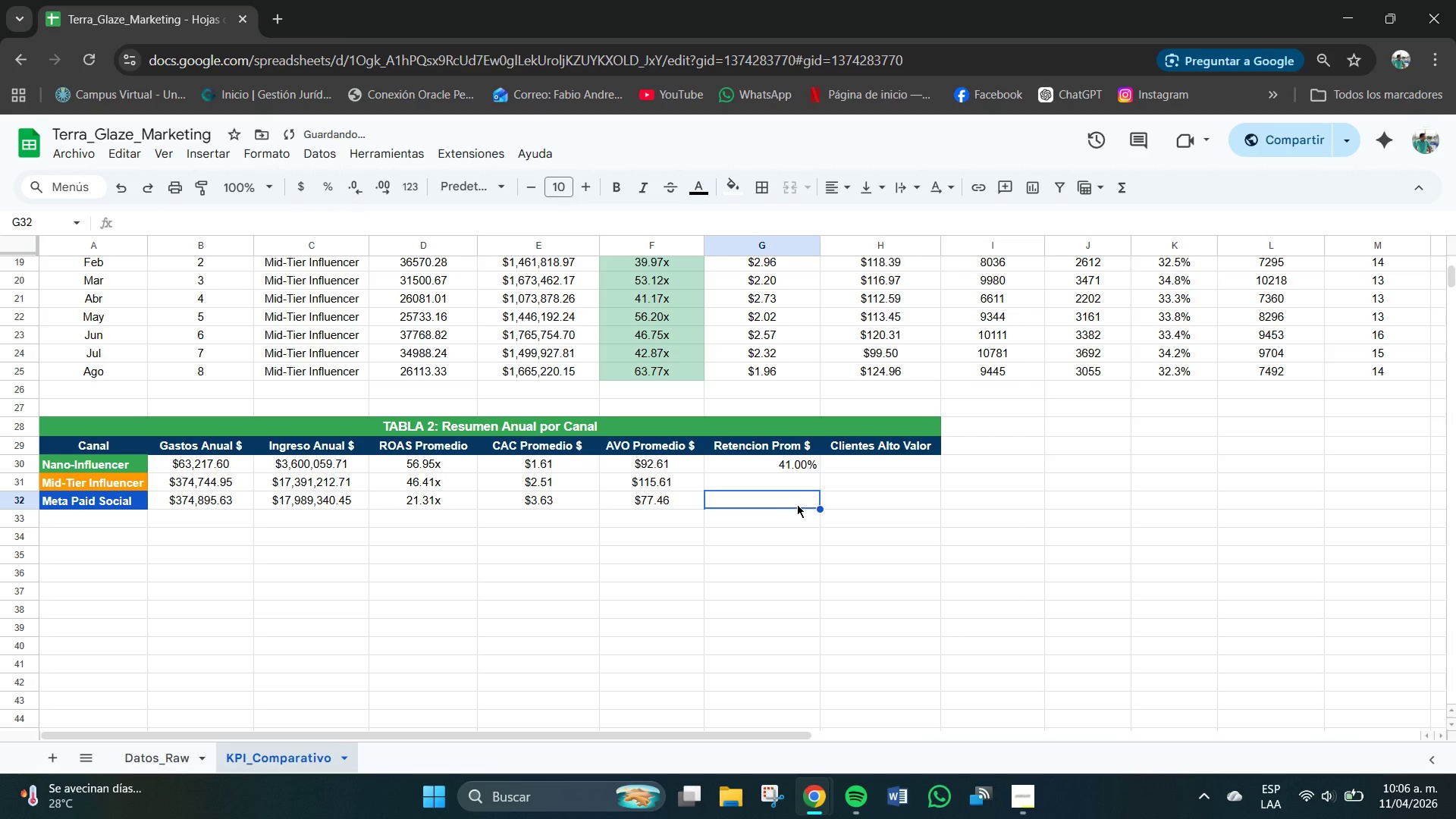 
key(Backspace)
 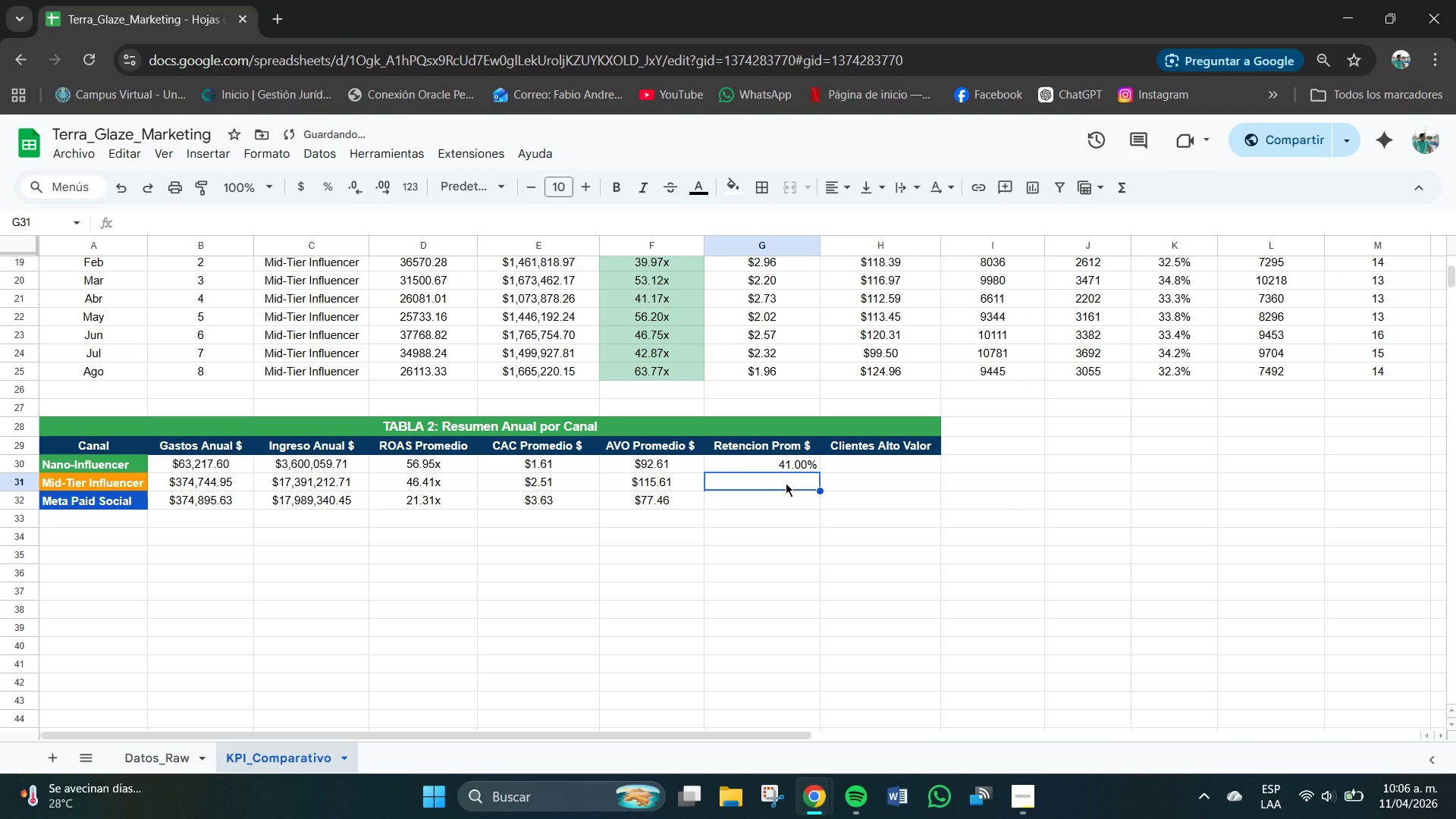 
key(Numpad3)
 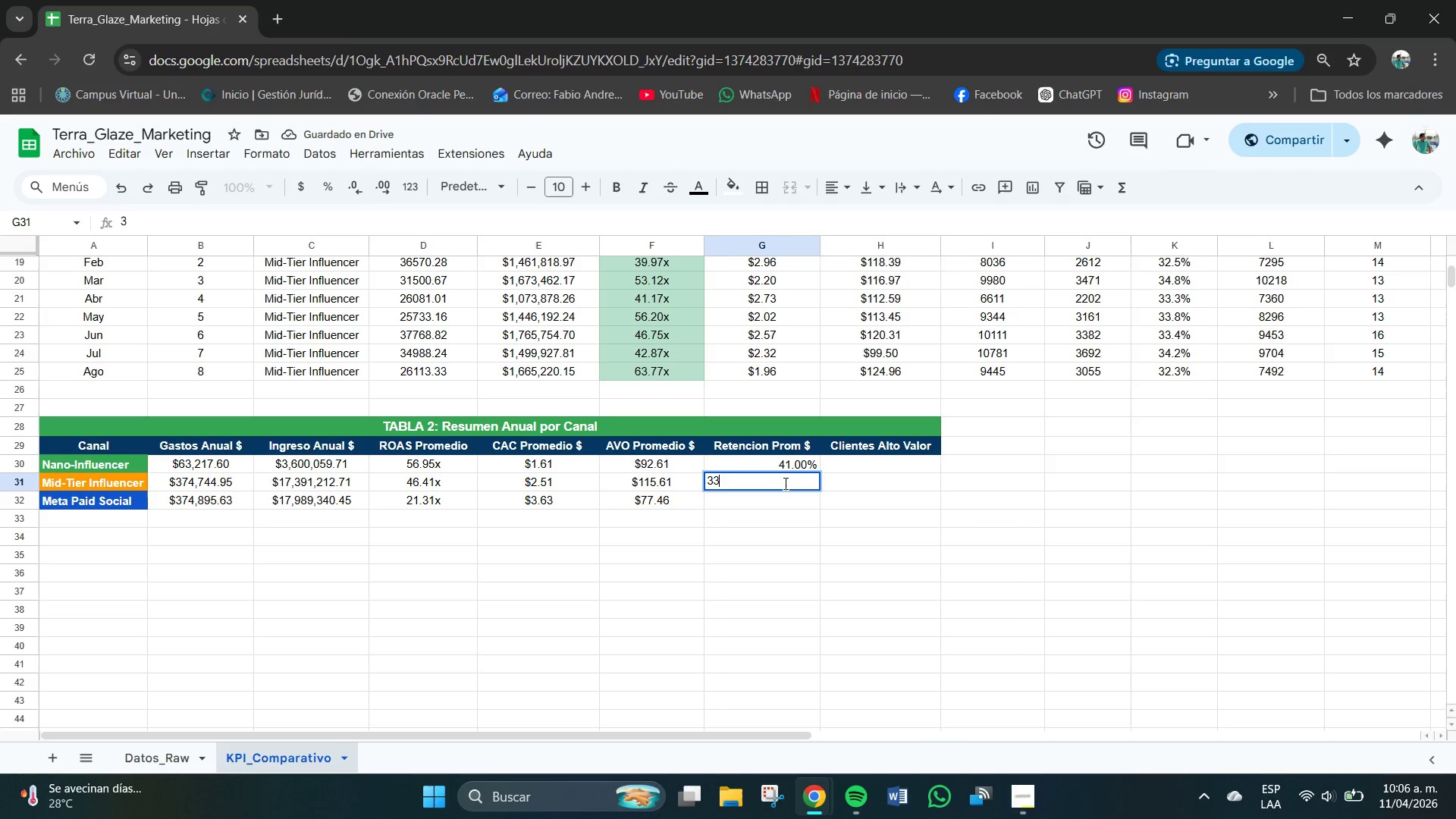 
key(Numpad3)
 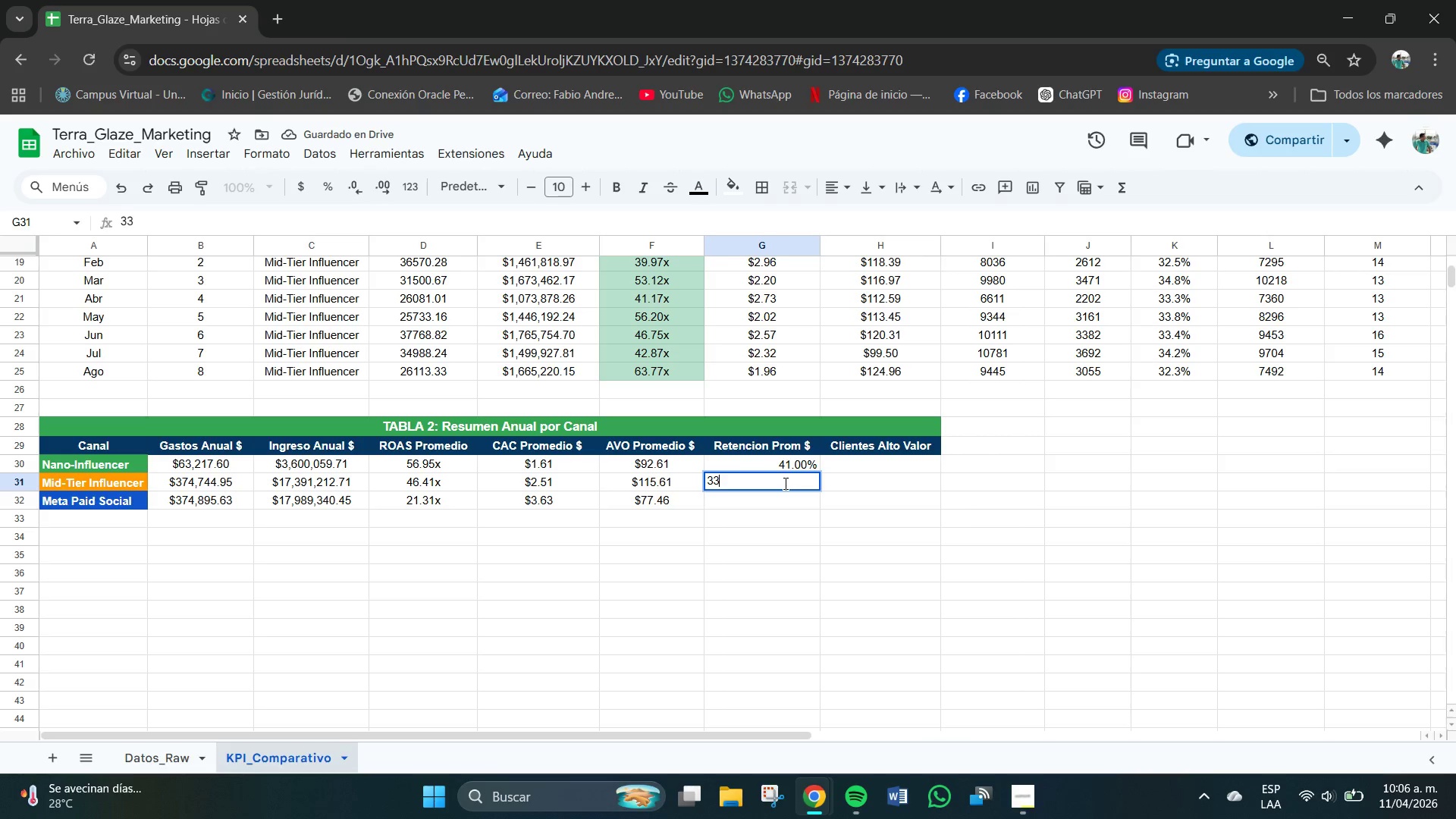 
key(NumpadDecimal)
 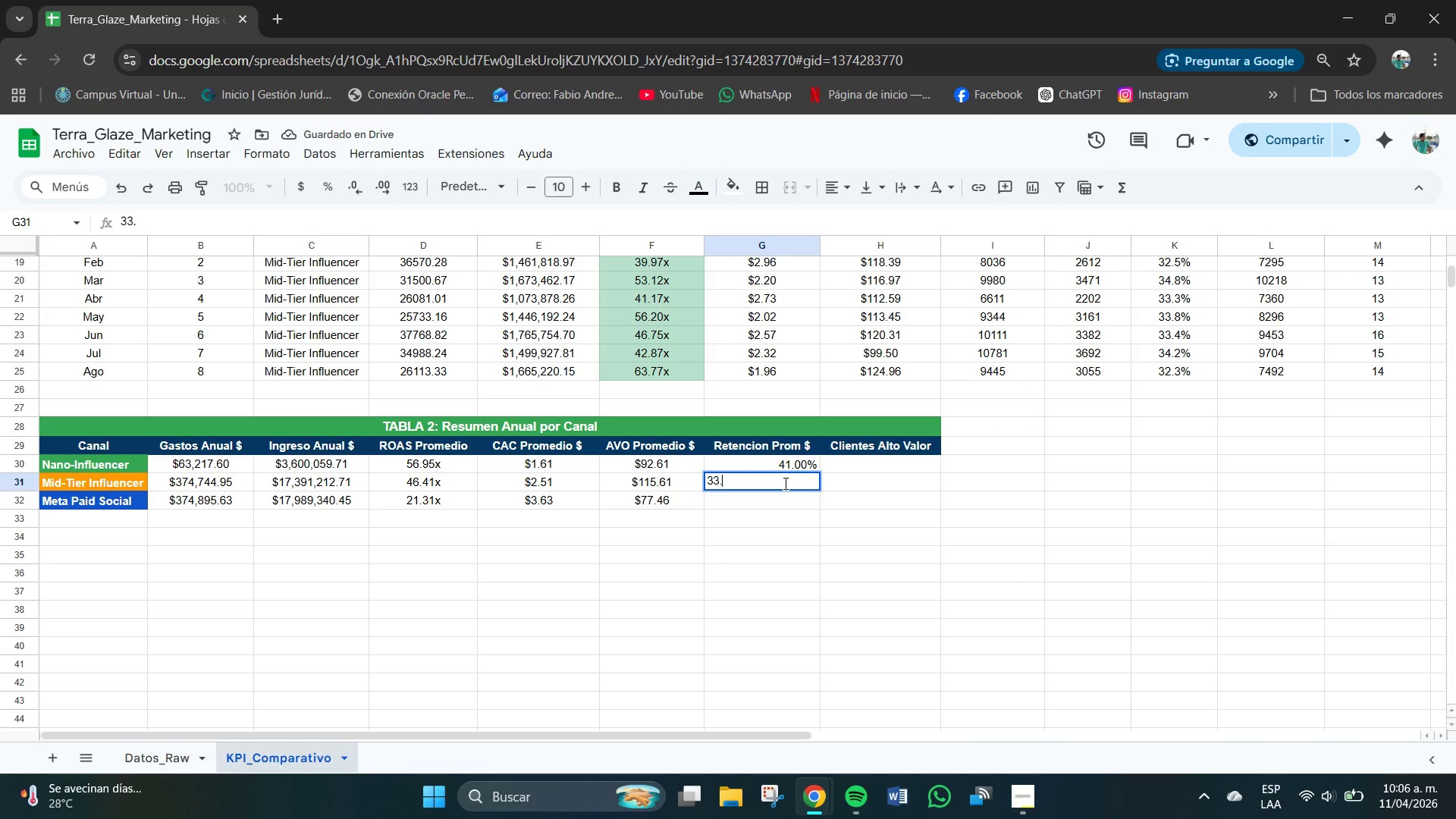 
key(Numpad5)
 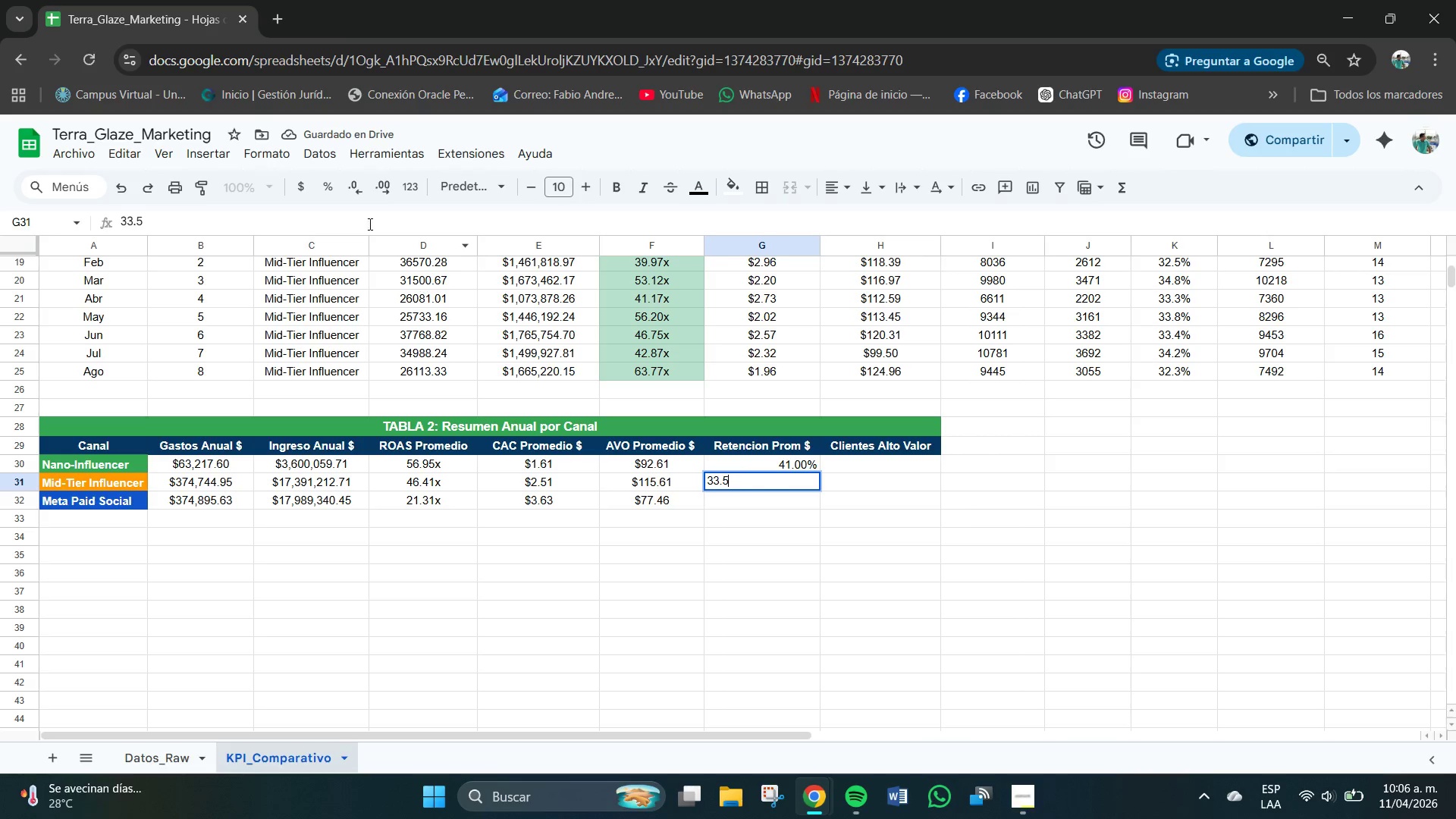 
left_click([332, 192])
 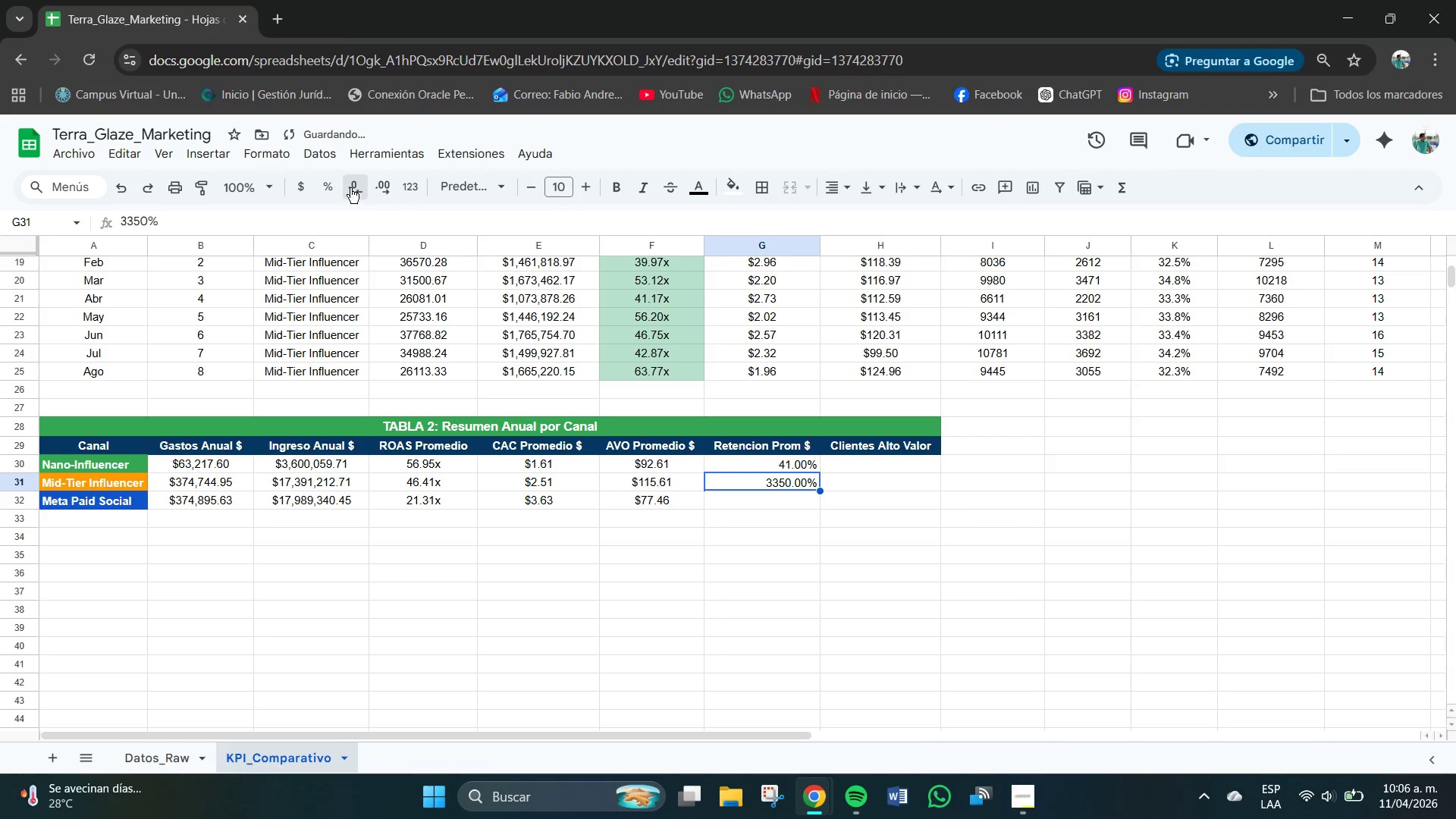 
double_click([350, 188])
 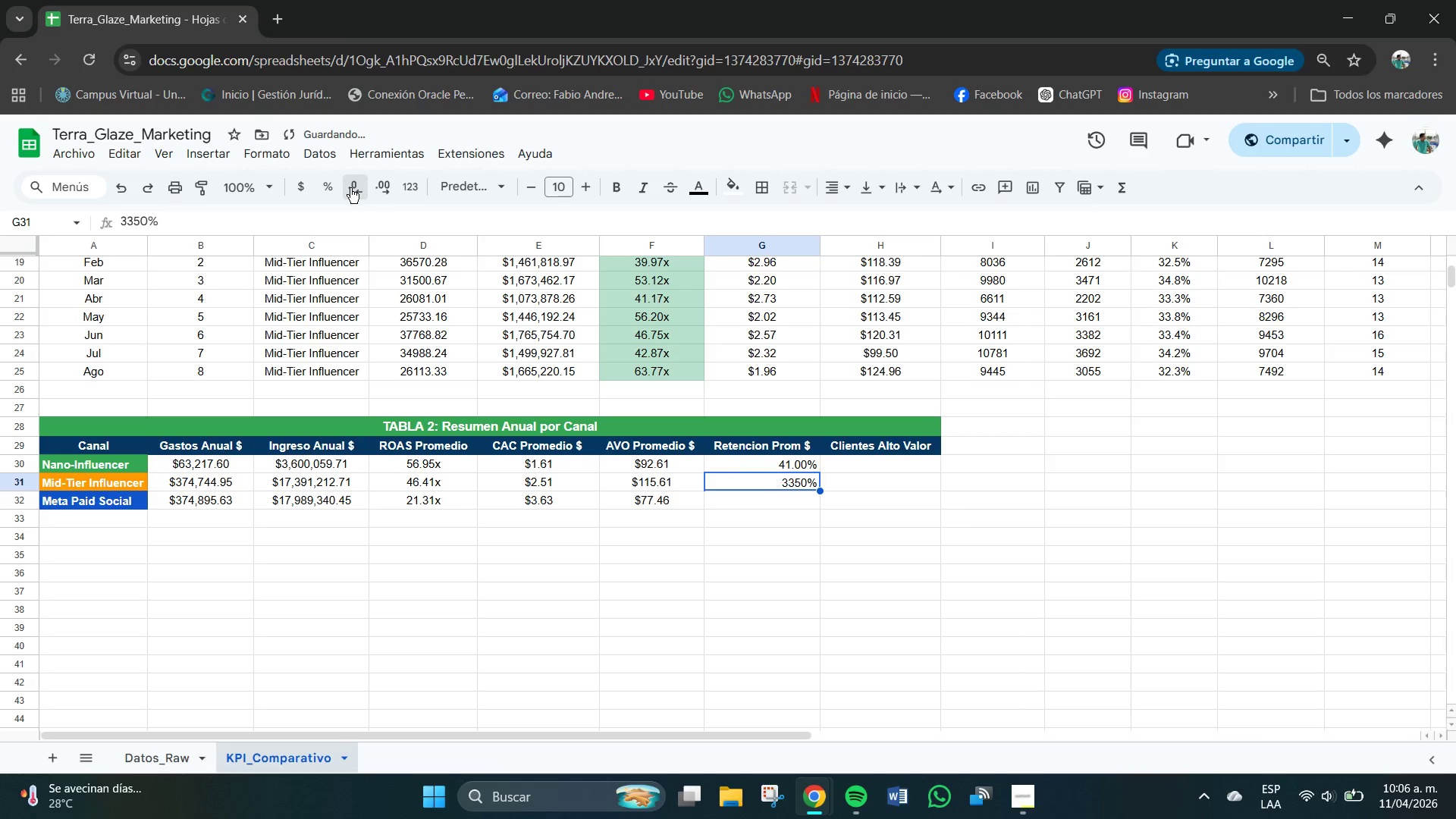 
triple_click([350, 188])
 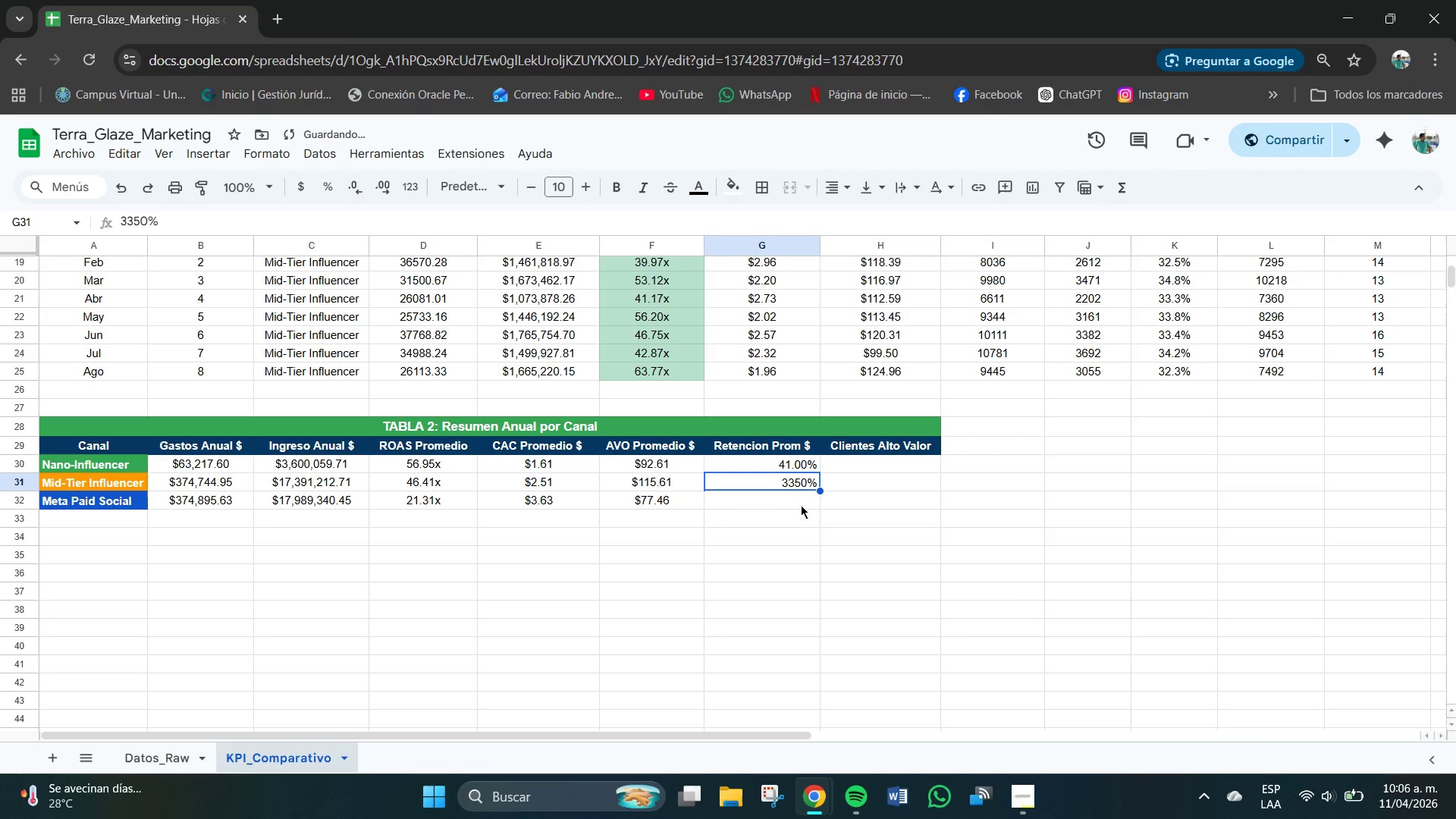 
double_click([796, 483])
 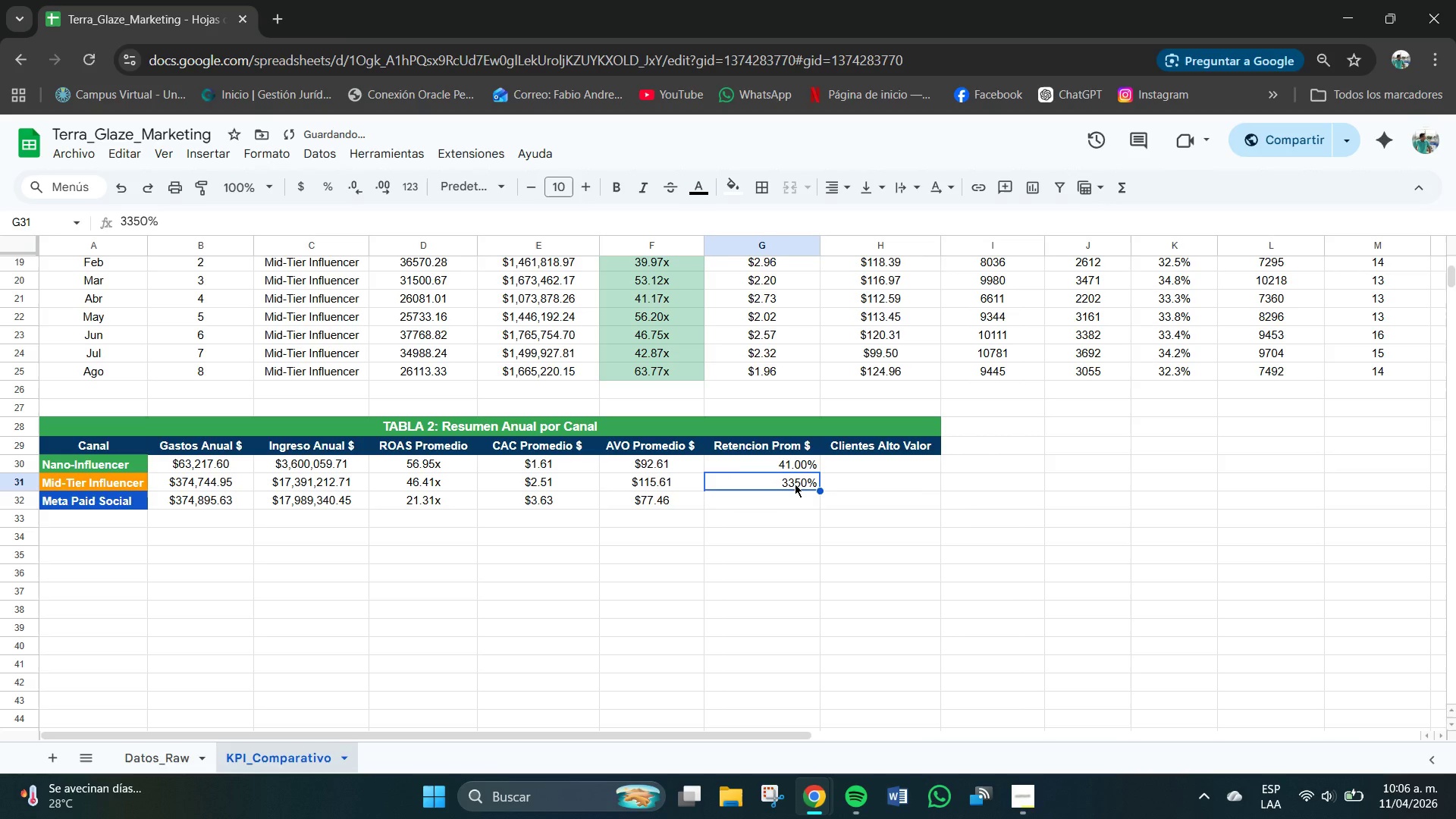 
double_click([795, 484])
 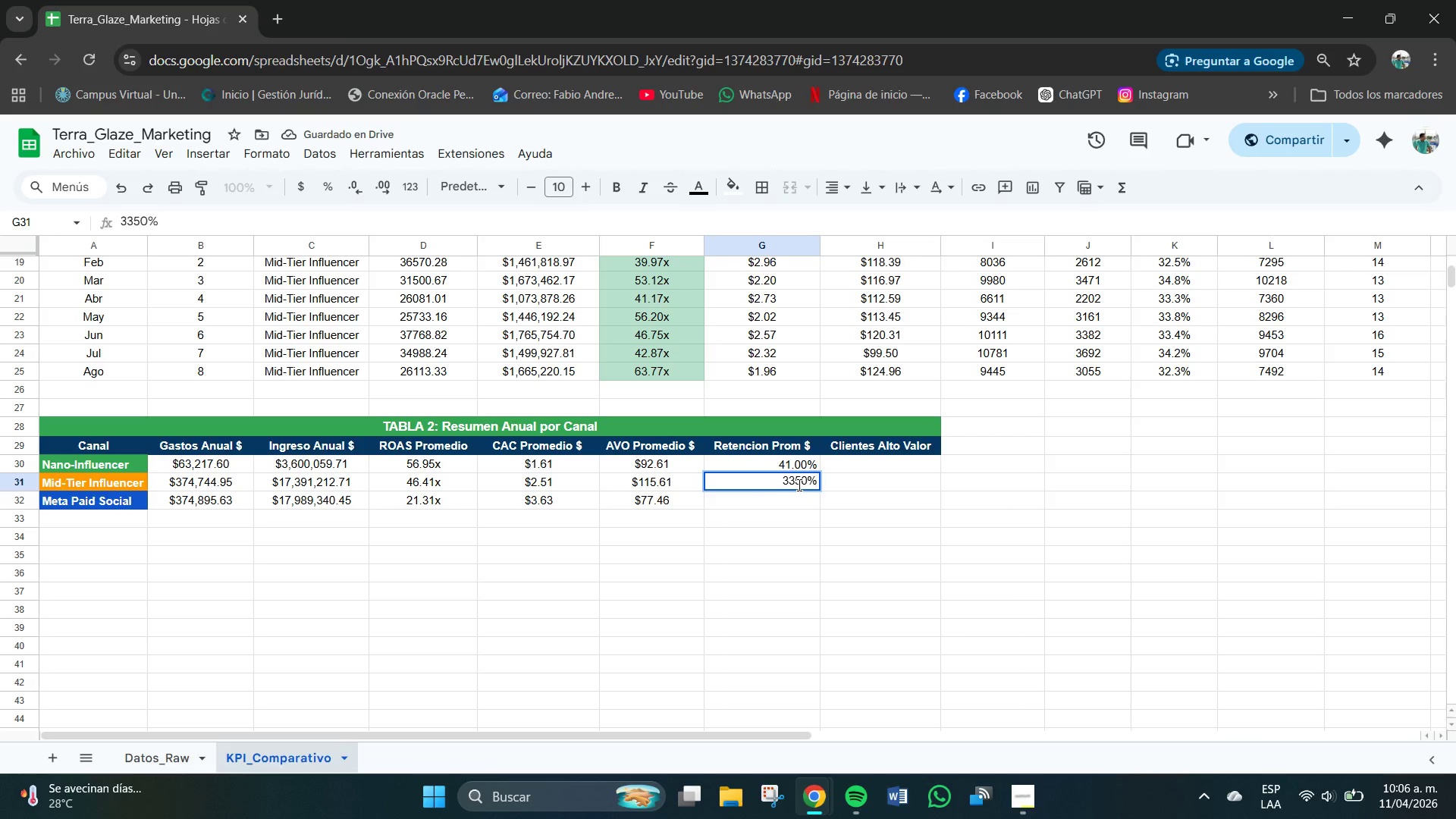 
left_click([802, 485])
 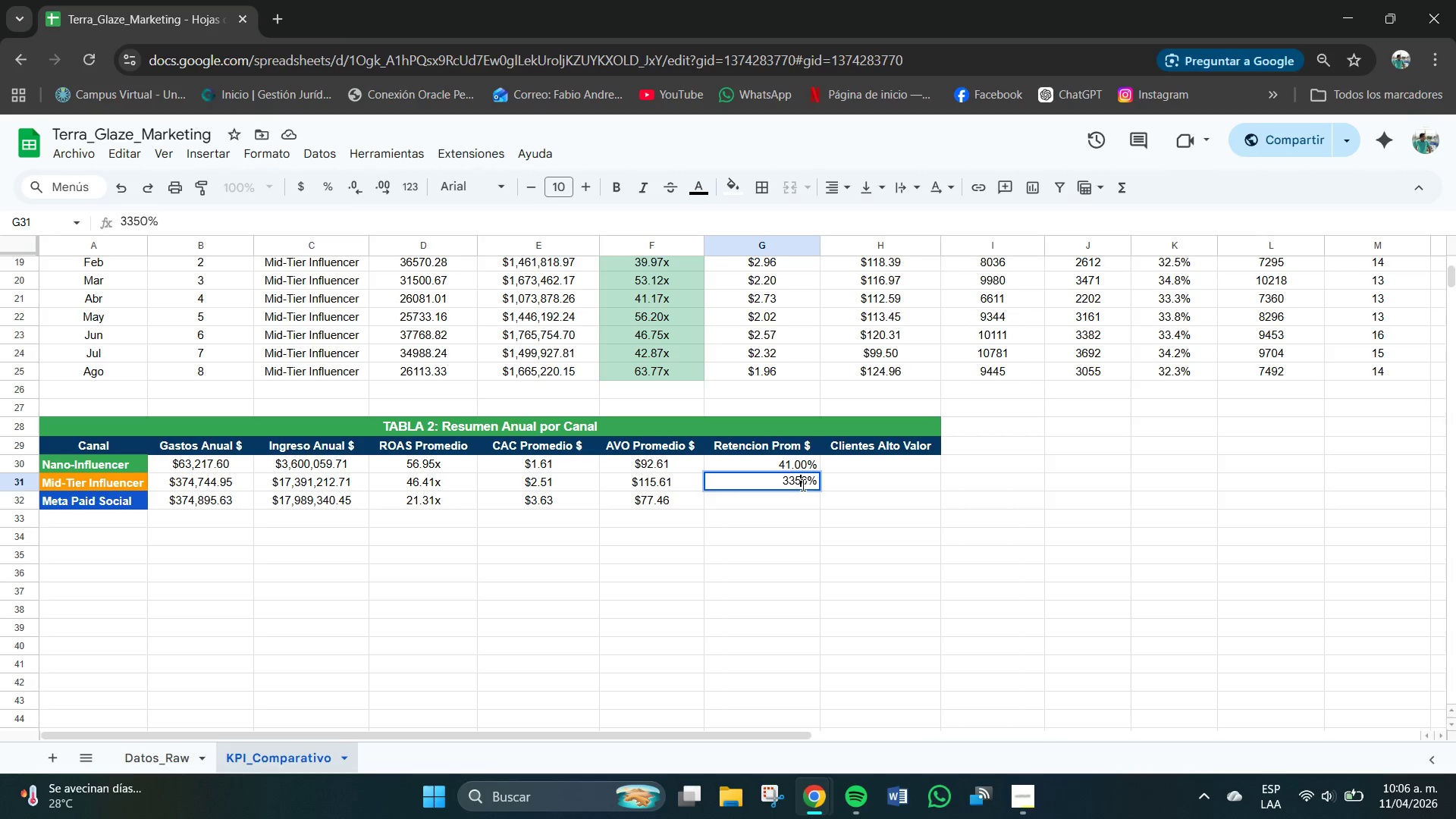 
left_click([808, 478])
 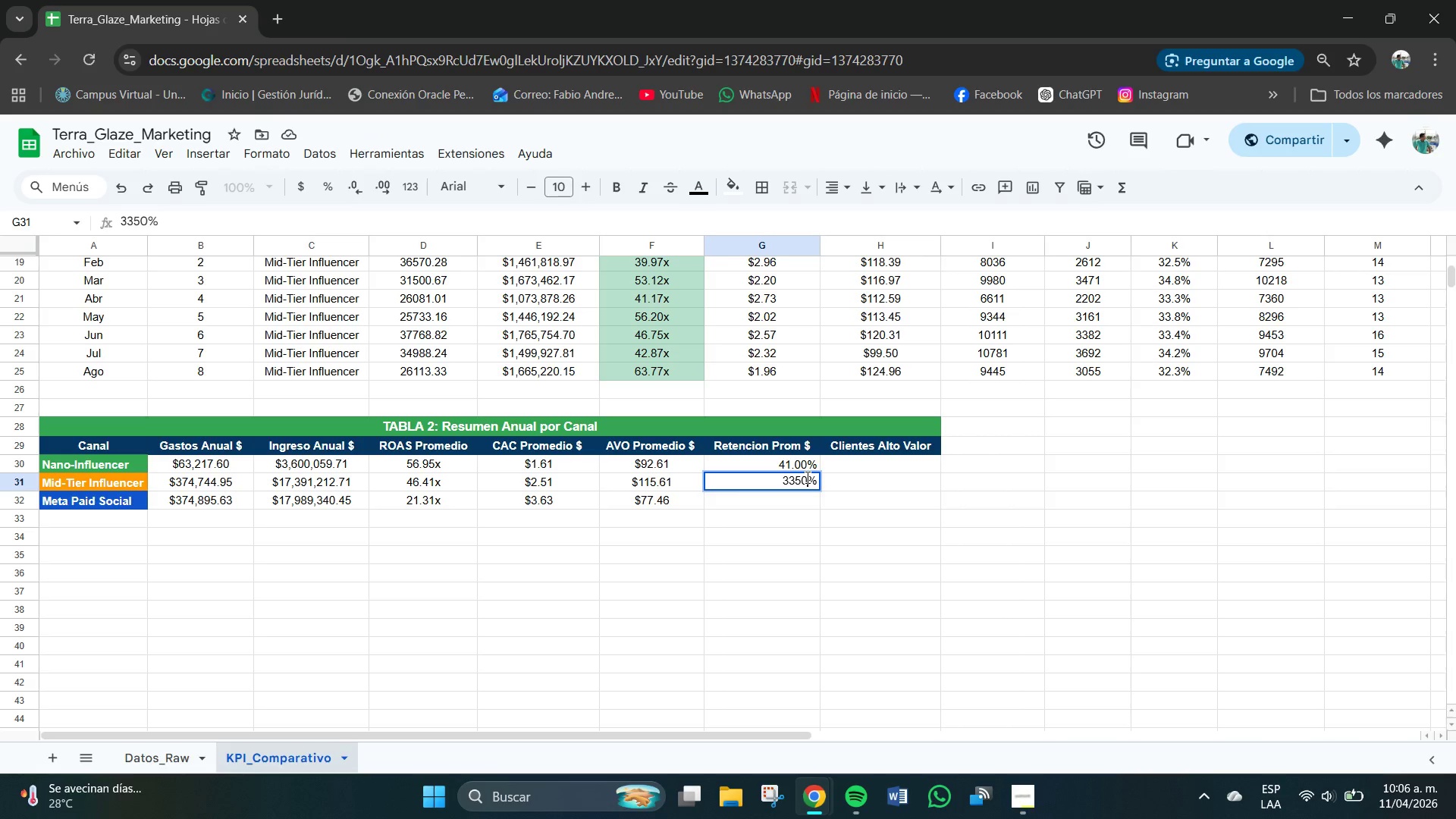 
key(Backspace)
 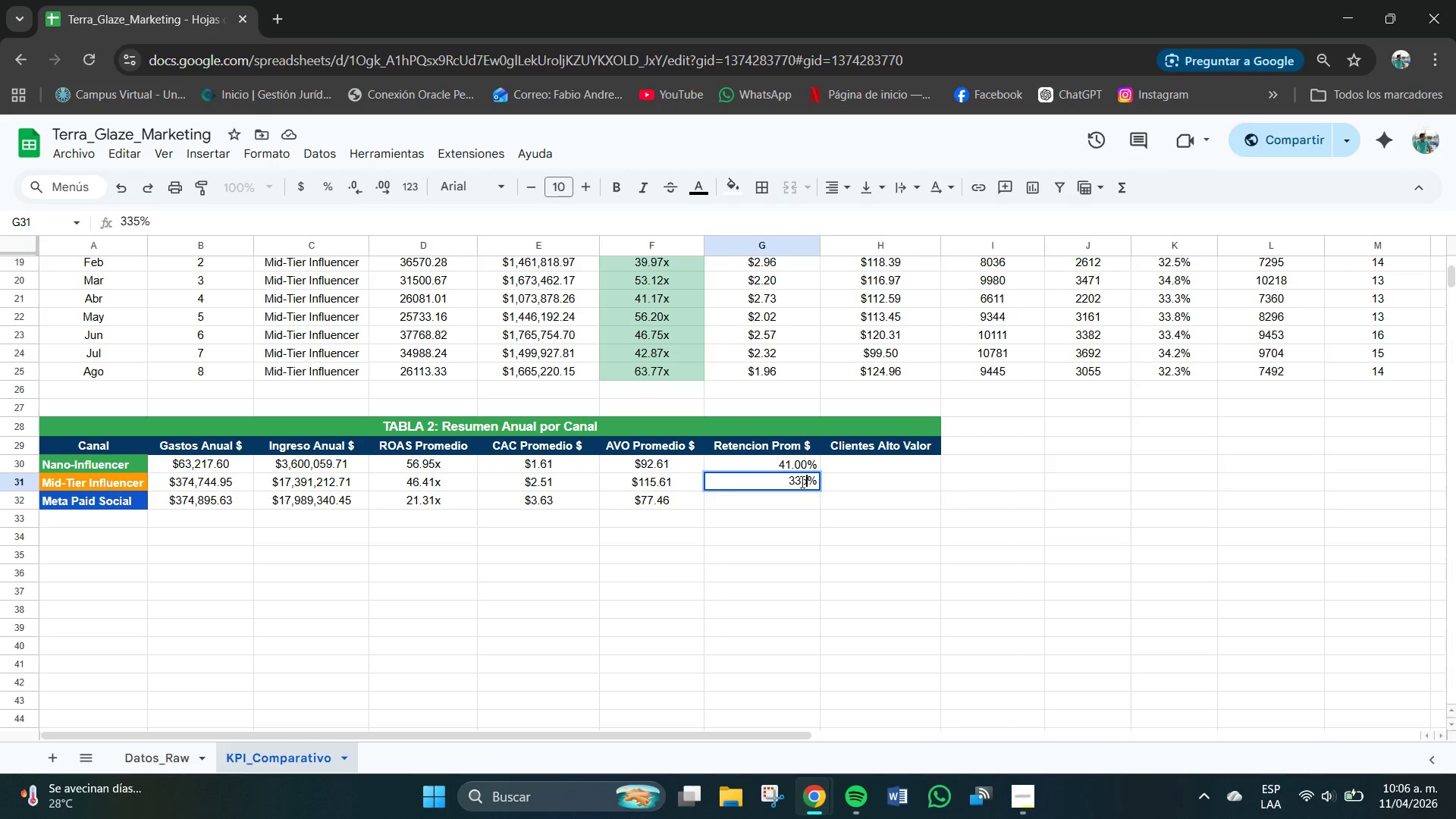 
left_click([802, 482])
 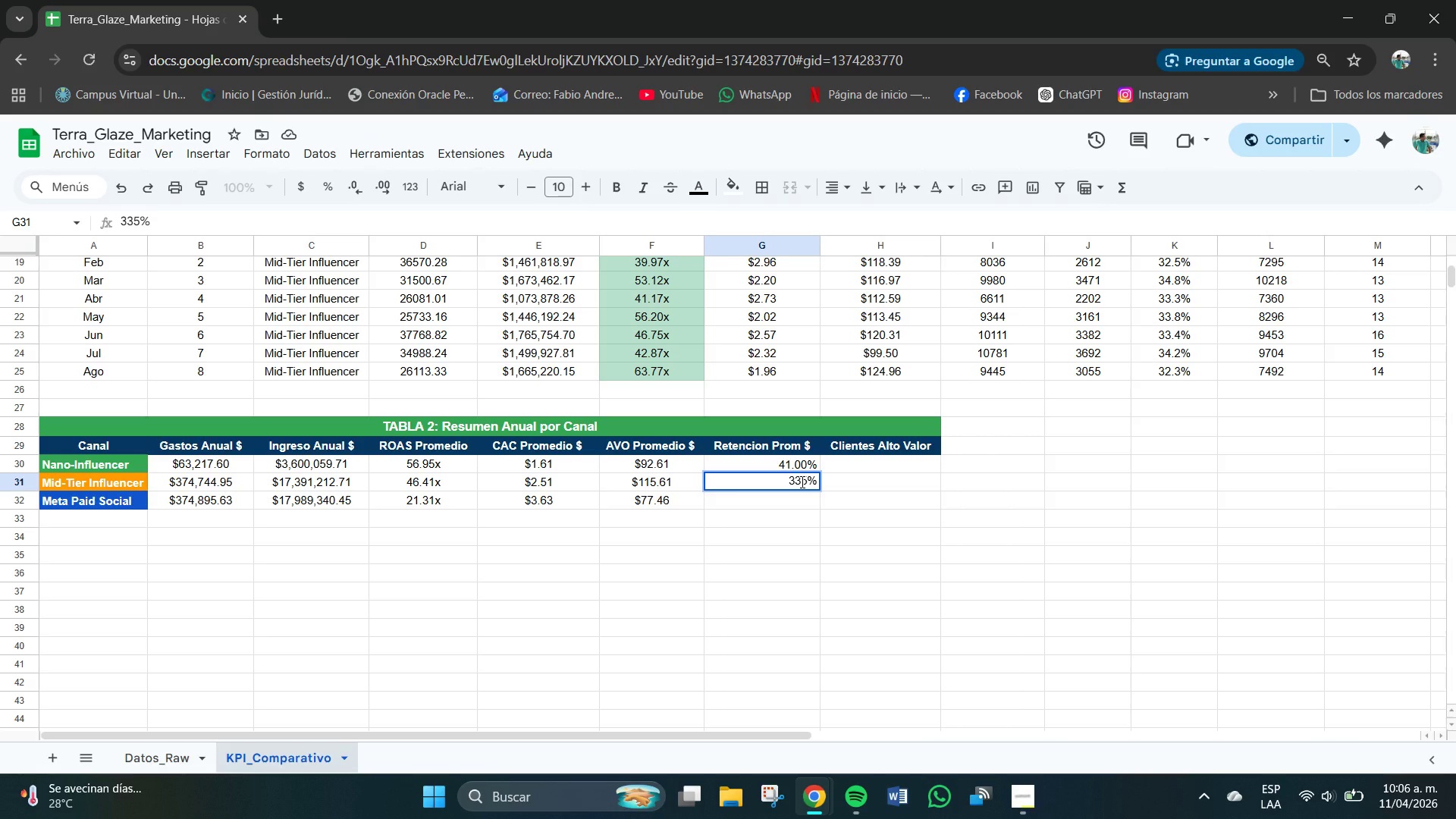 
key(NumpadDecimal)
 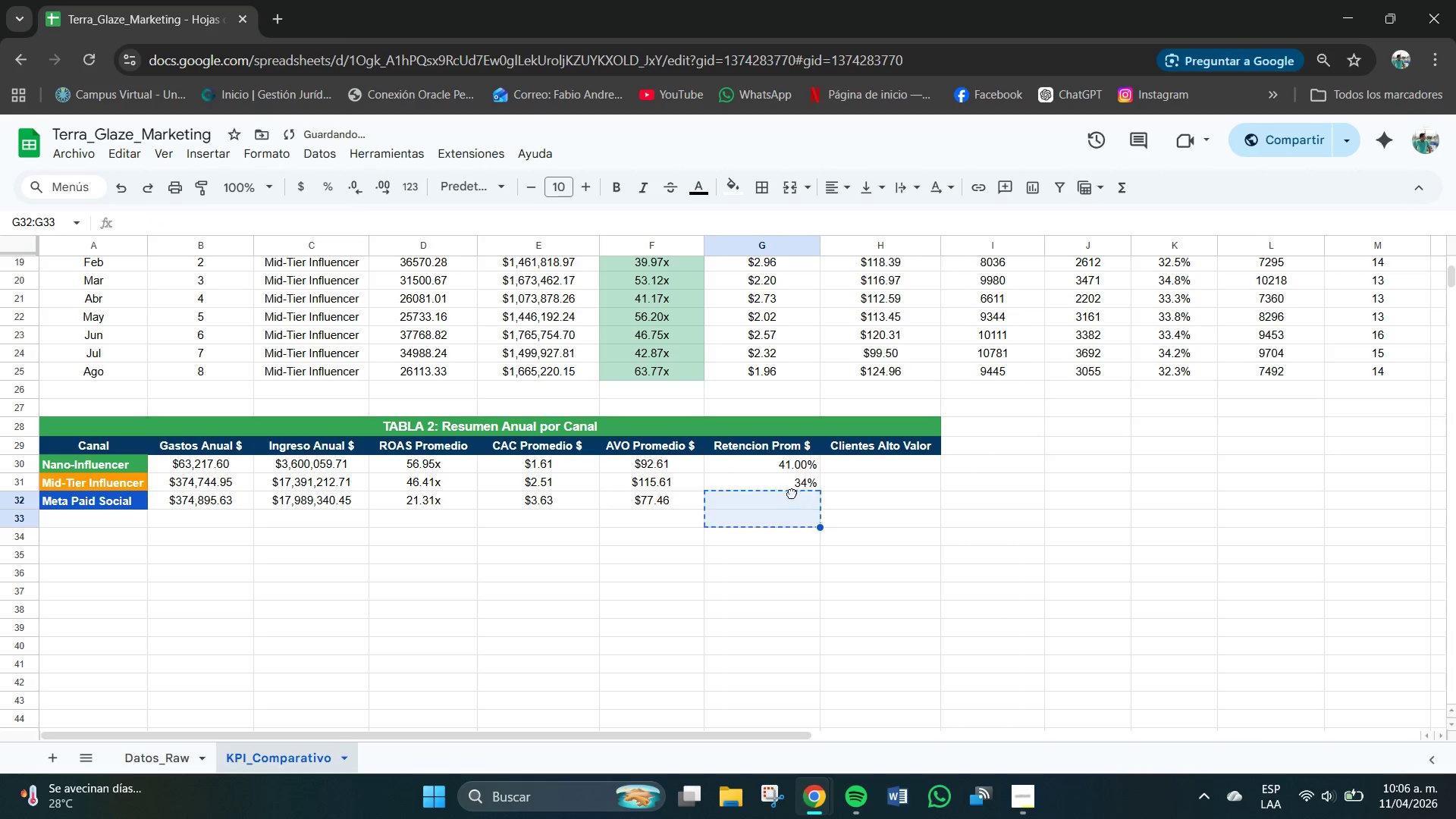 
double_click([800, 486])
 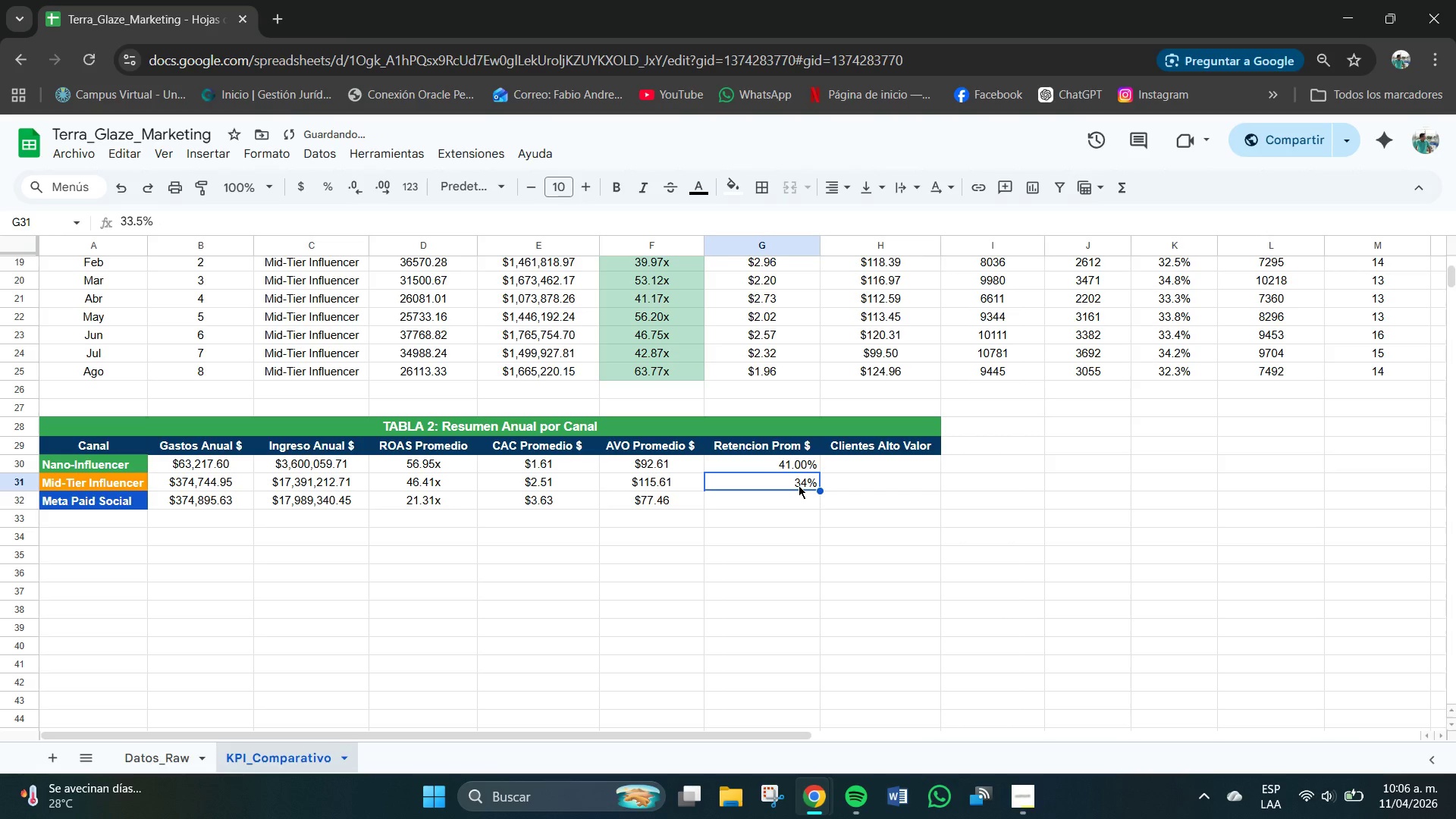 
key(Backspace)
 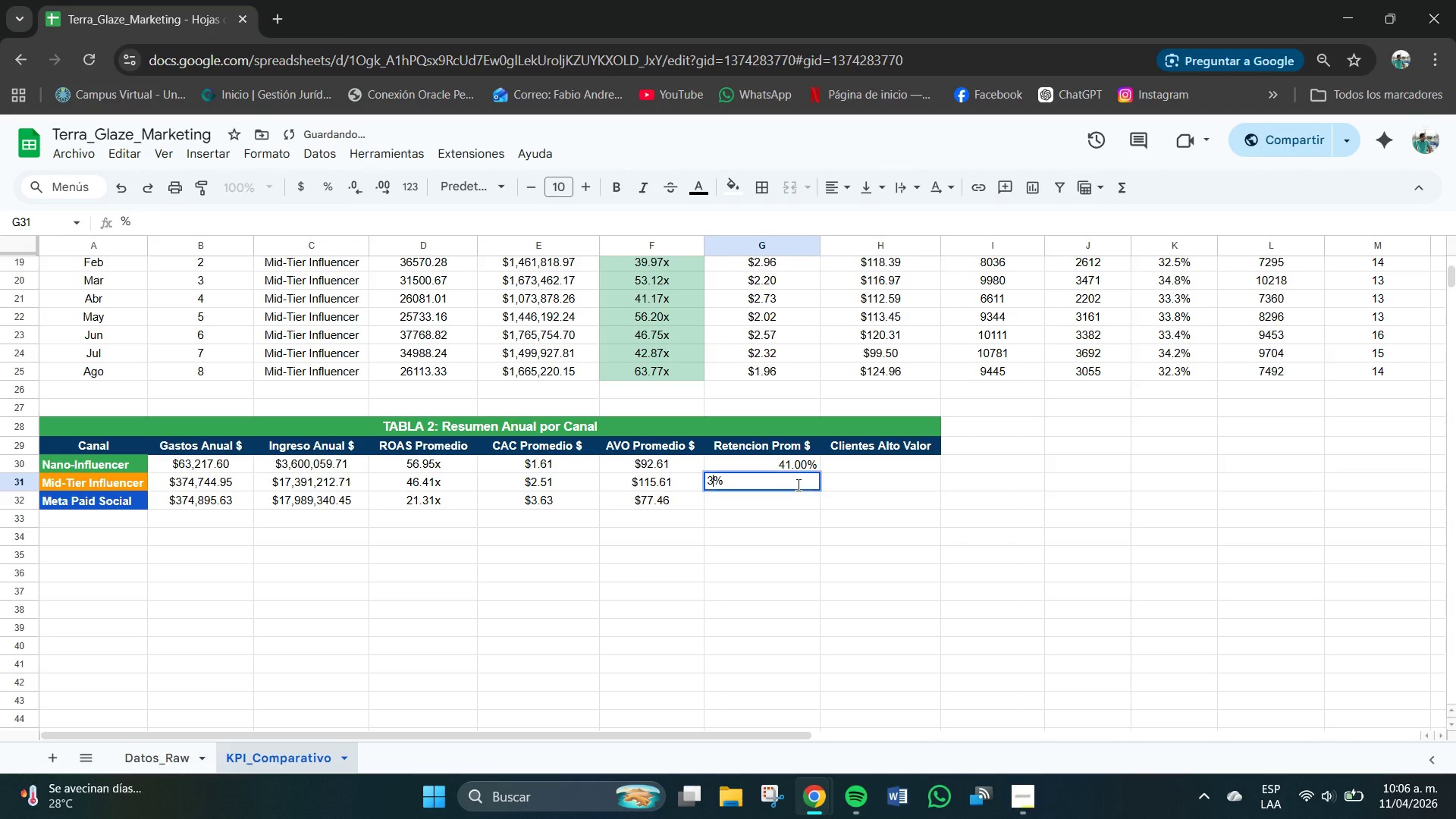 
key(Numpad3)
 